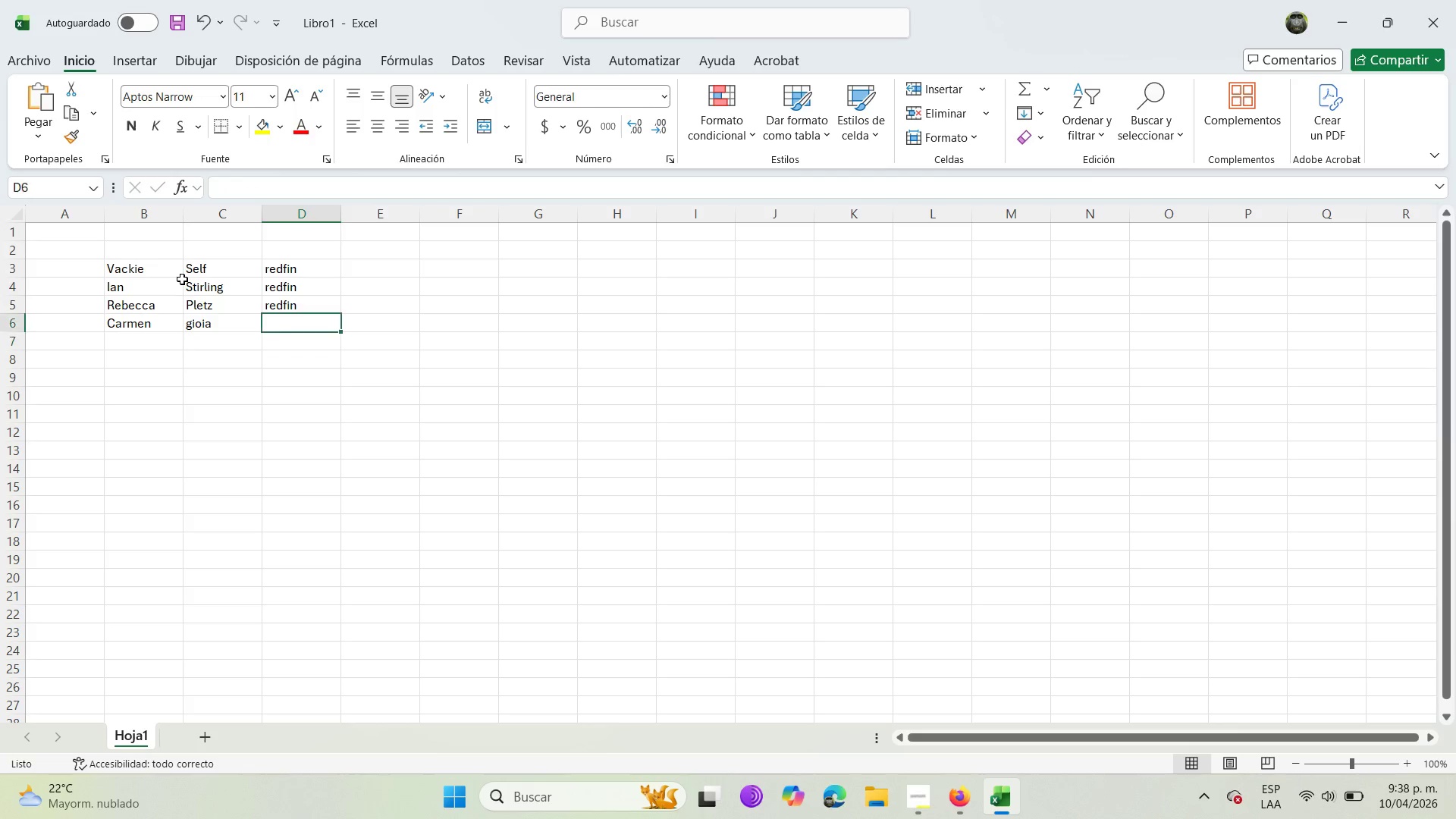 
key(ArrowUp)
 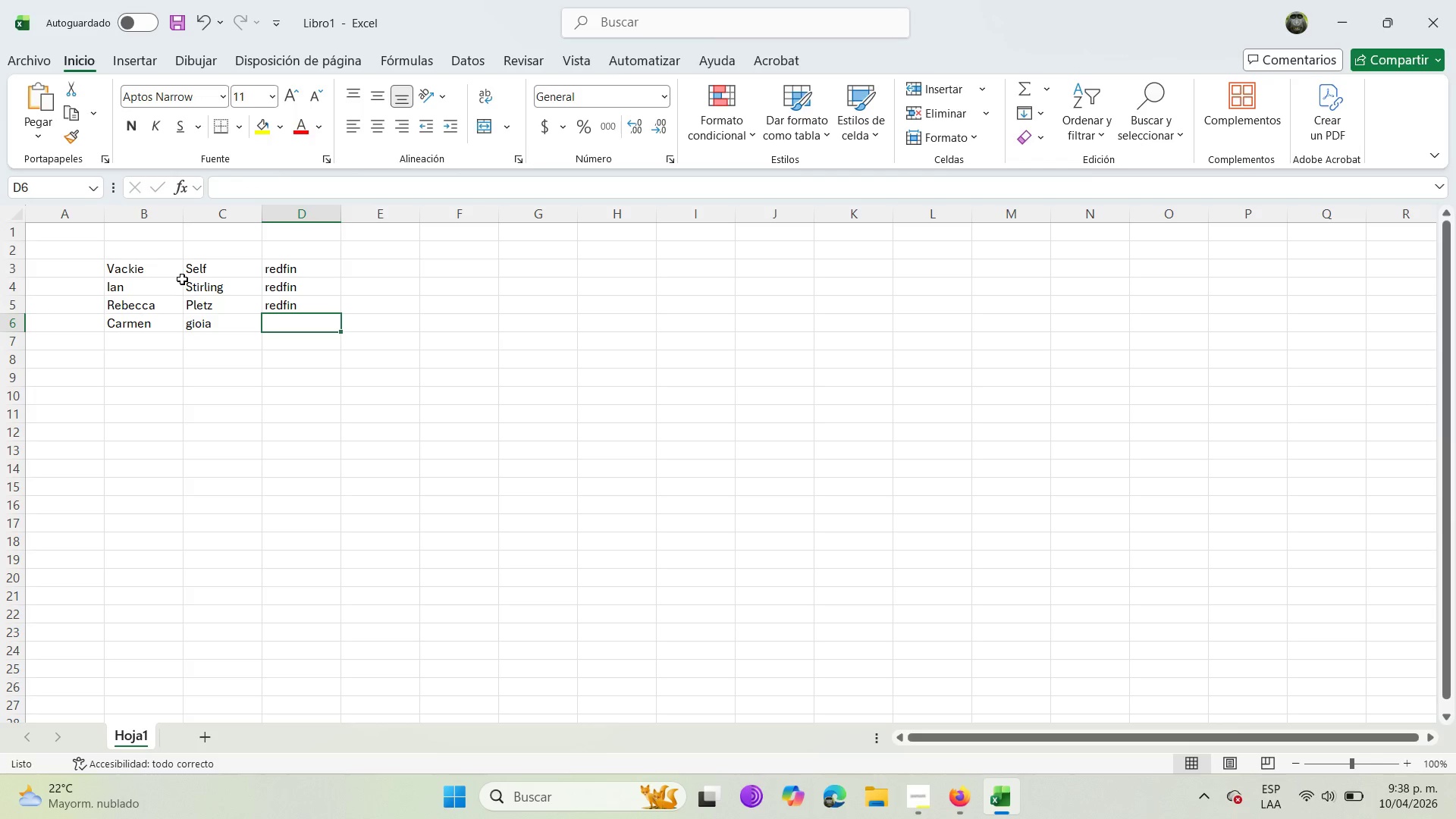 
type(redfrin)
key(Backspace)
key(Backspace)
key(Backspace)
key(Backspace)
type(fin)
 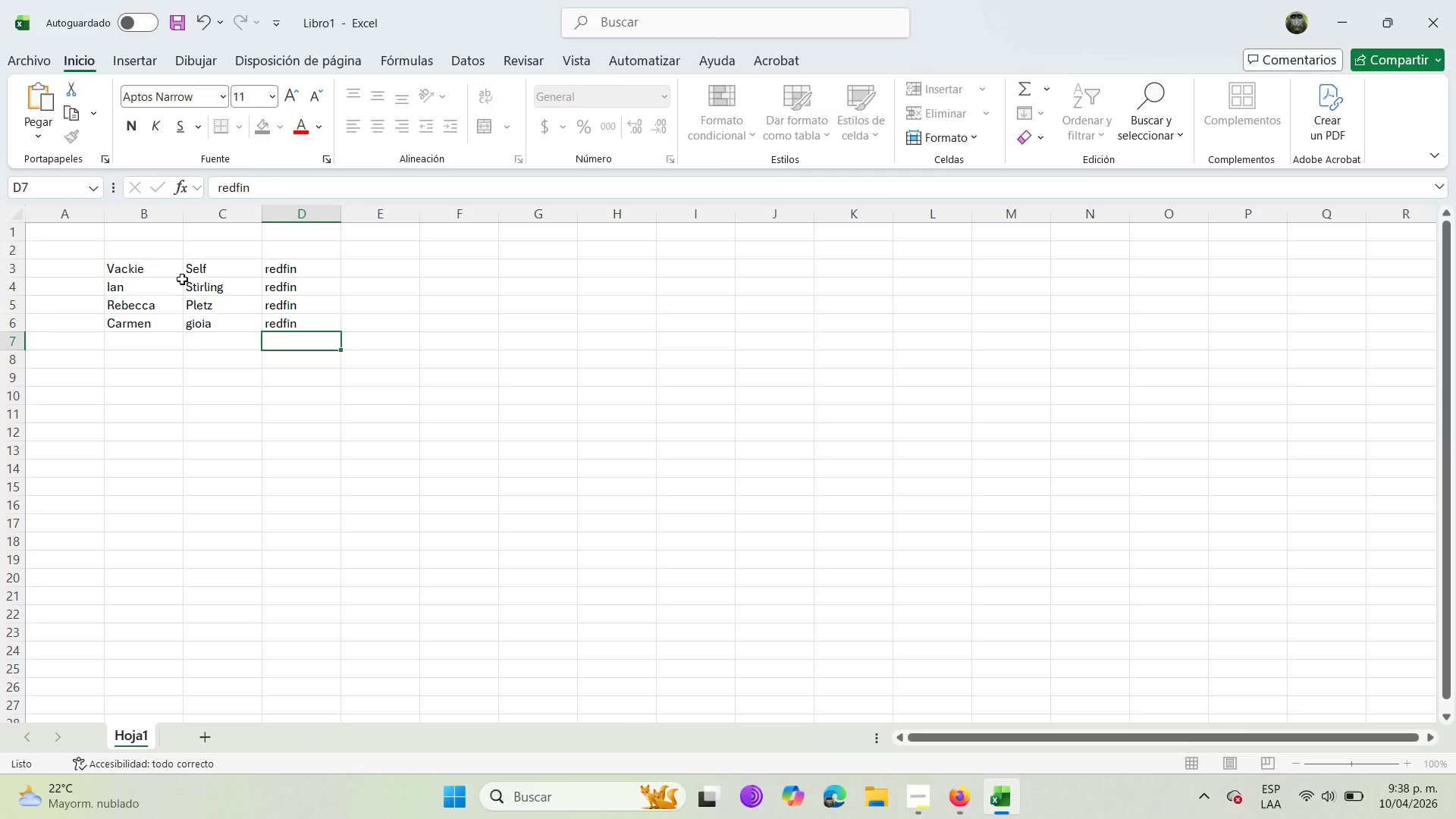 
key(Enter)
 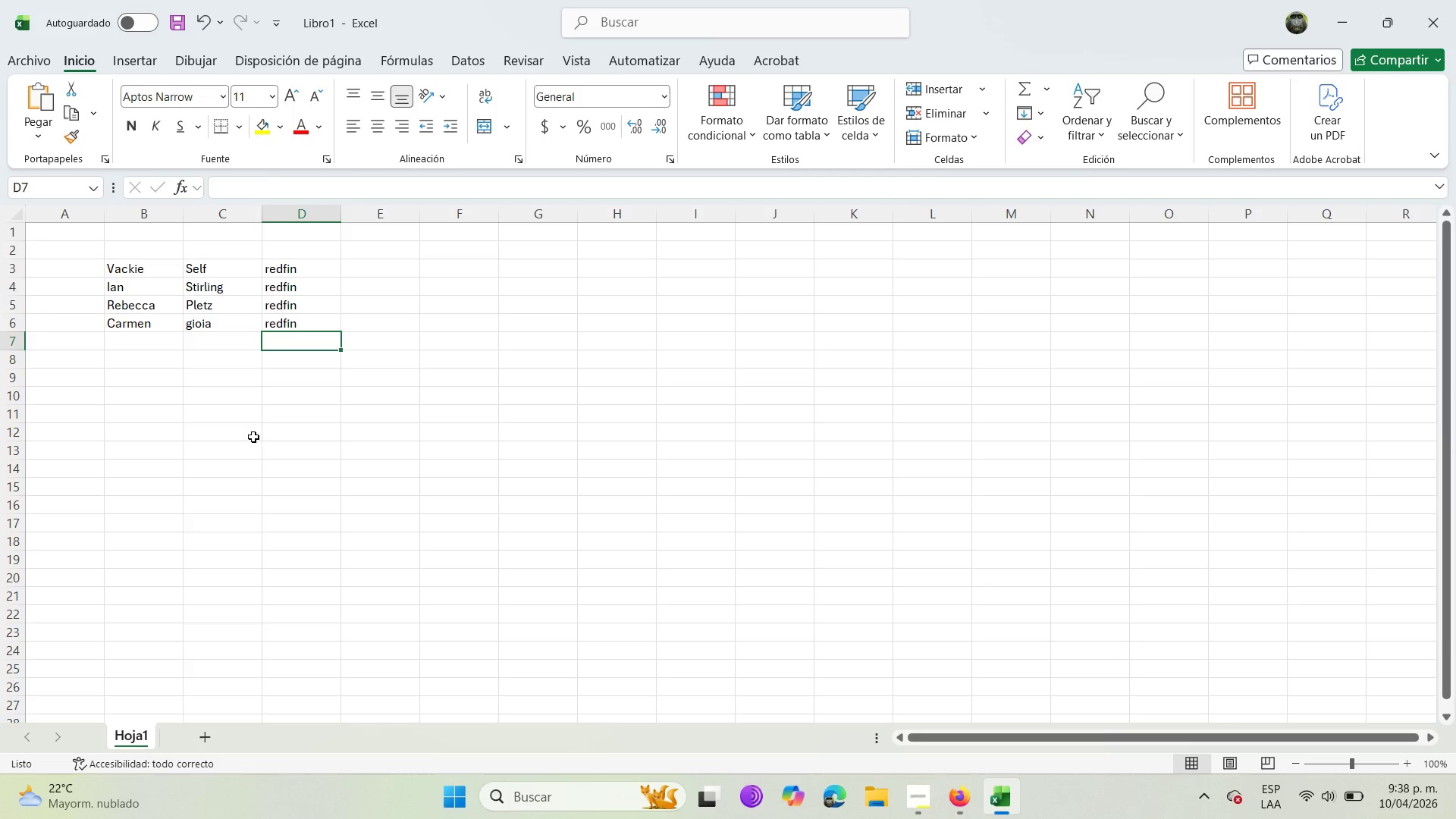 
left_click([961, 808])
 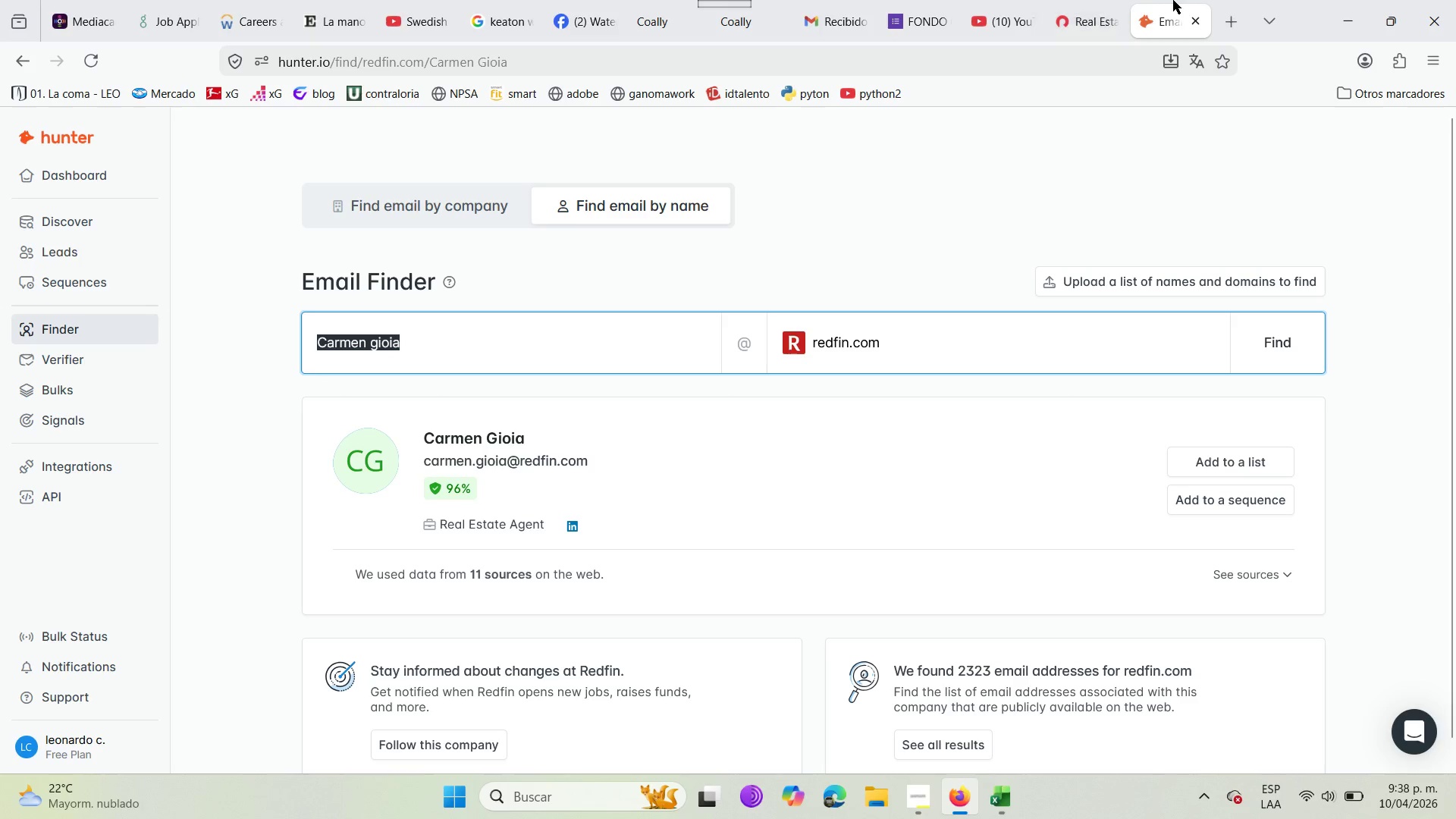 
left_click([1089, 0])
 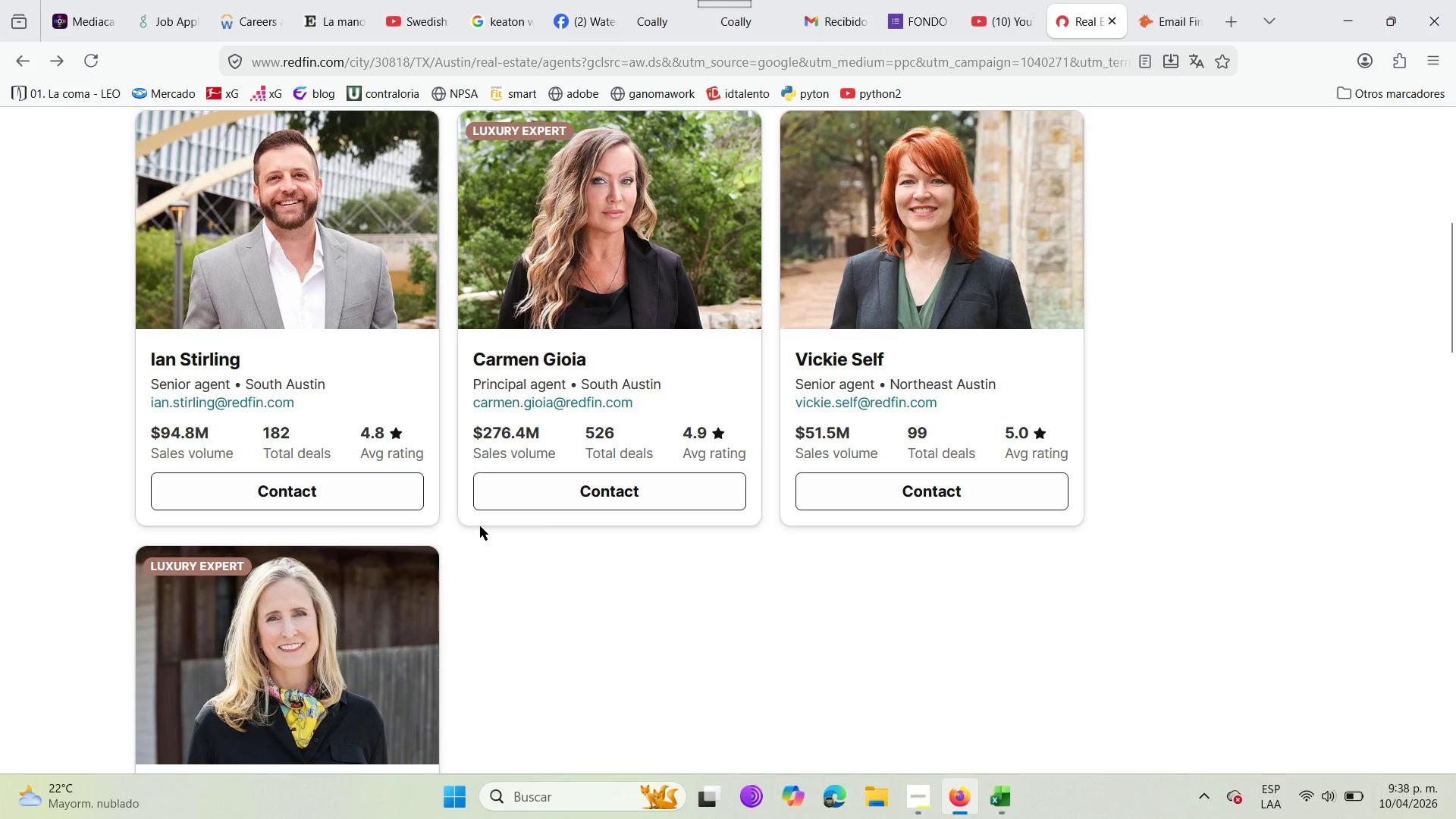 
scroll: coordinate [480, 530], scroll_direction: up, amount: 2.0
 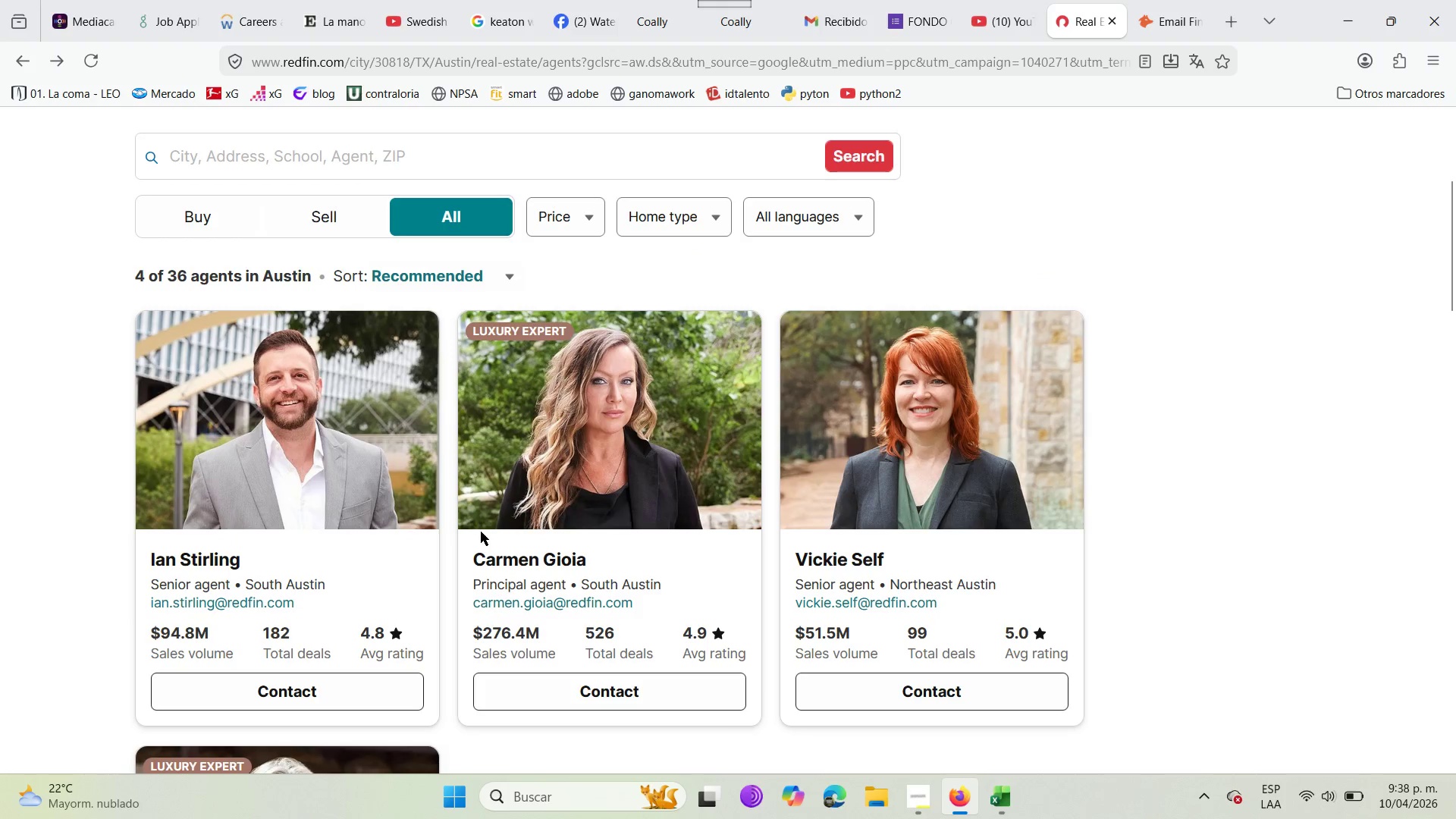 
scroll: coordinate [481, 550], scroll_direction: down, amount: 4.0
 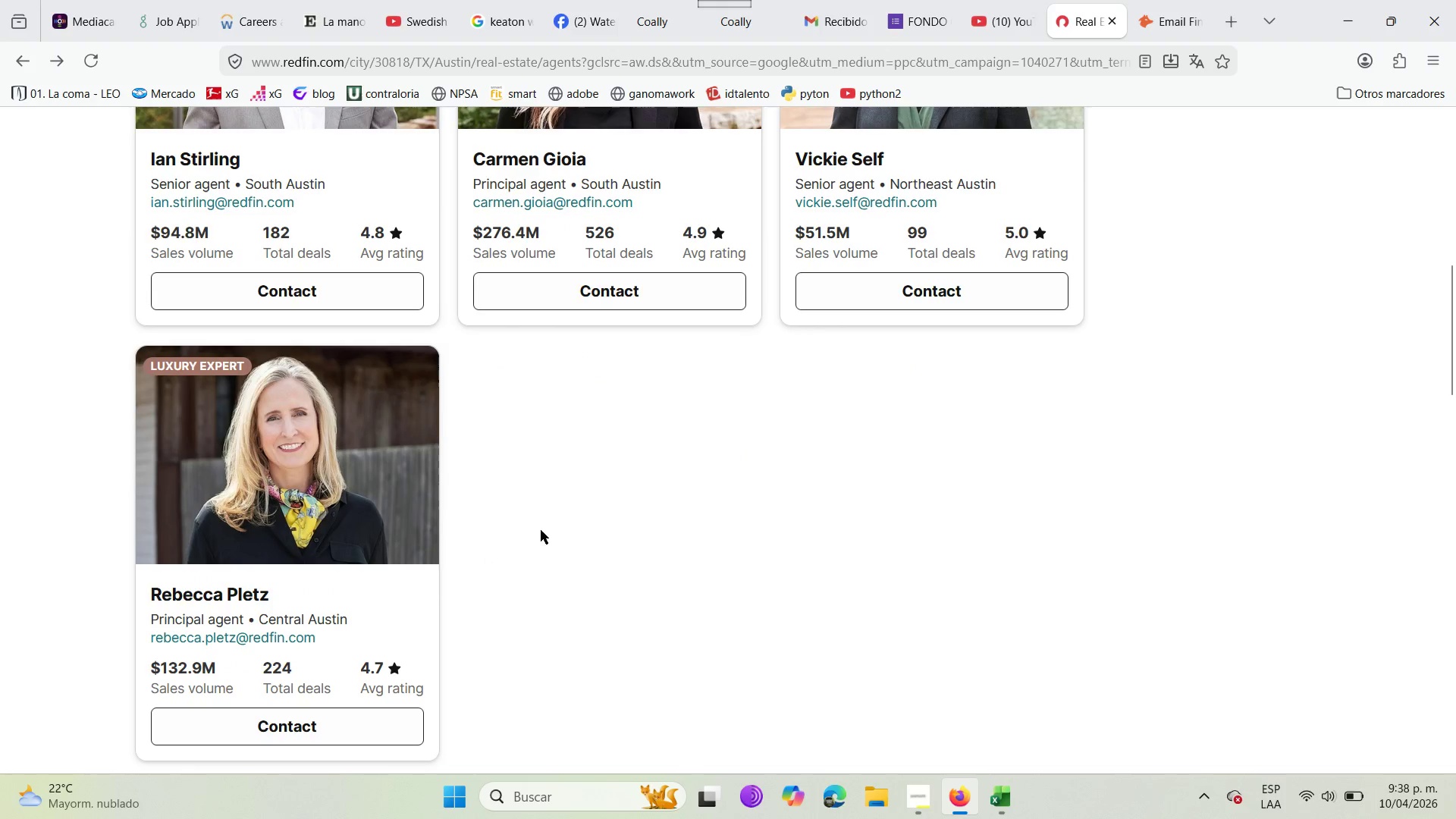 
scroll: coordinate [541, 530], scroll_direction: up, amount: 1.0
 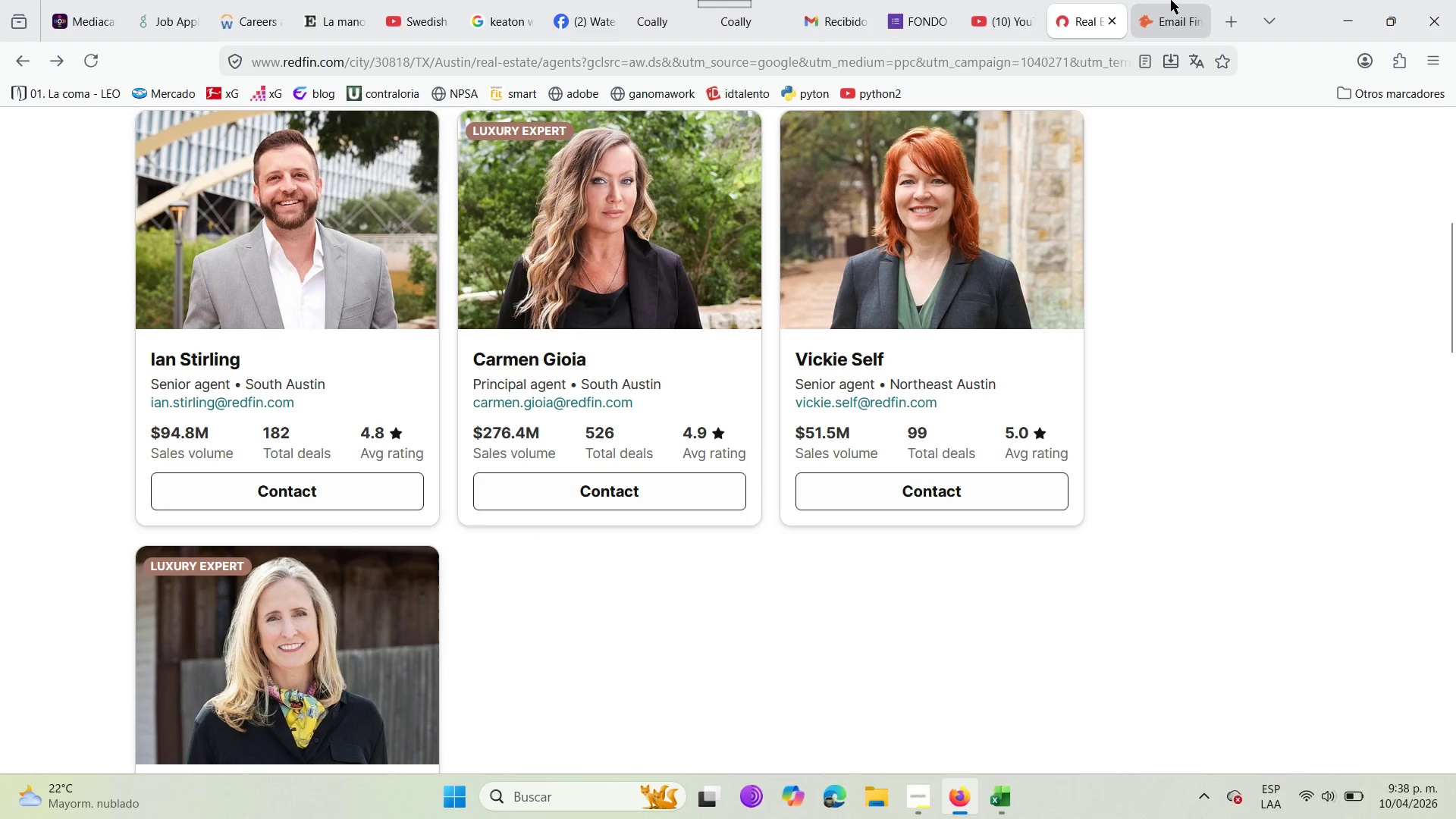 
left_click([1007, 789])
 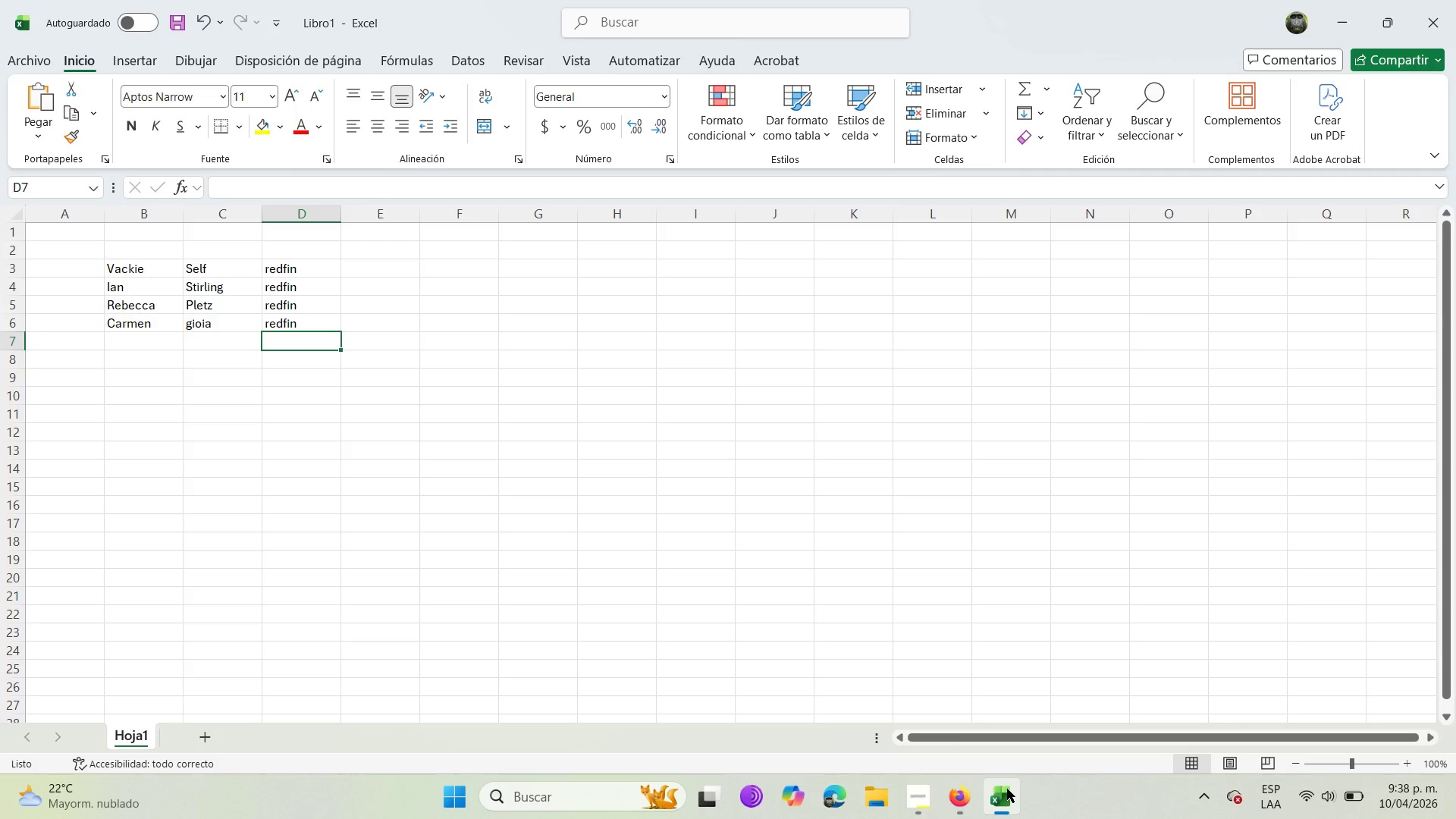 
left_click([1007, 789])
 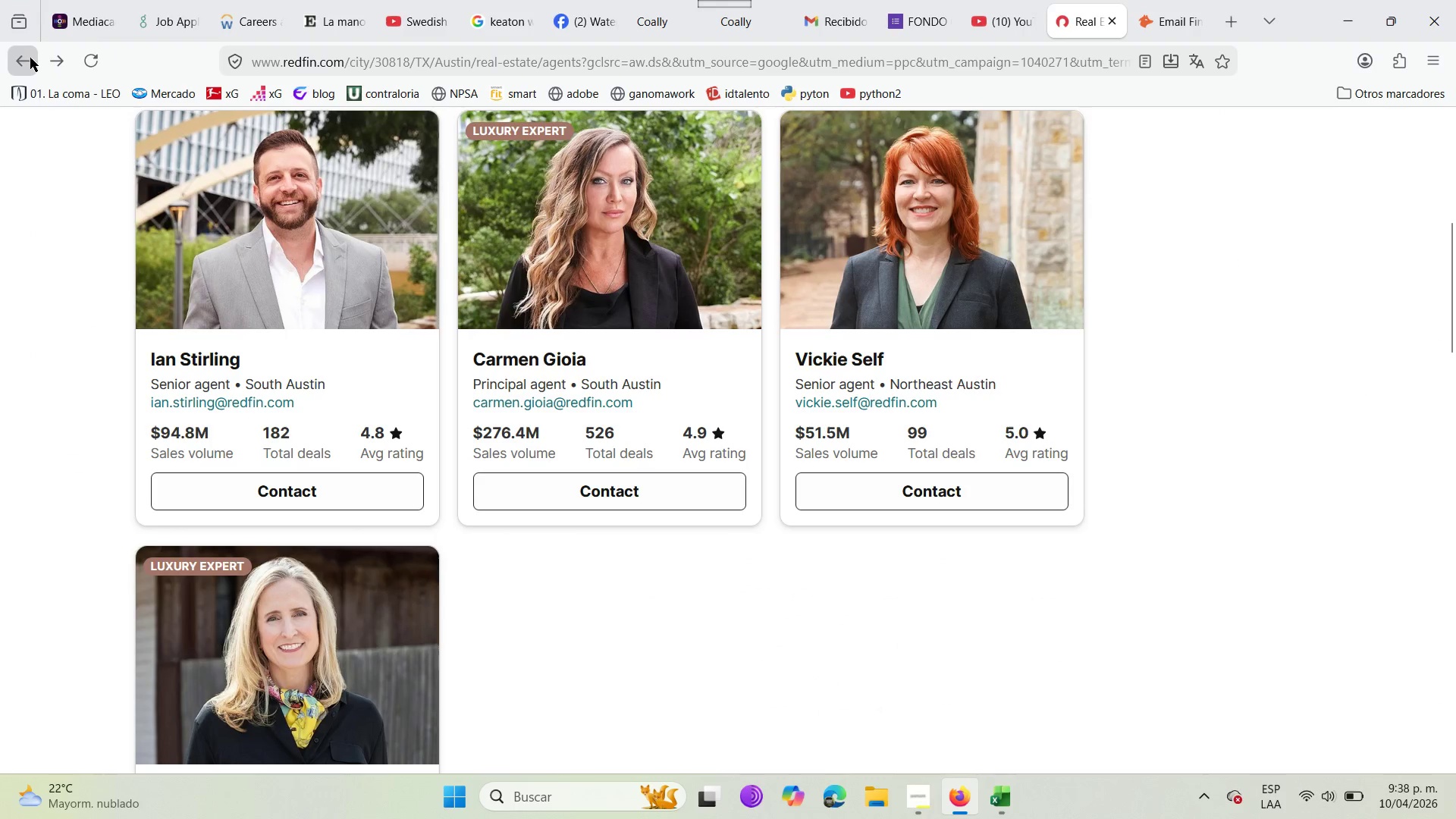 
scroll: coordinate [299, 334], scroll_direction: up, amount: 5.0
 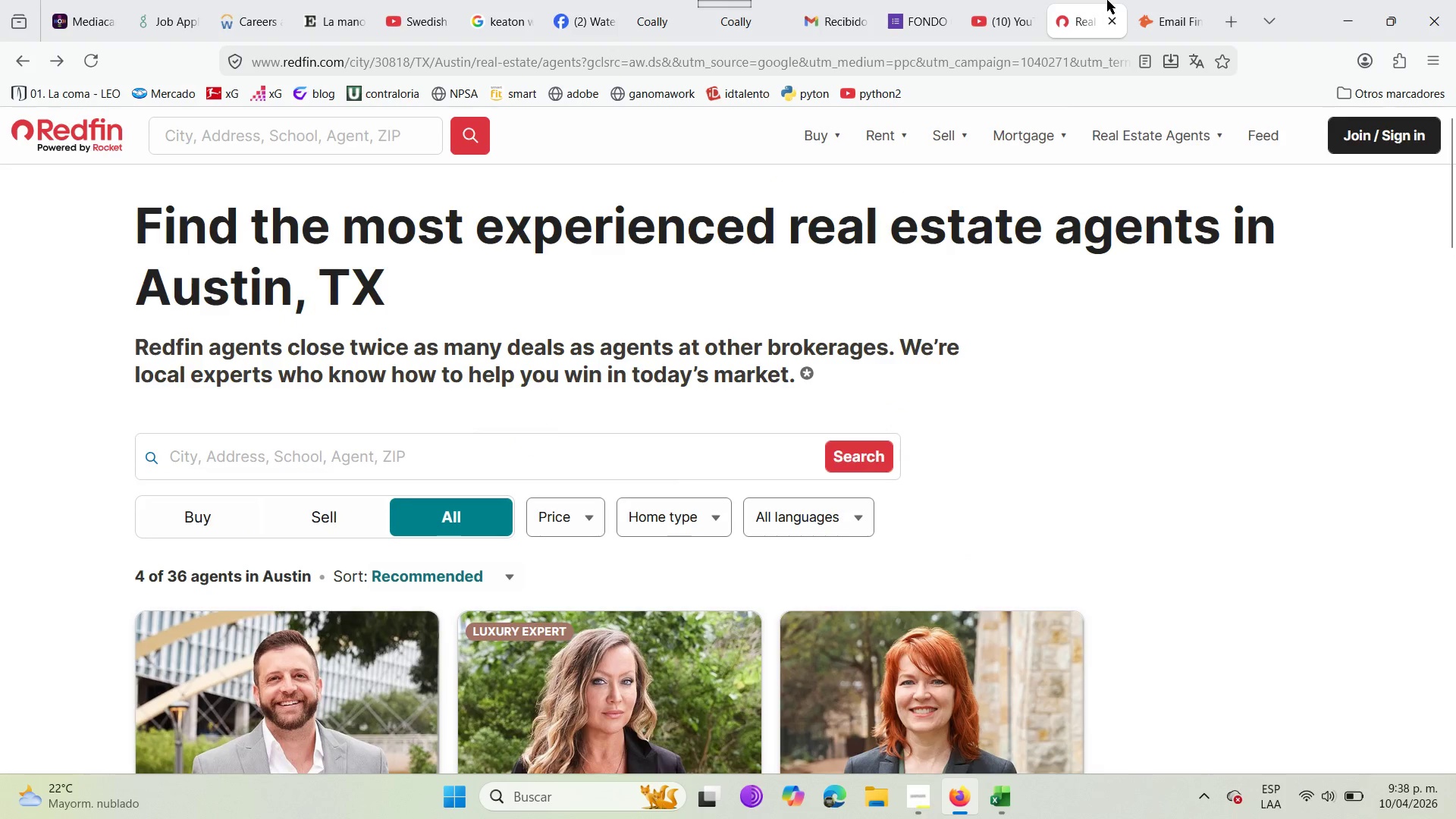 
left_click_drag(start_coordinate=[1157, 0], to_coordinate=[1075, 0])
 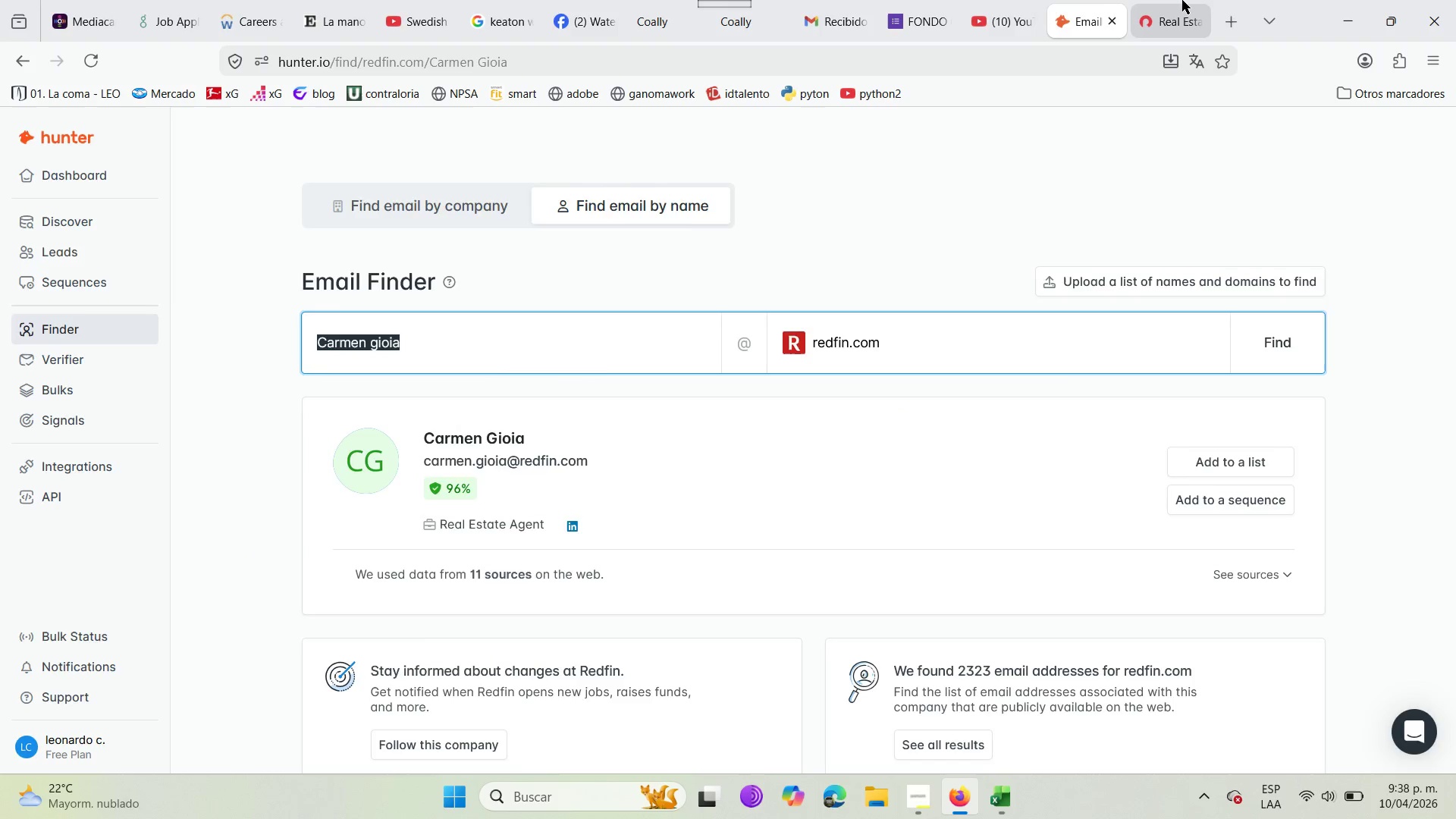 
left_click([1189, 0])
 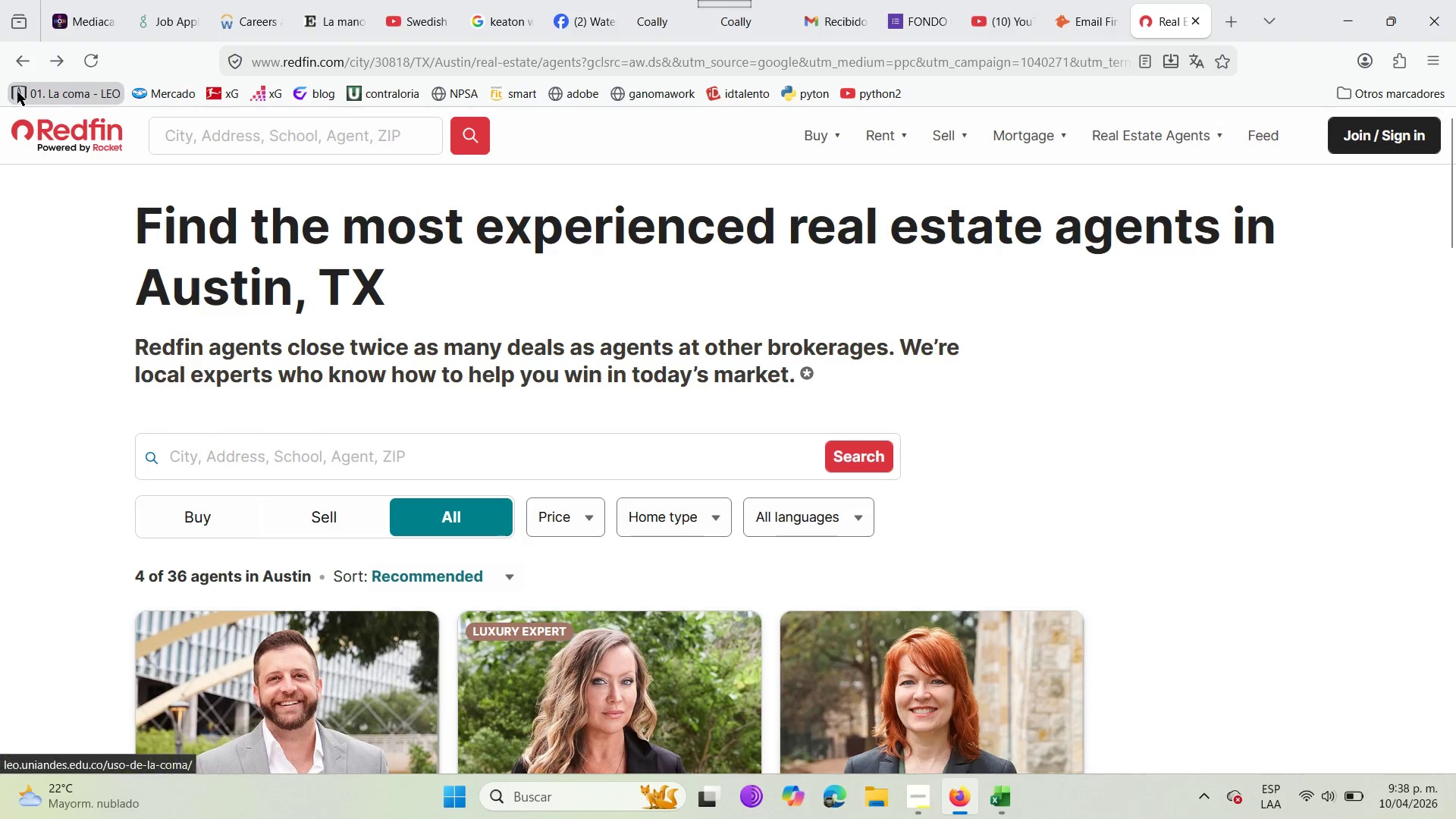 
mouse_move([33, 80])
 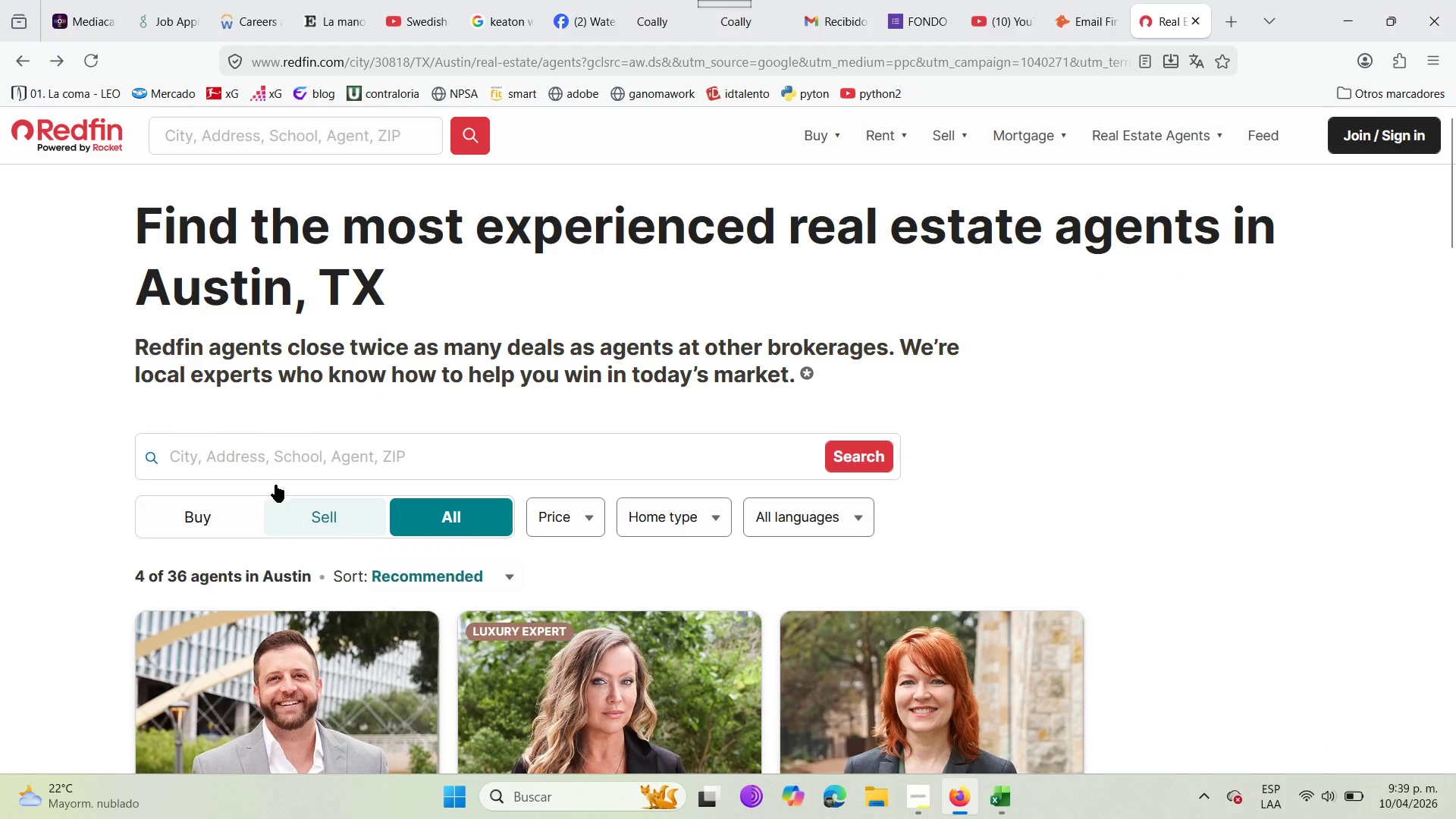 
left_click([253, 453])
 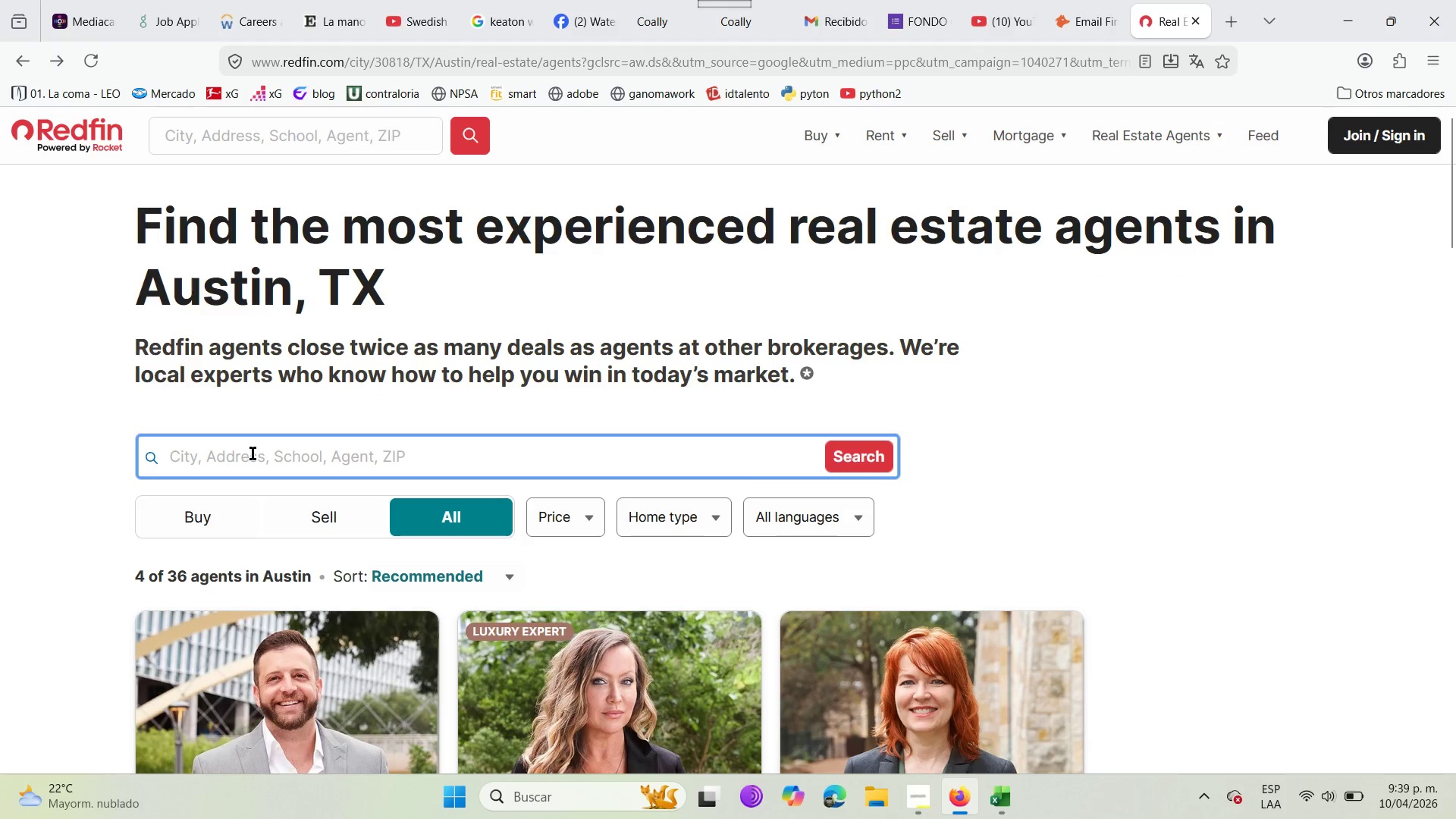 
type(austin)
 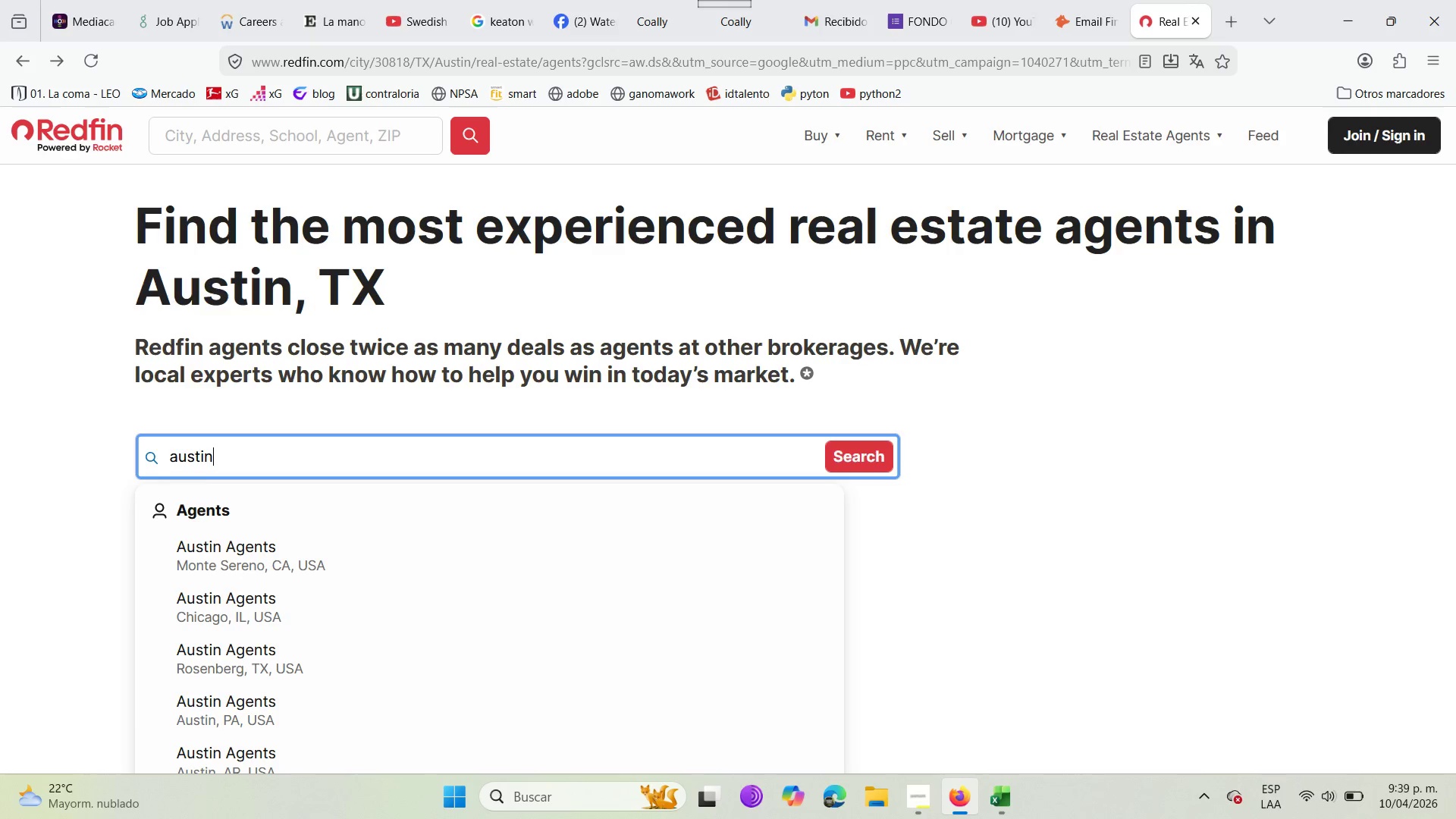 
wait(6.41)
 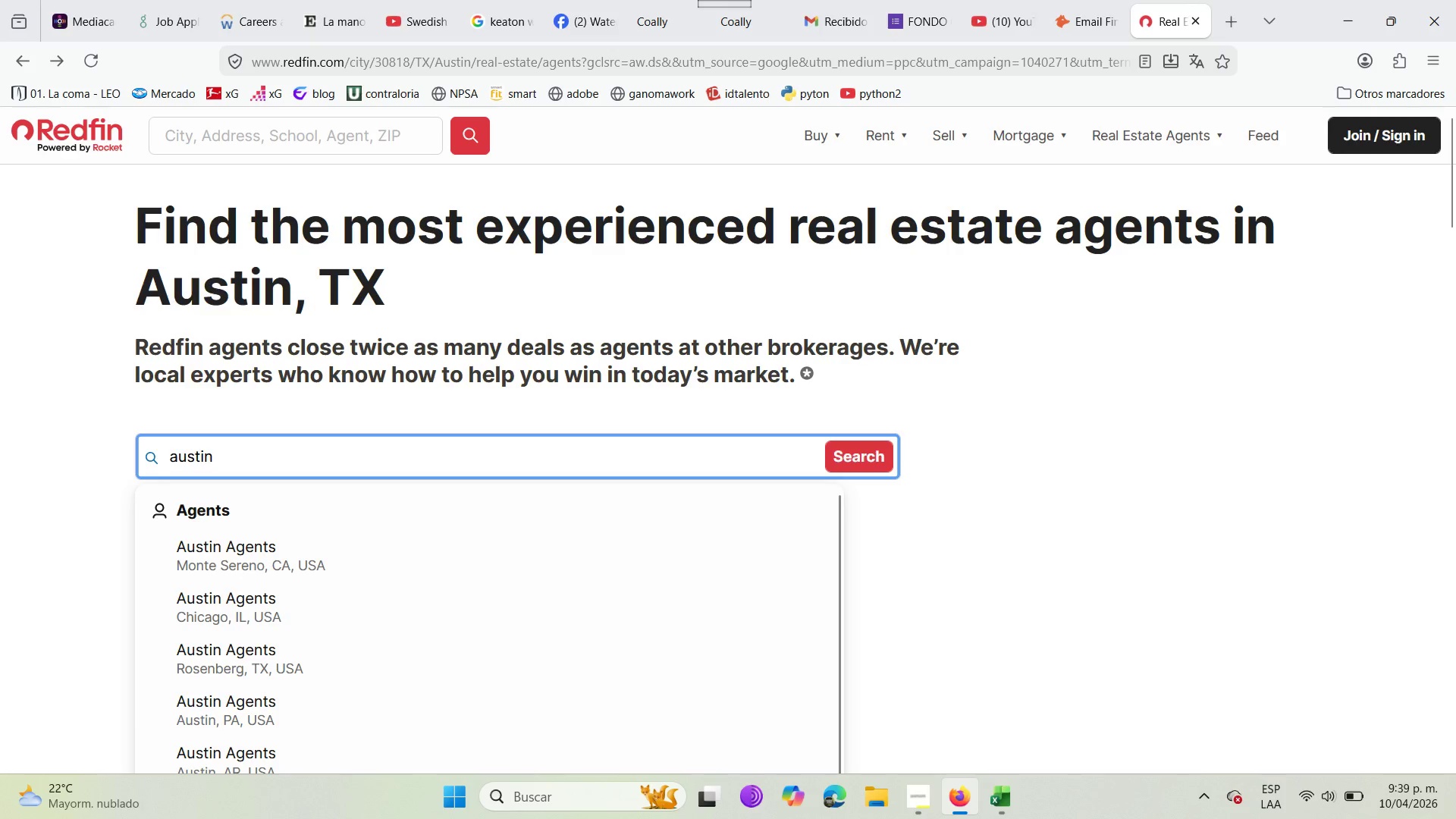 
left_click([259, 658])
 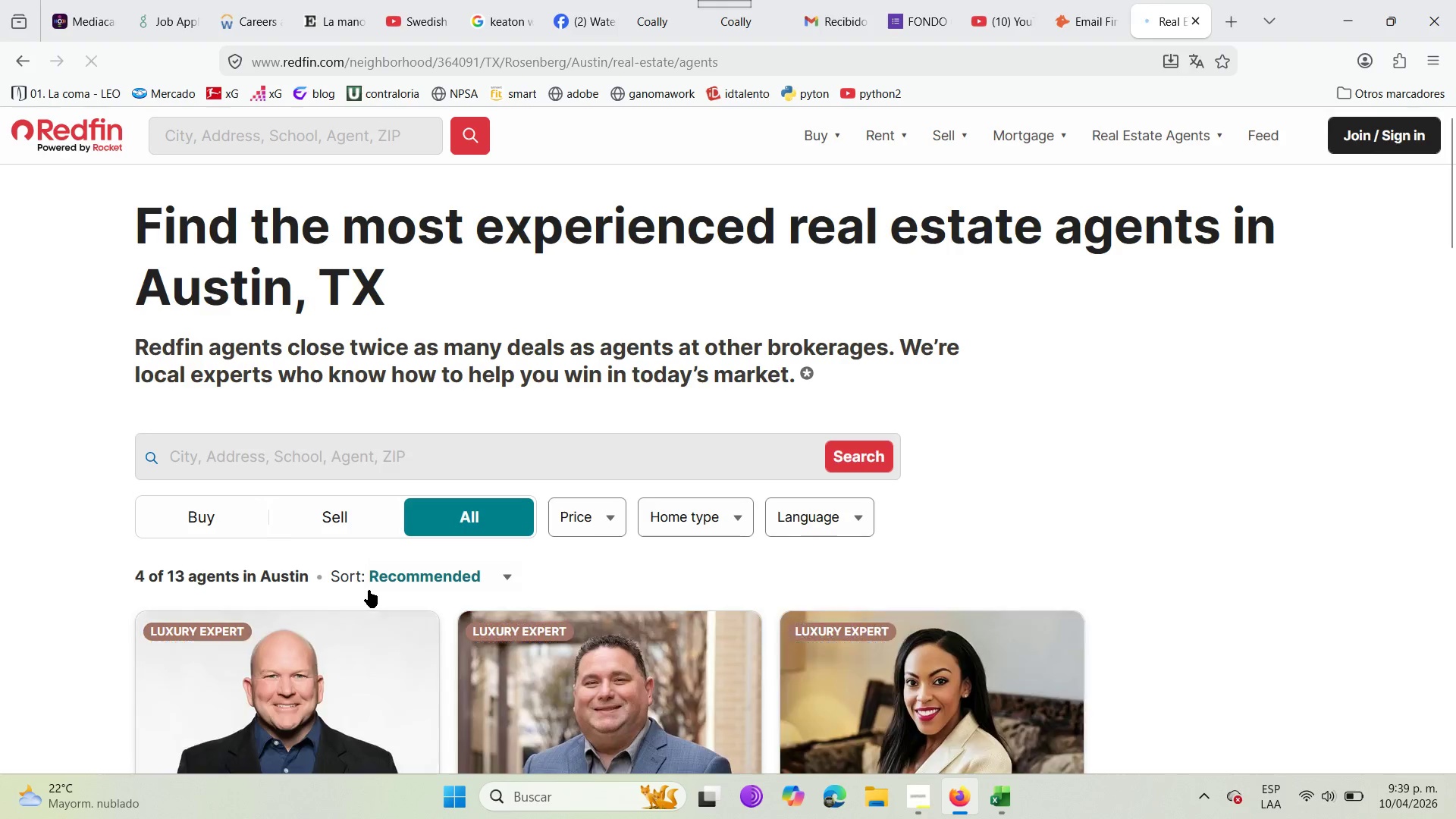 
scroll: coordinate [408, 552], scroll_direction: down, amount: 4.0
 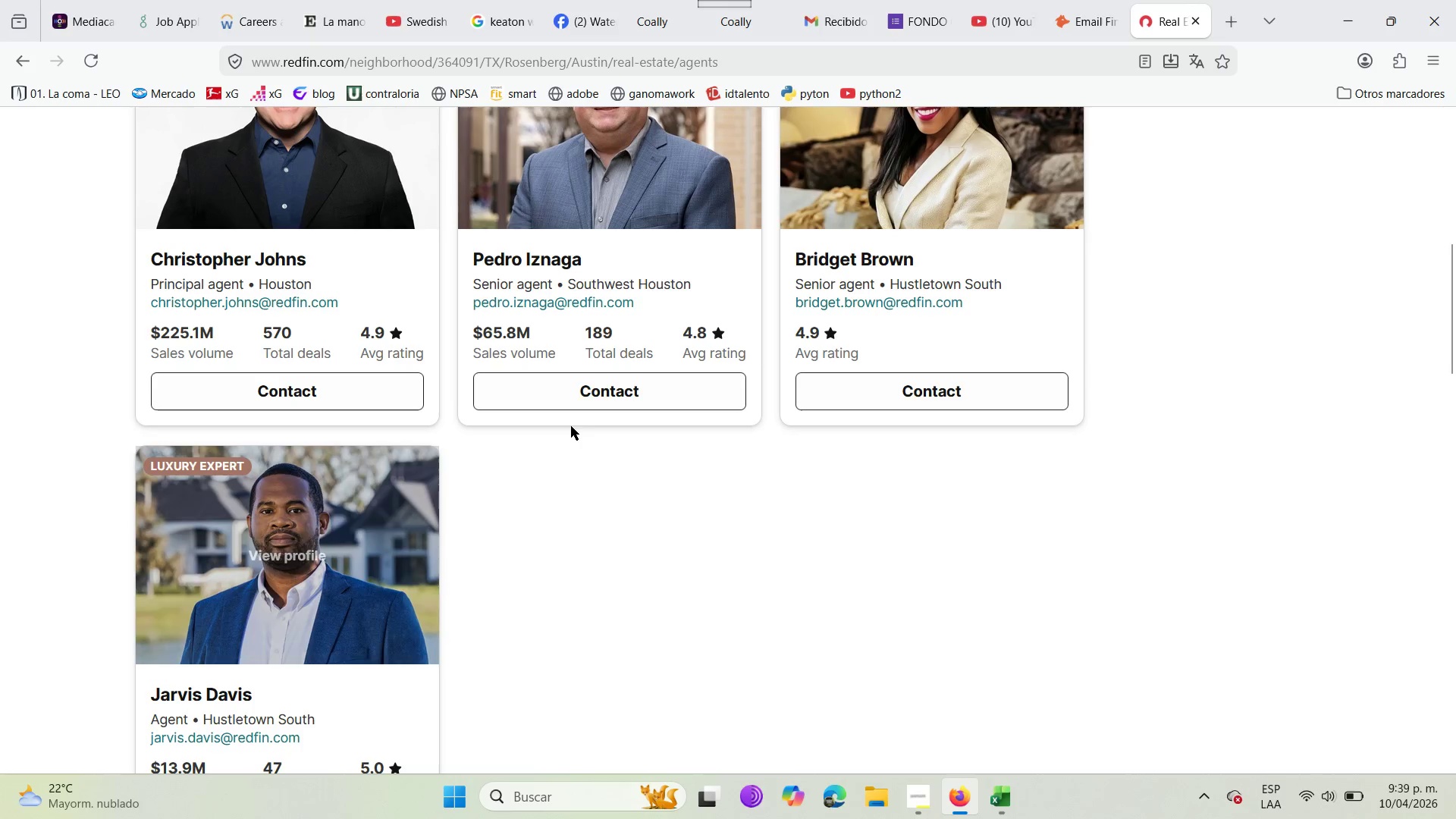 
wait(5.06)
 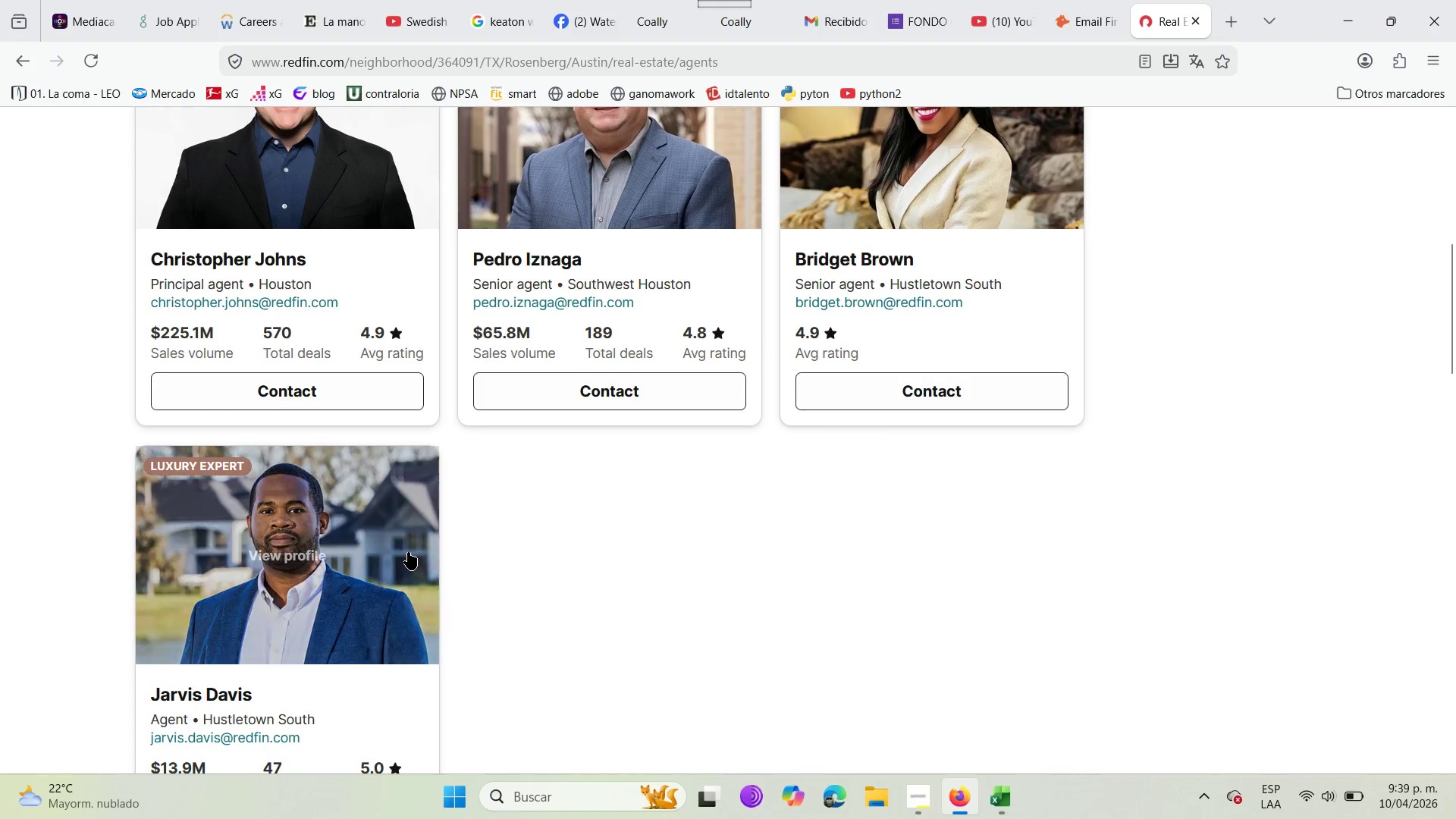 
left_click([1097, 0])
 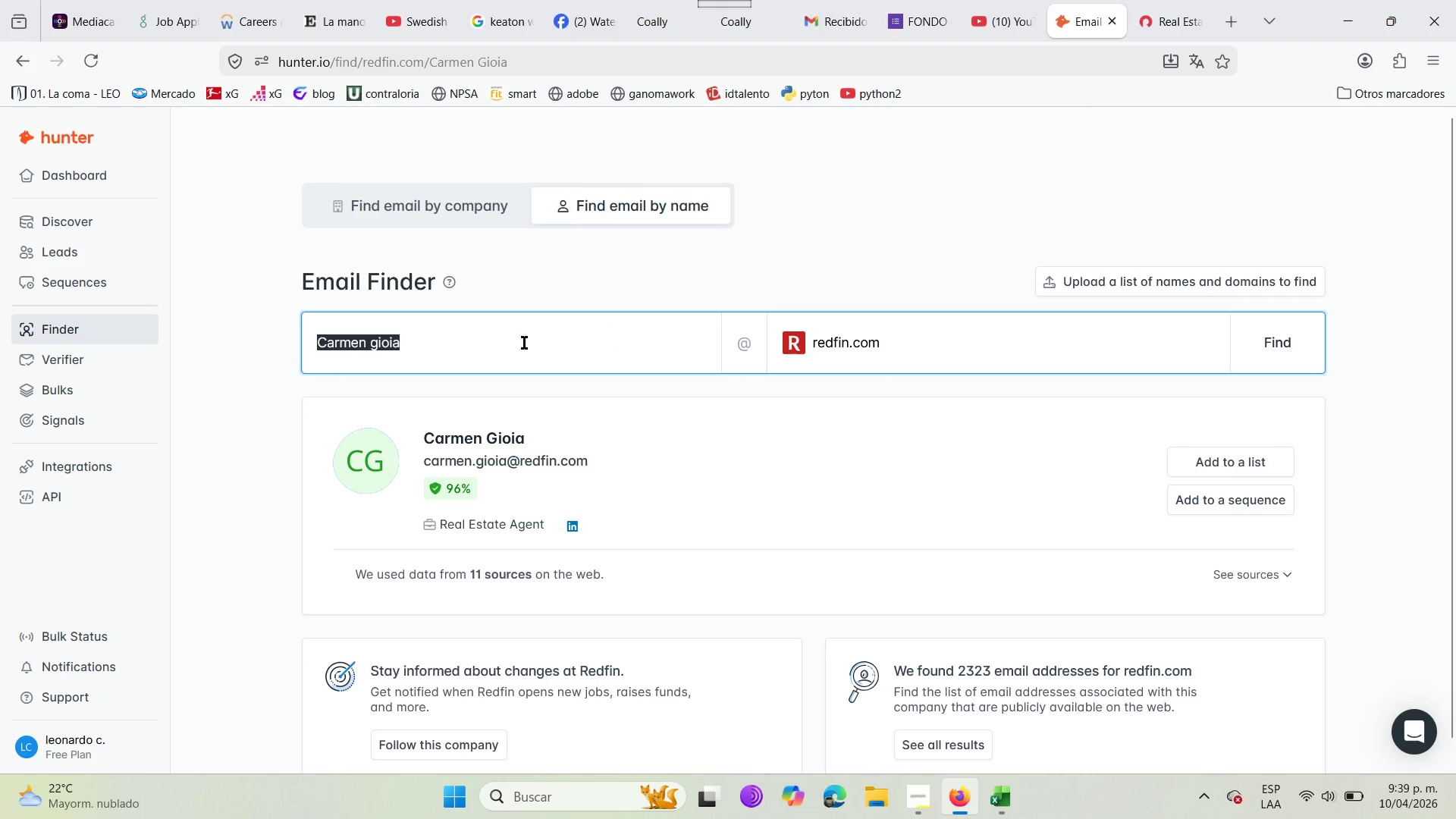 
key(Backspace)
type(jarvis davis )
 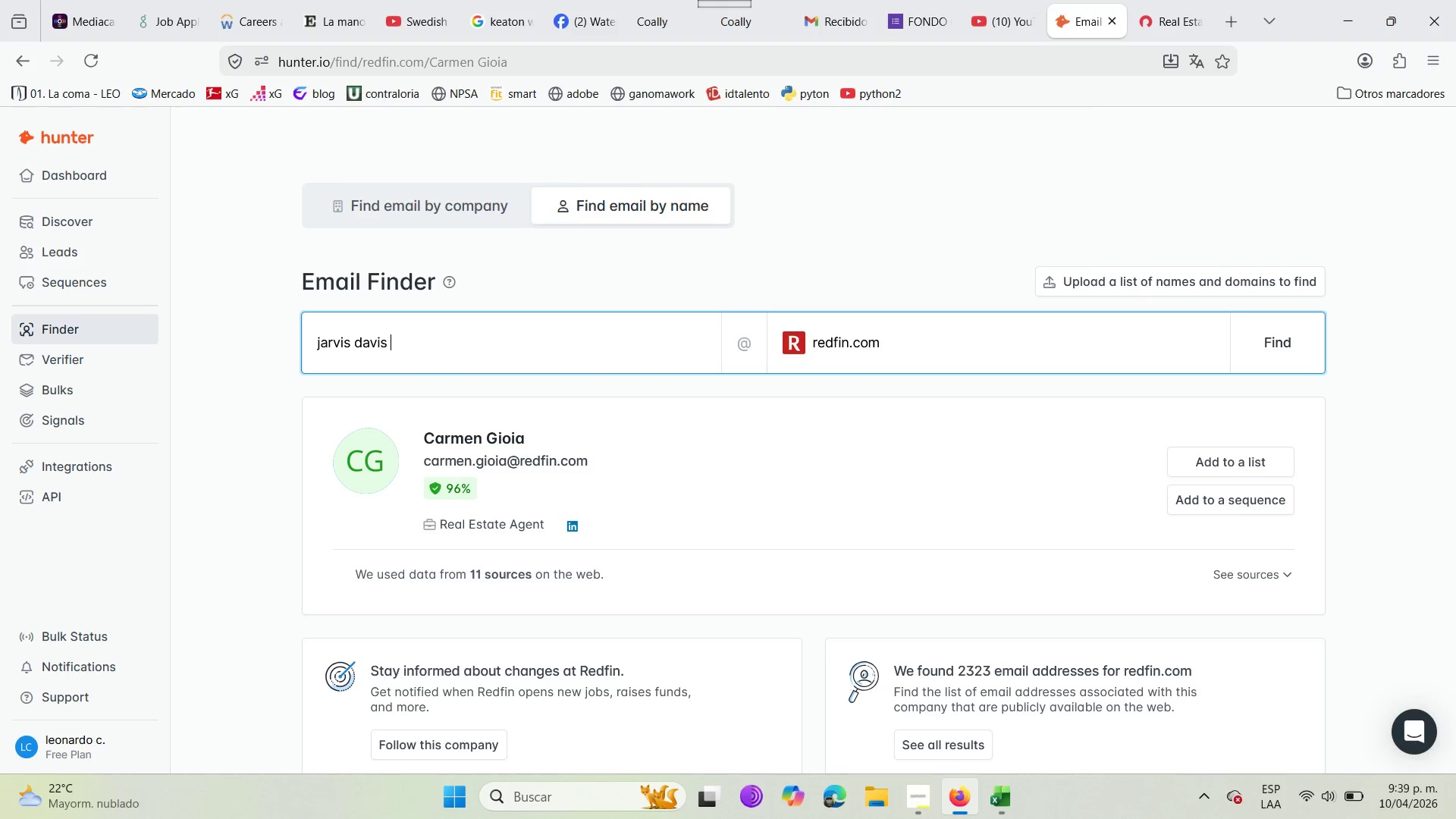 
key(Enter)
 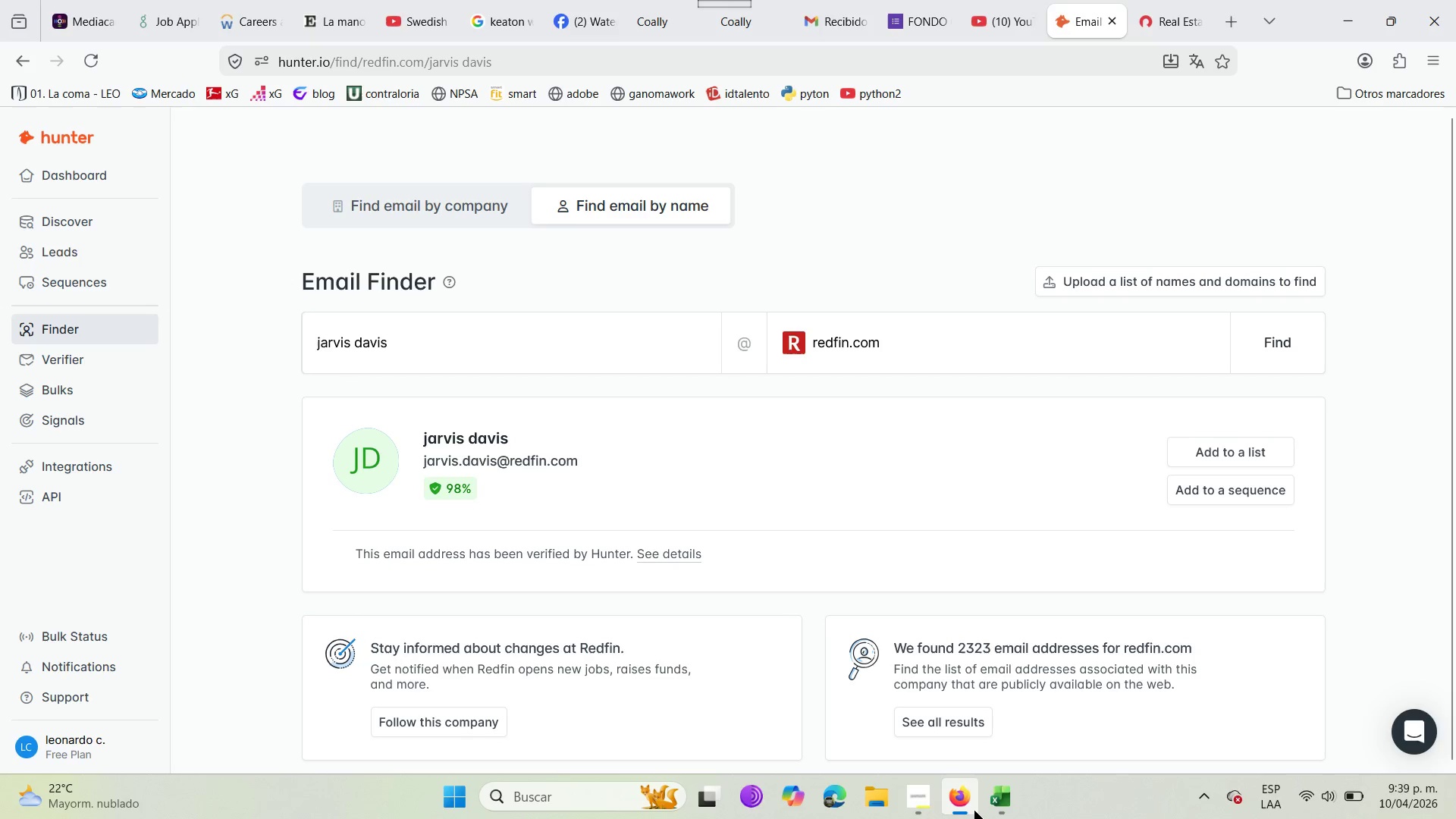 
left_click([1008, 811])
 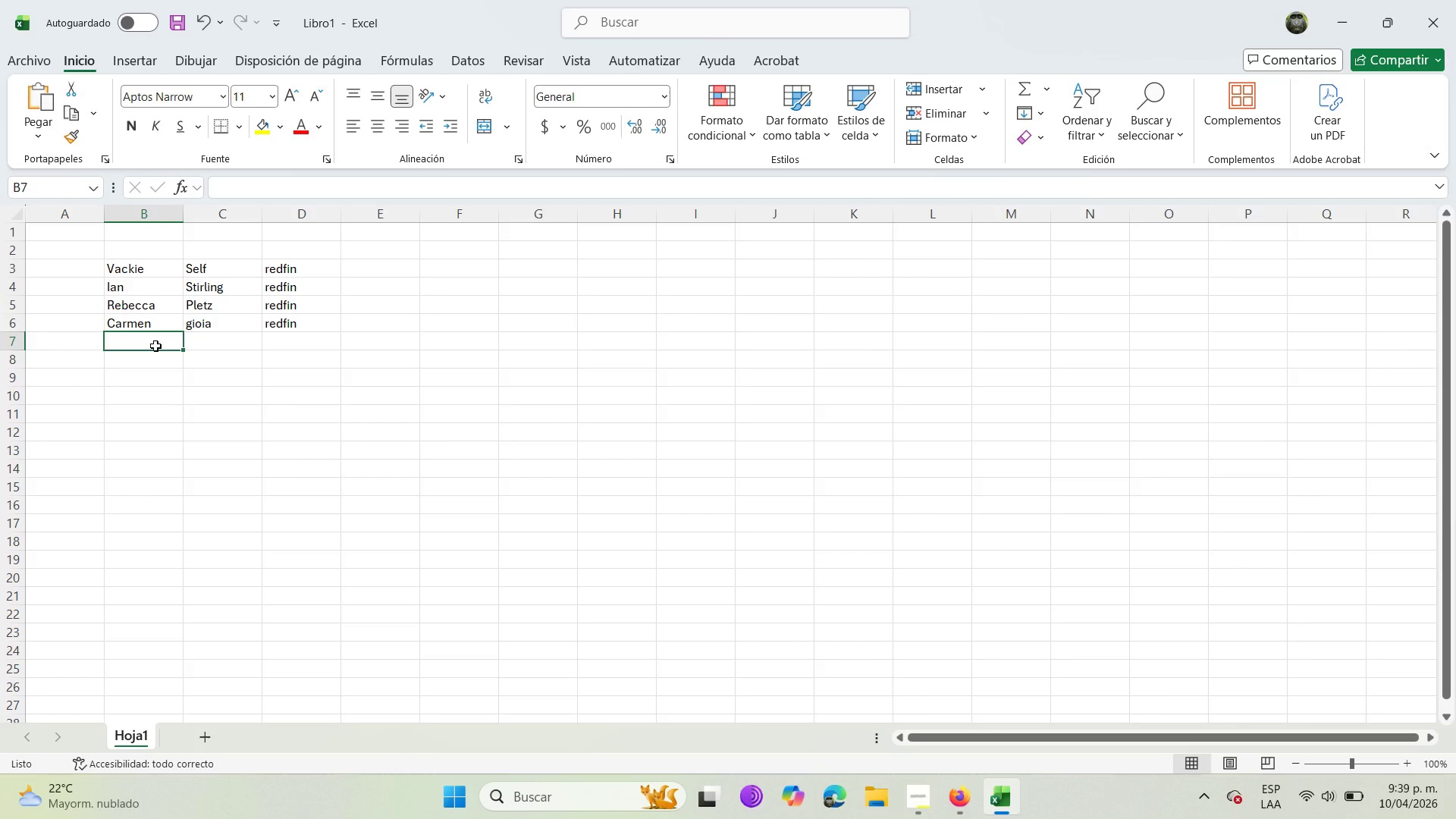 
type(jarvis )
 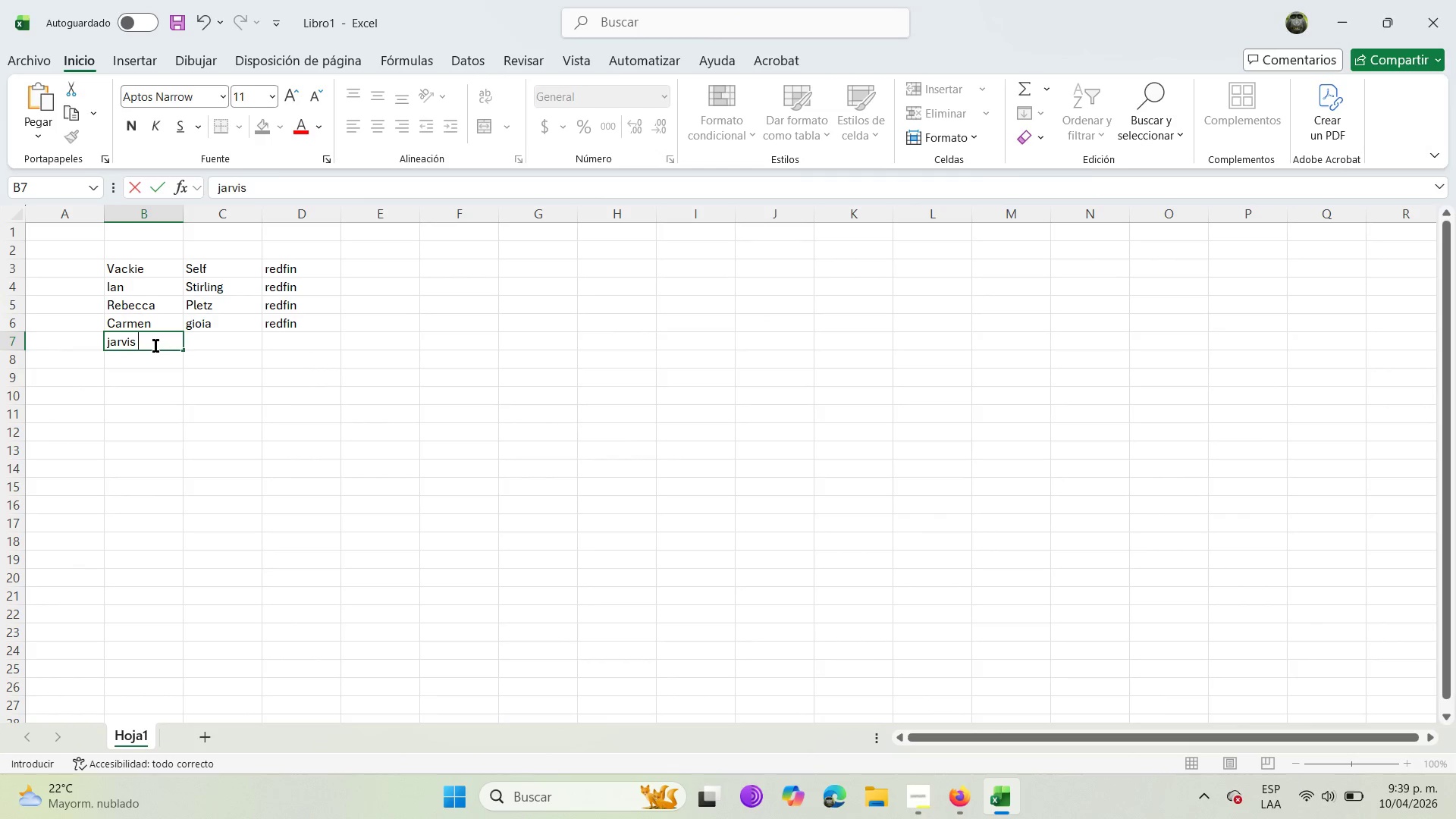 
key(Enter)
 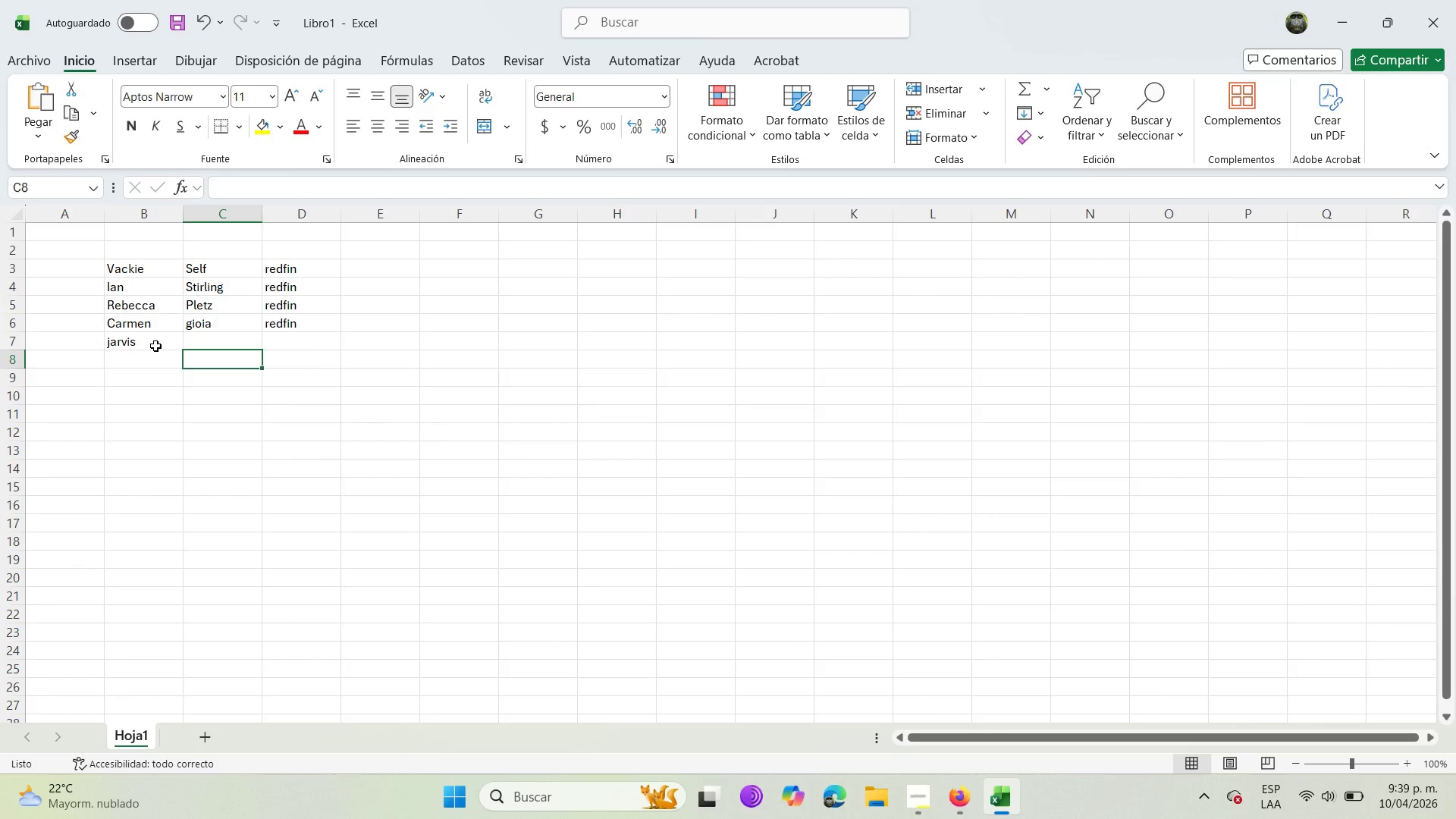 
key(ArrowRight)
 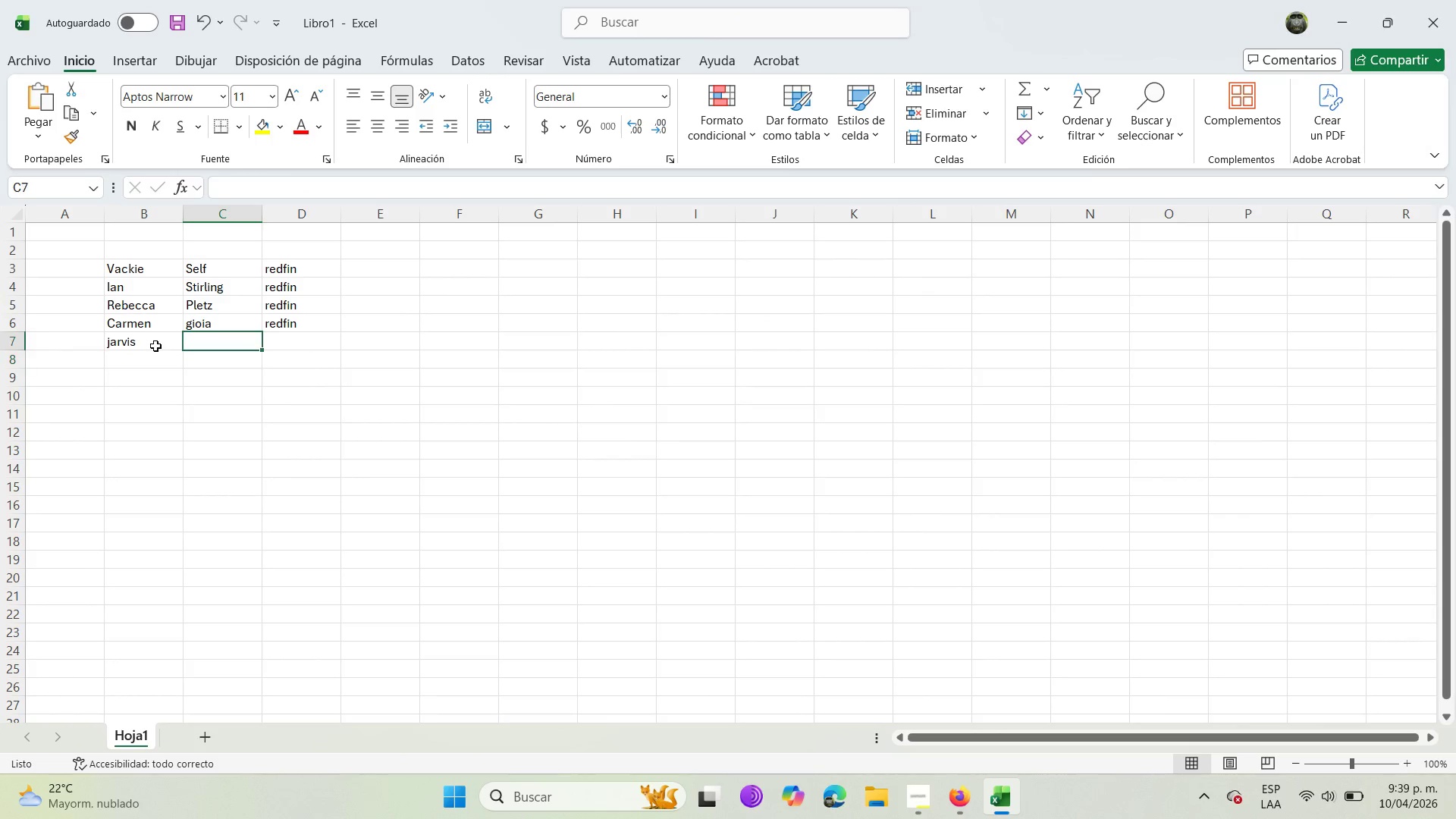 
key(ArrowUp)
 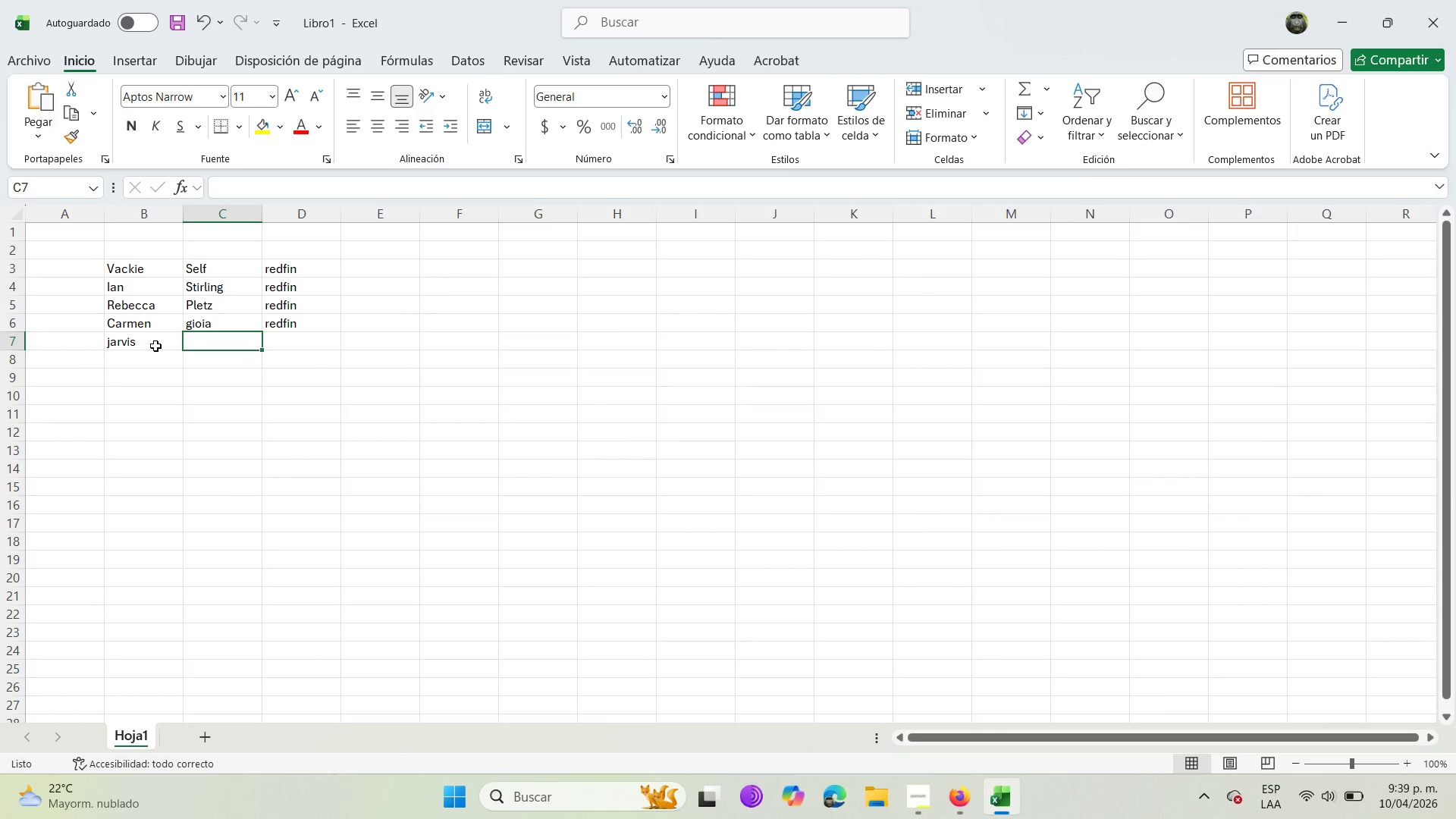 
type(davis)
 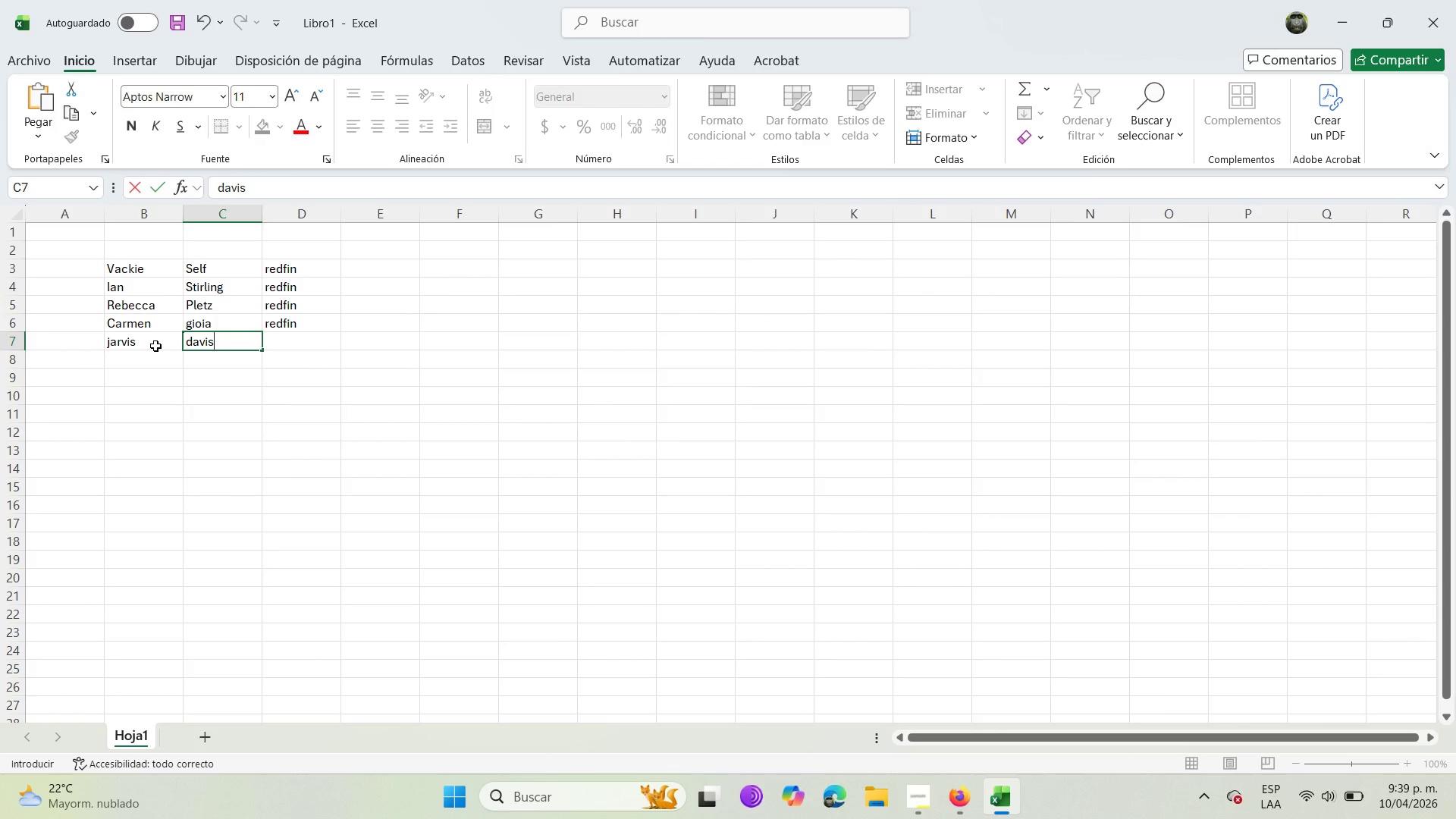 
key(ArrowRight)
 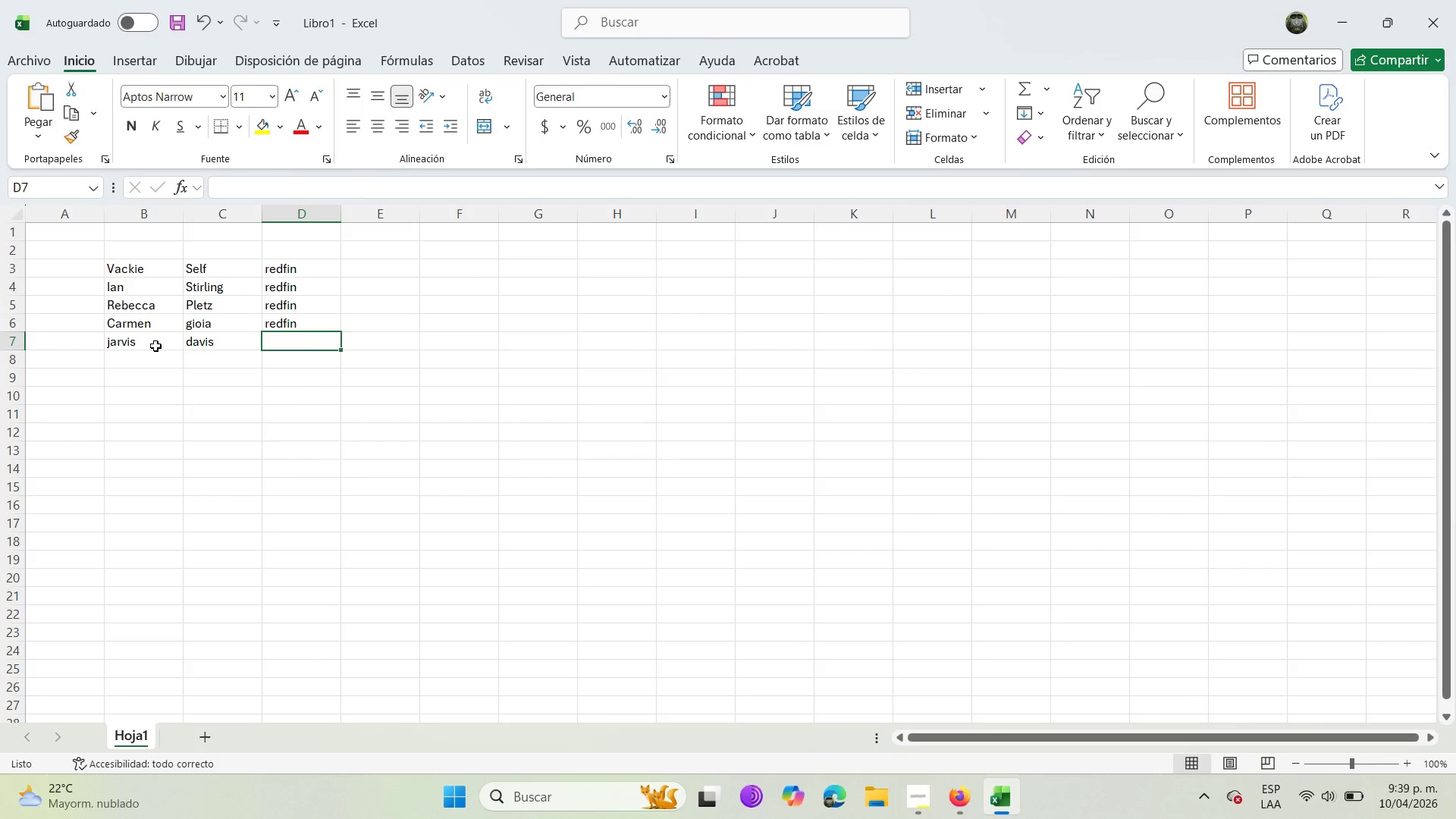 
type(redfiu)
key(Backspace)
key(Backspace)
type(in)
 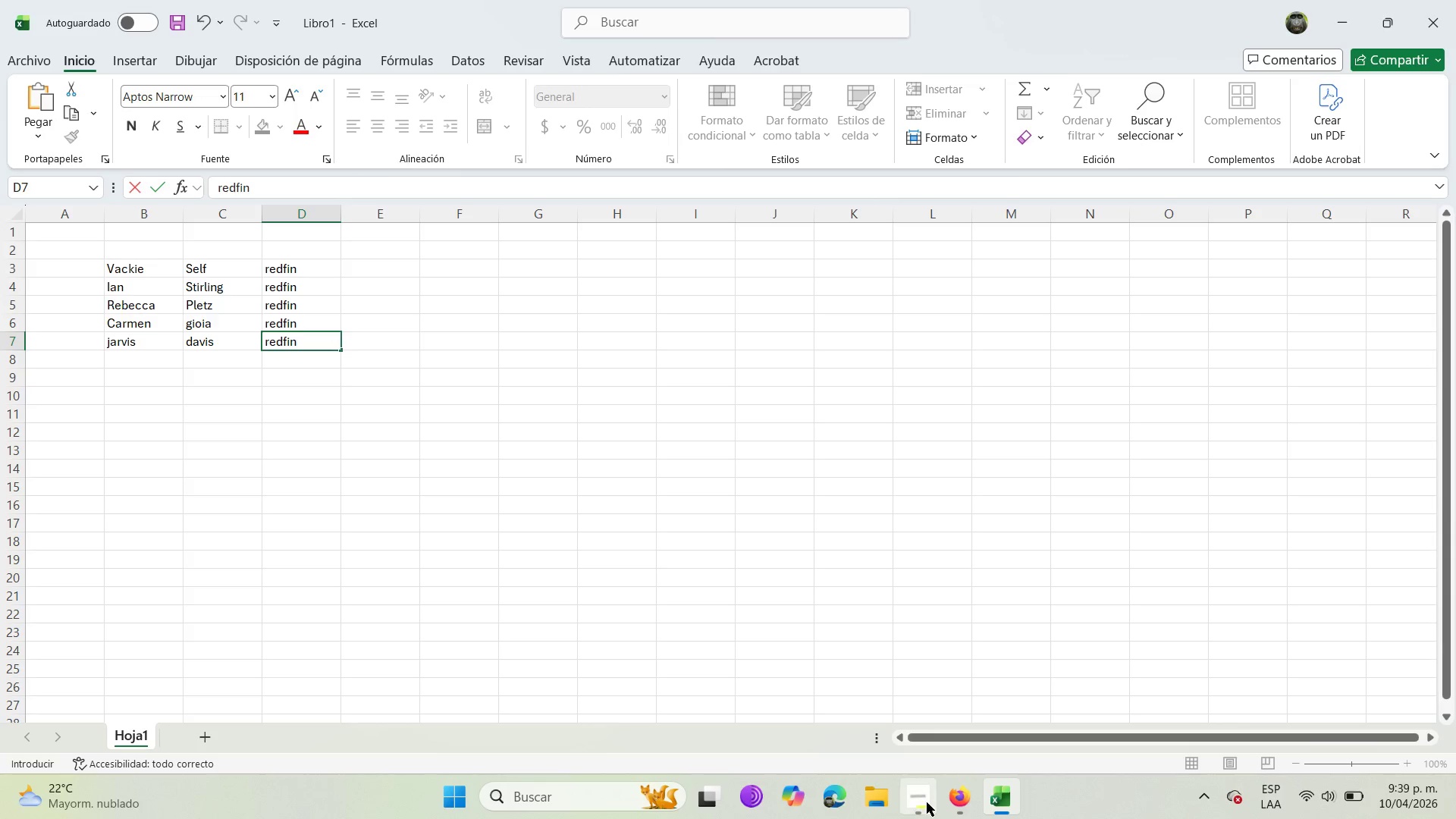 
left_click([952, 802])
 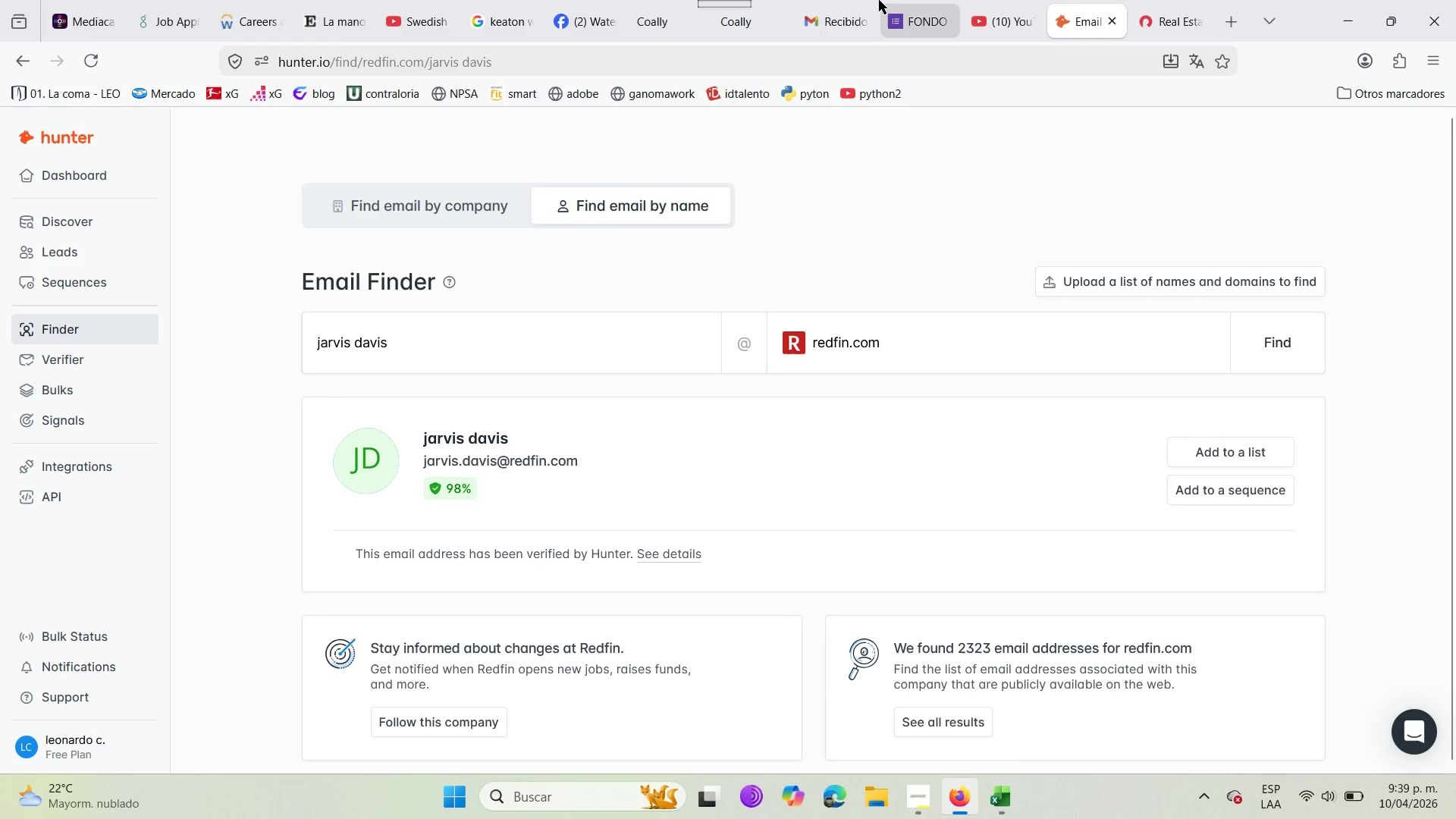 
left_click([1179, 14])
 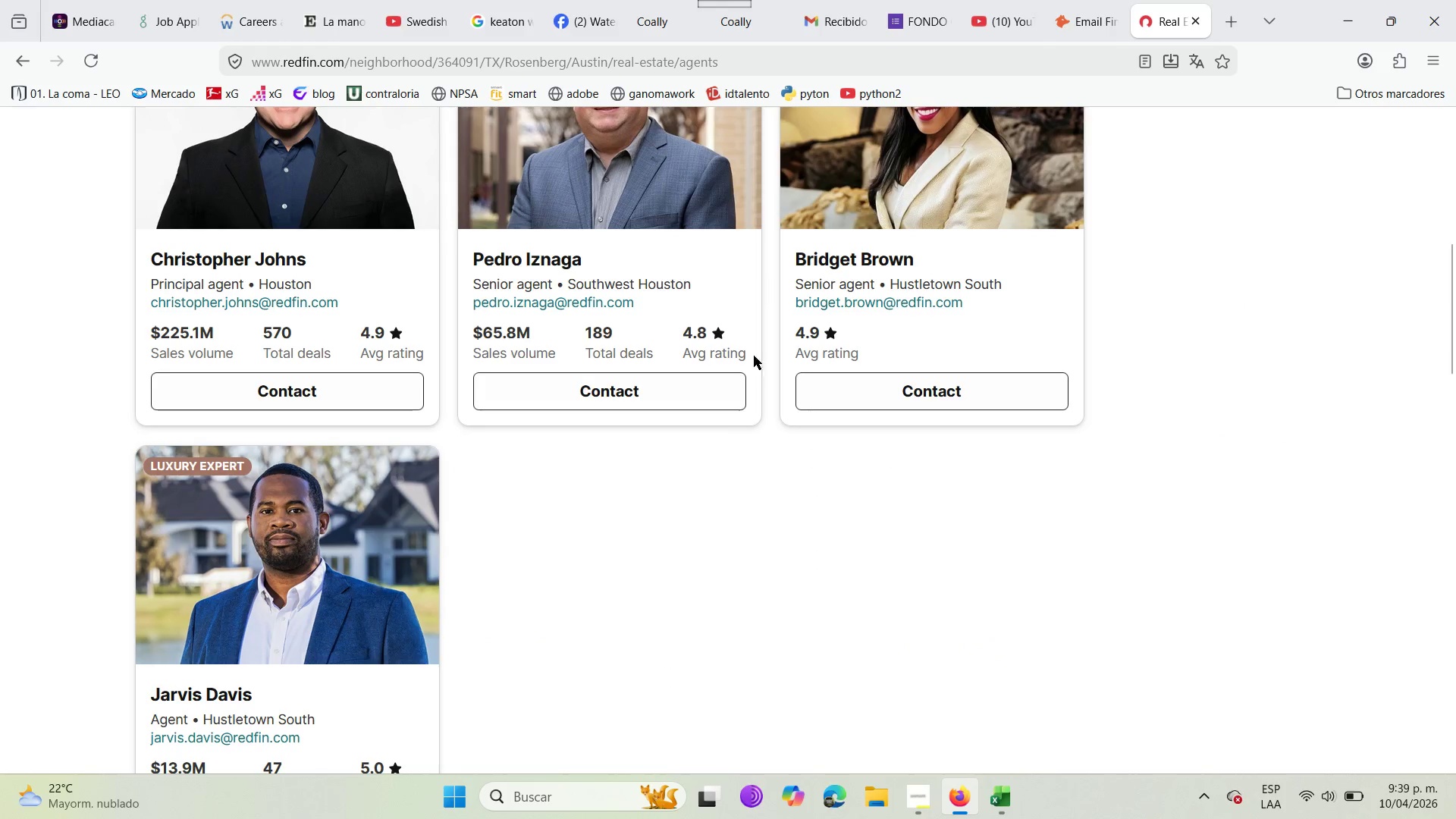 
scroll: coordinate [715, 532], scroll_direction: up, amount: 2.0
 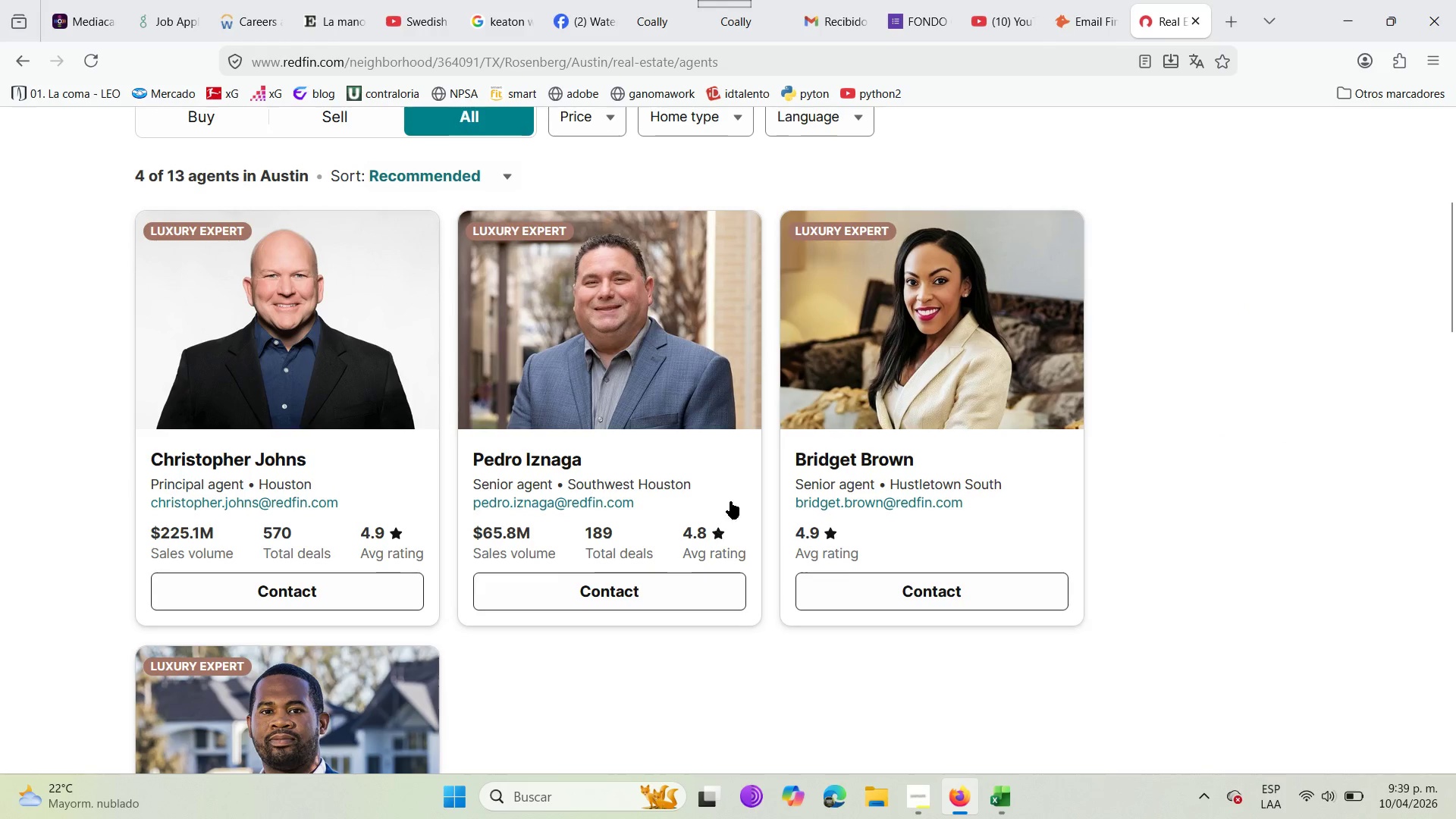 
left_click([1066, 0])
 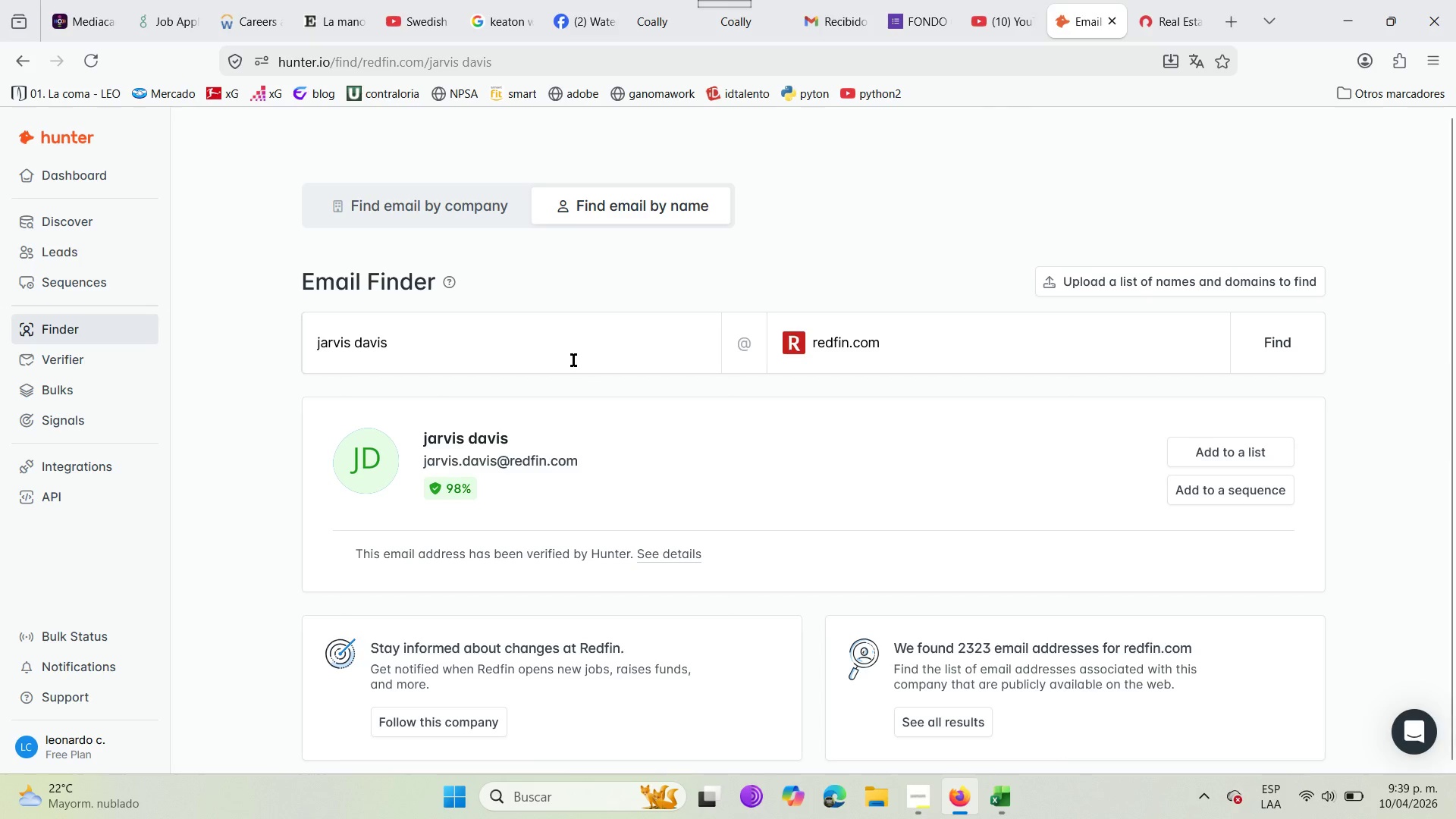 
left_click([570, 353])
 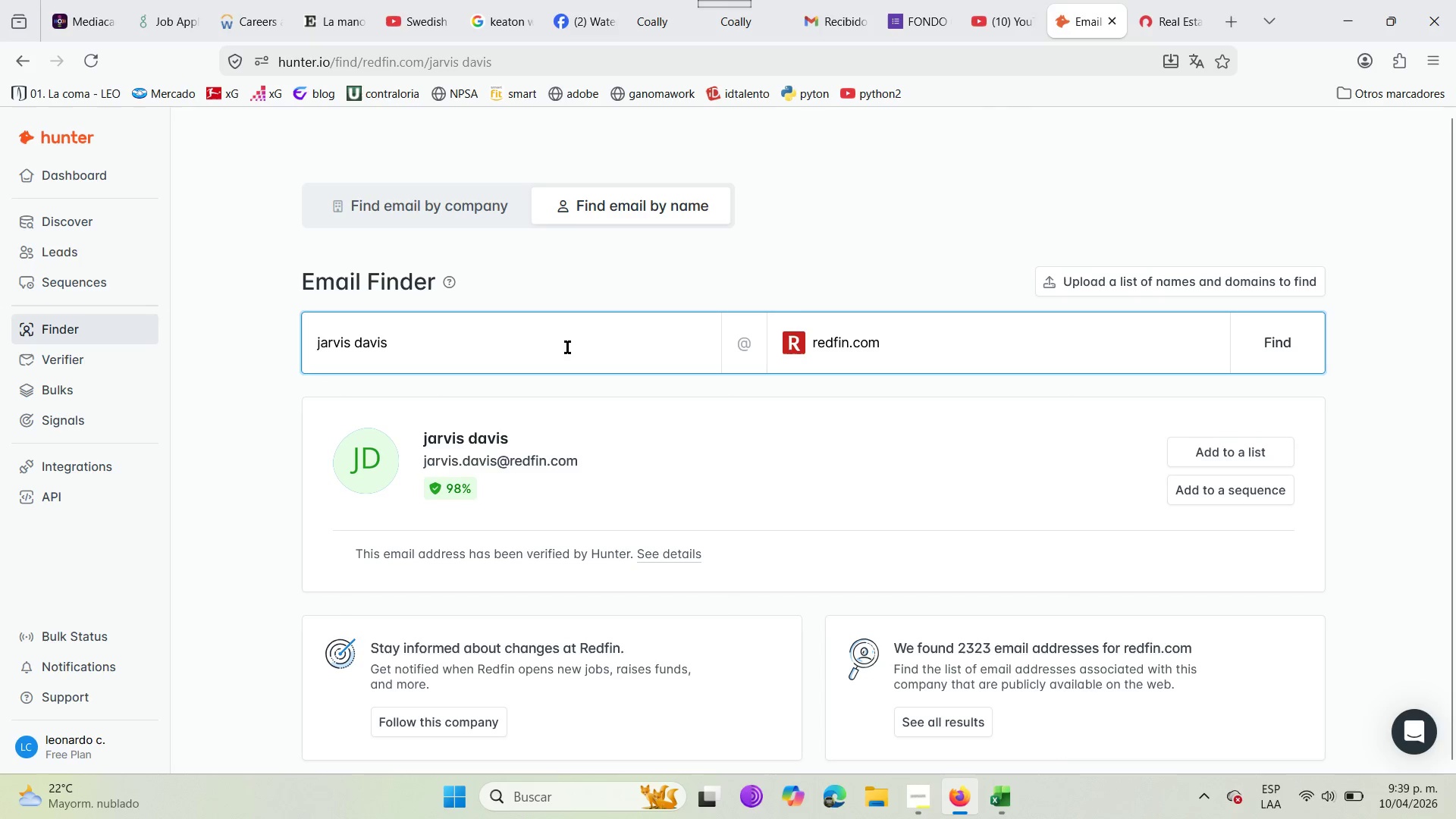 
hold_key(key=Backspace, duration=1.09)
 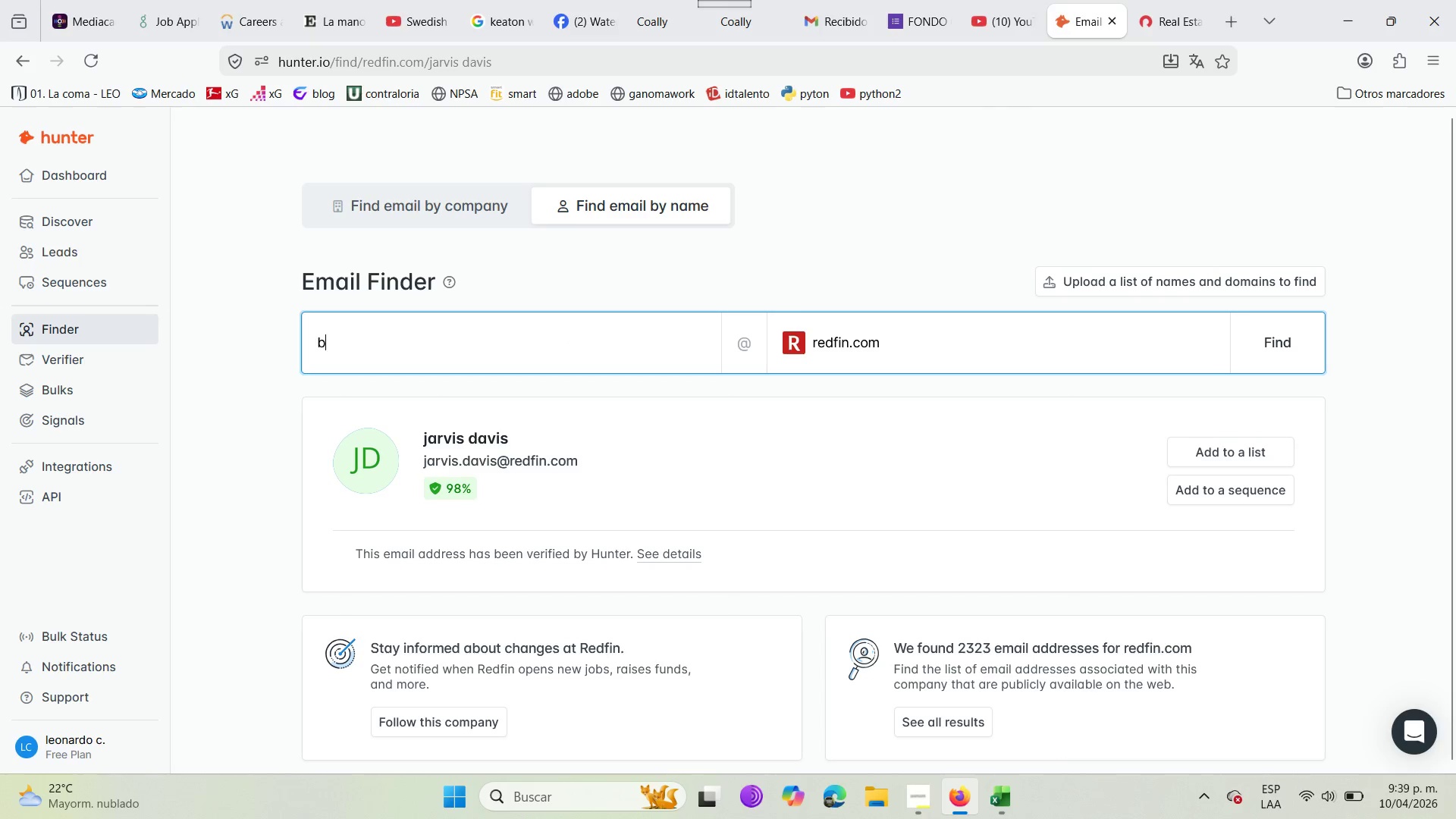 
type(brigette)
 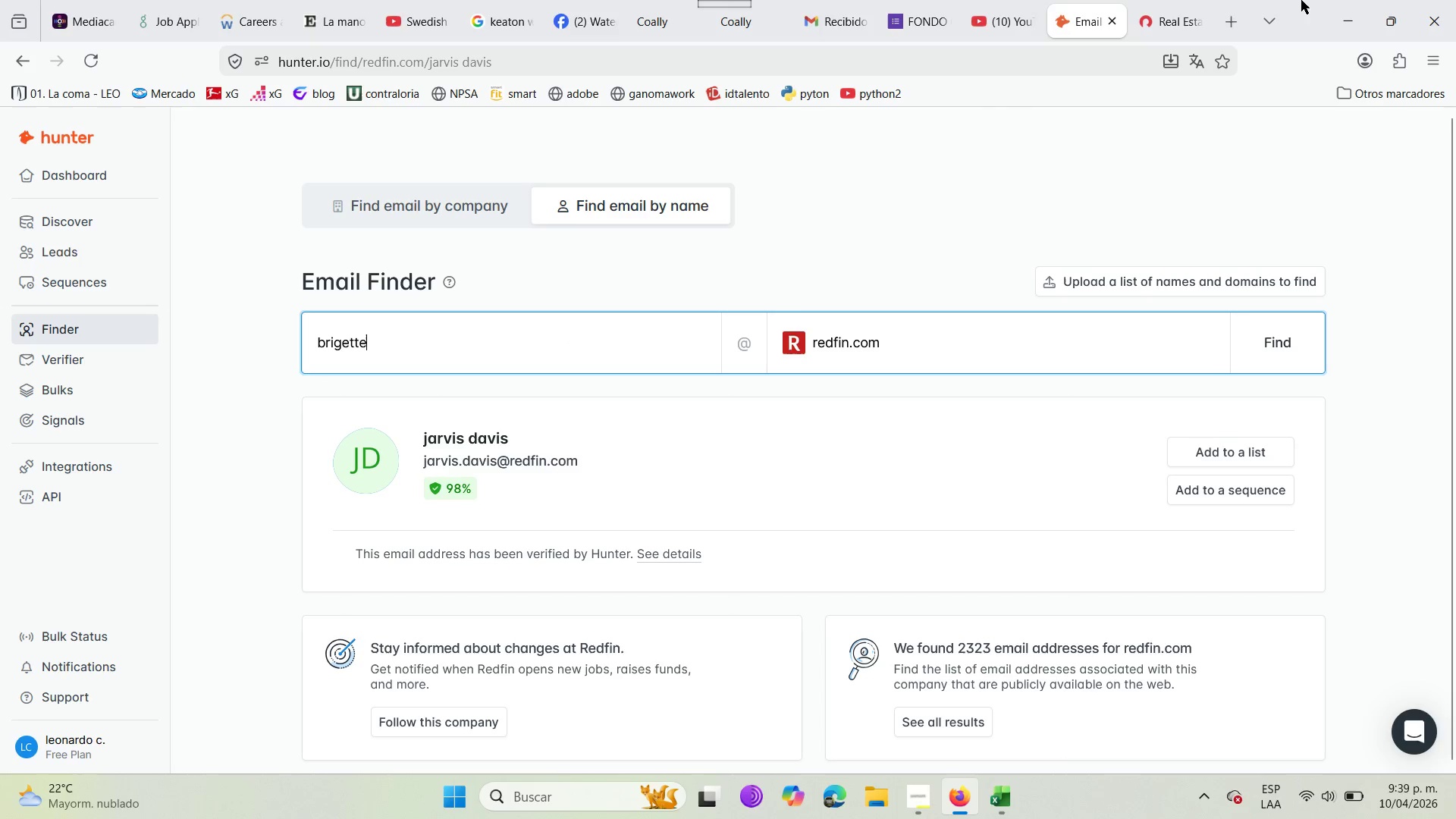 
left_click([1144, 0])
 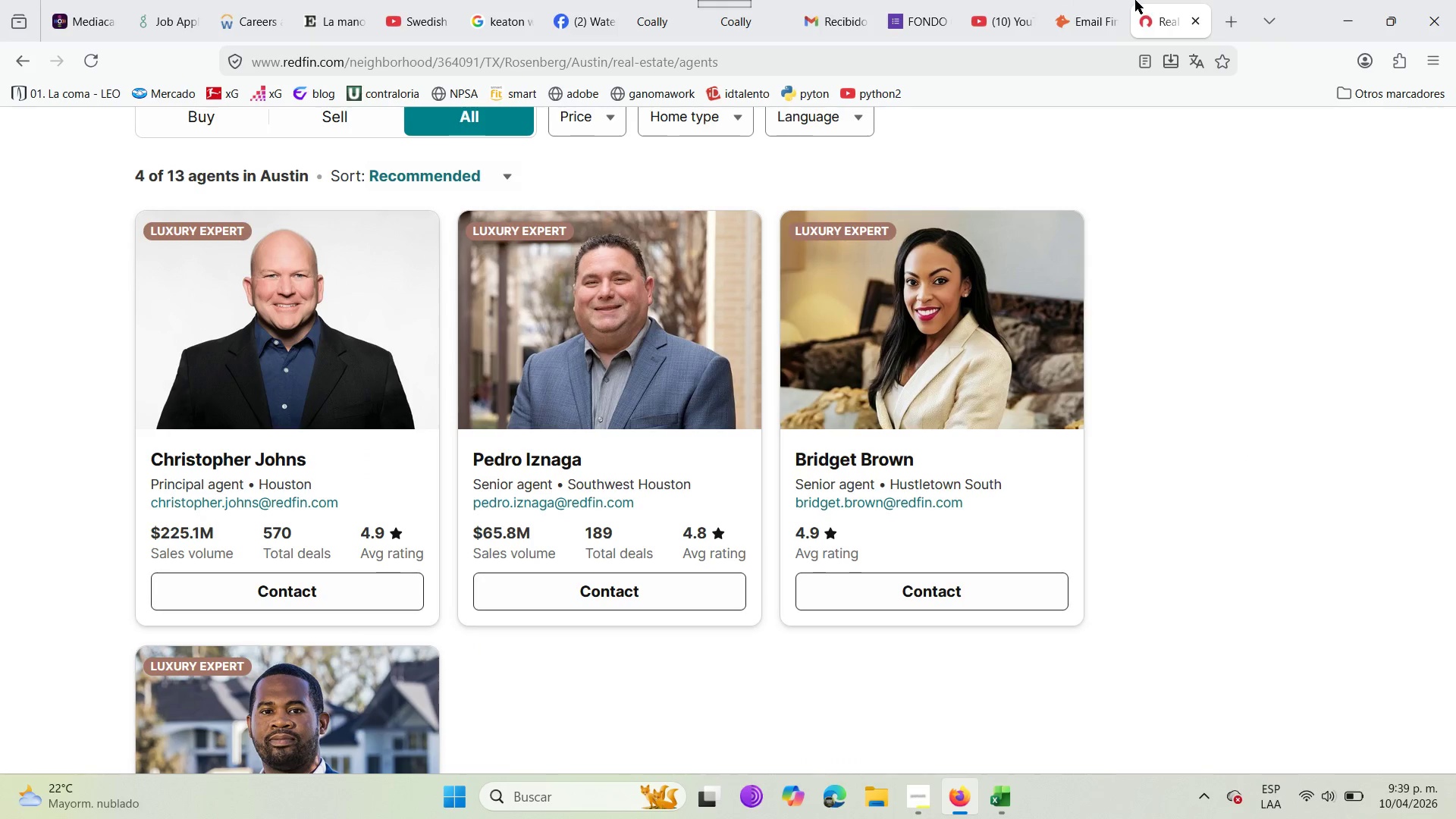 
left_click_drag(start_coordinate=[1088, 0], to_coordinate=[1148, 0])
 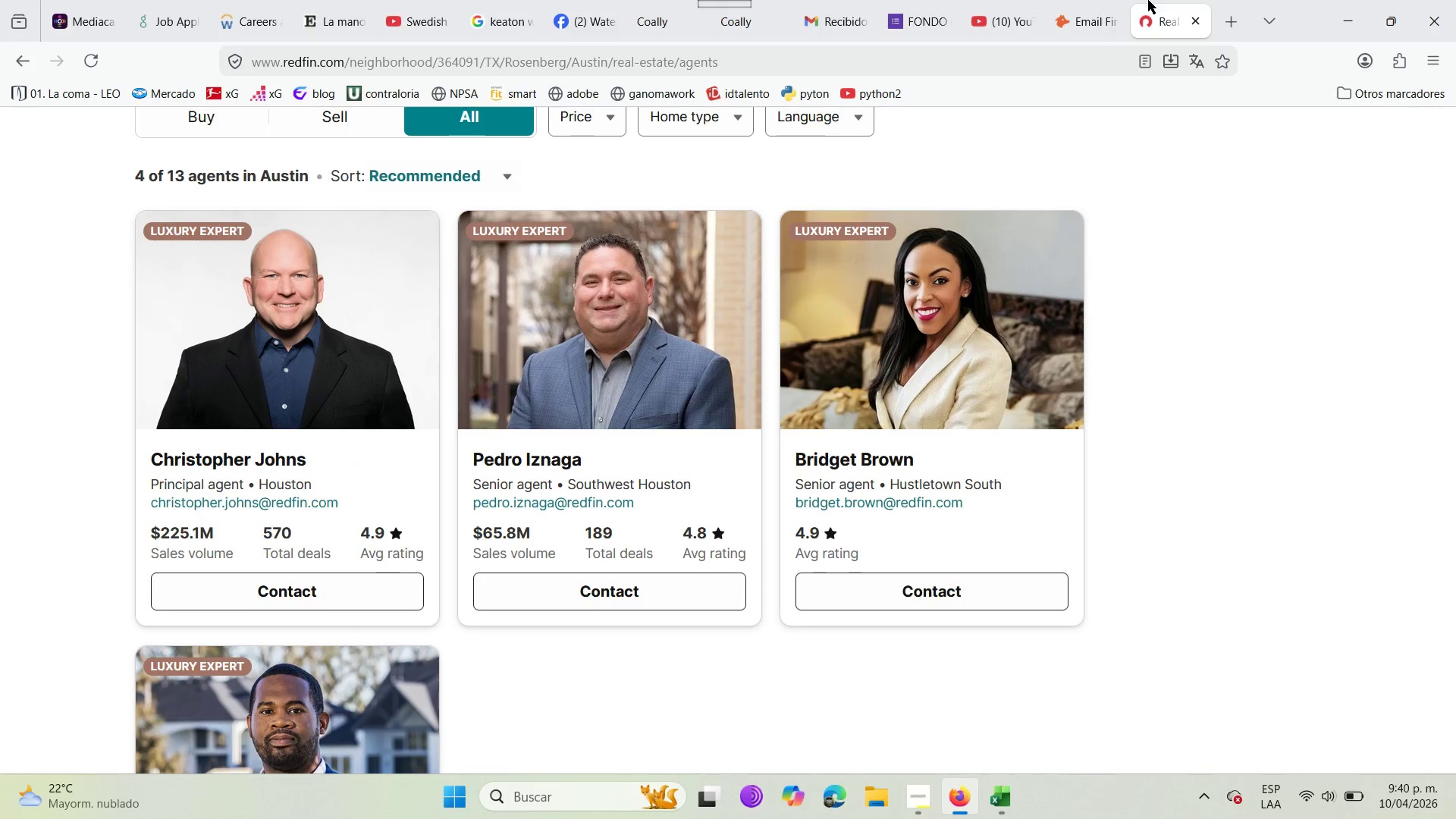 
key(Backspace)
 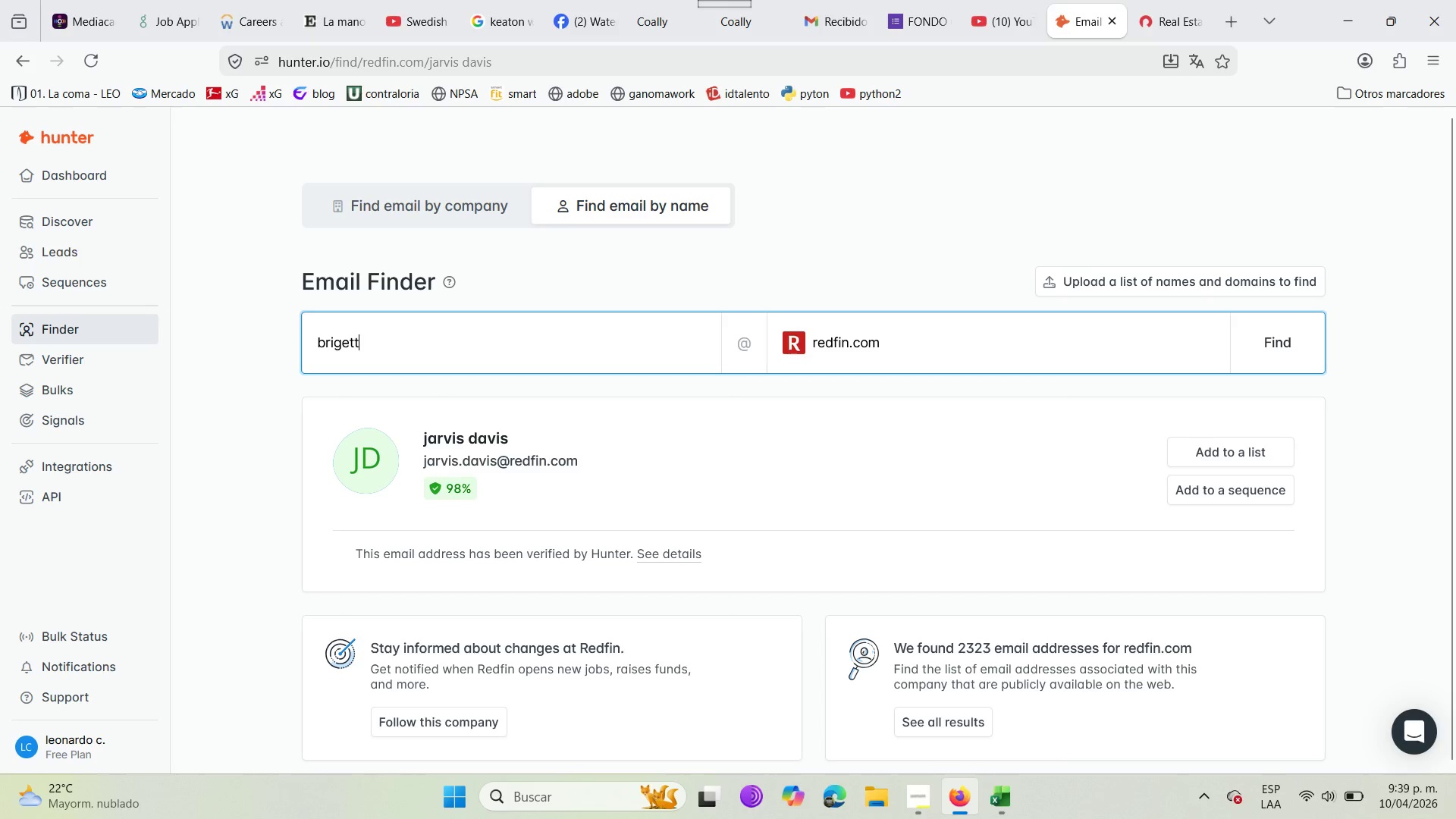 
key(Backspace)
 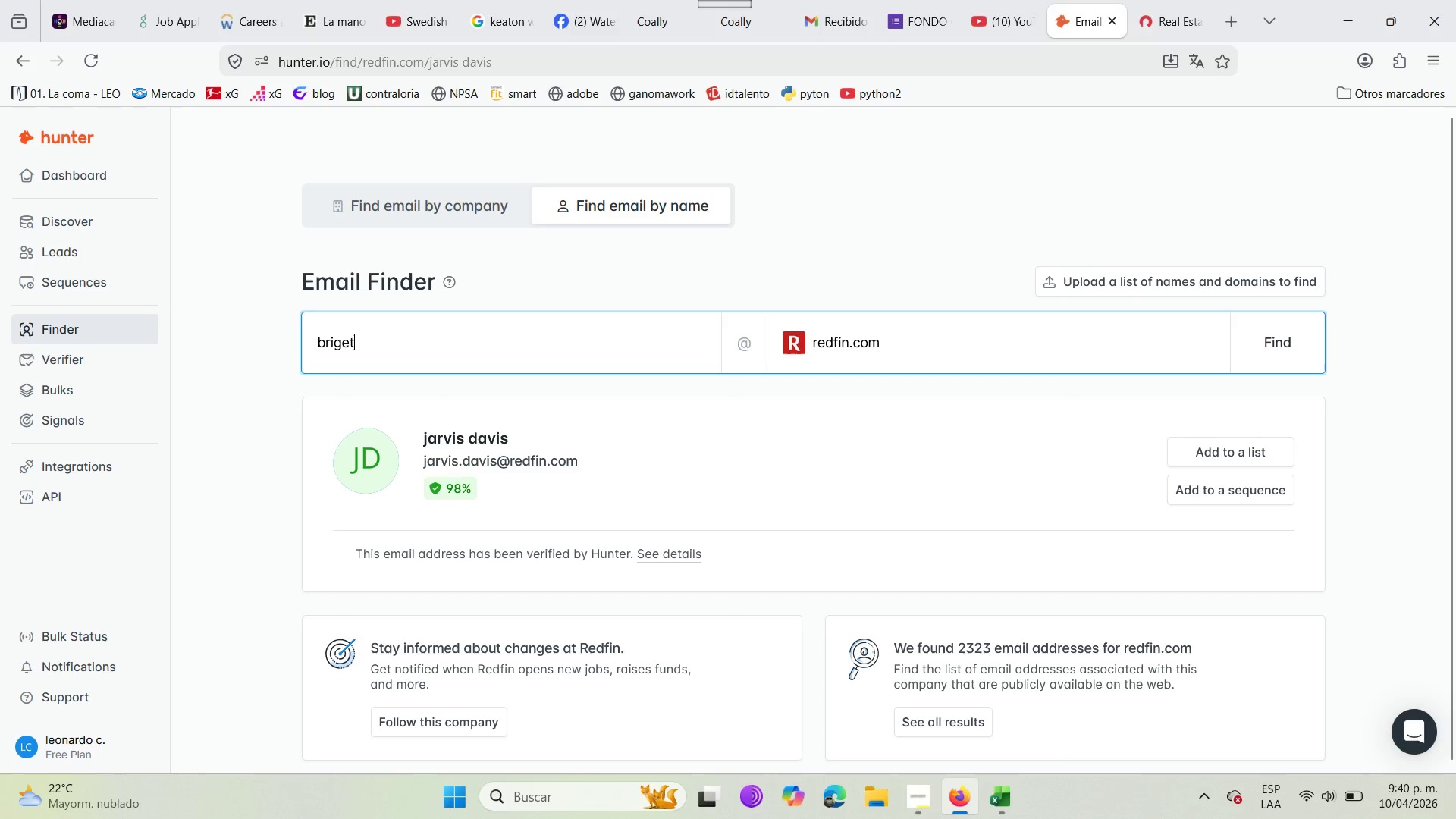 
key(Backspace)
 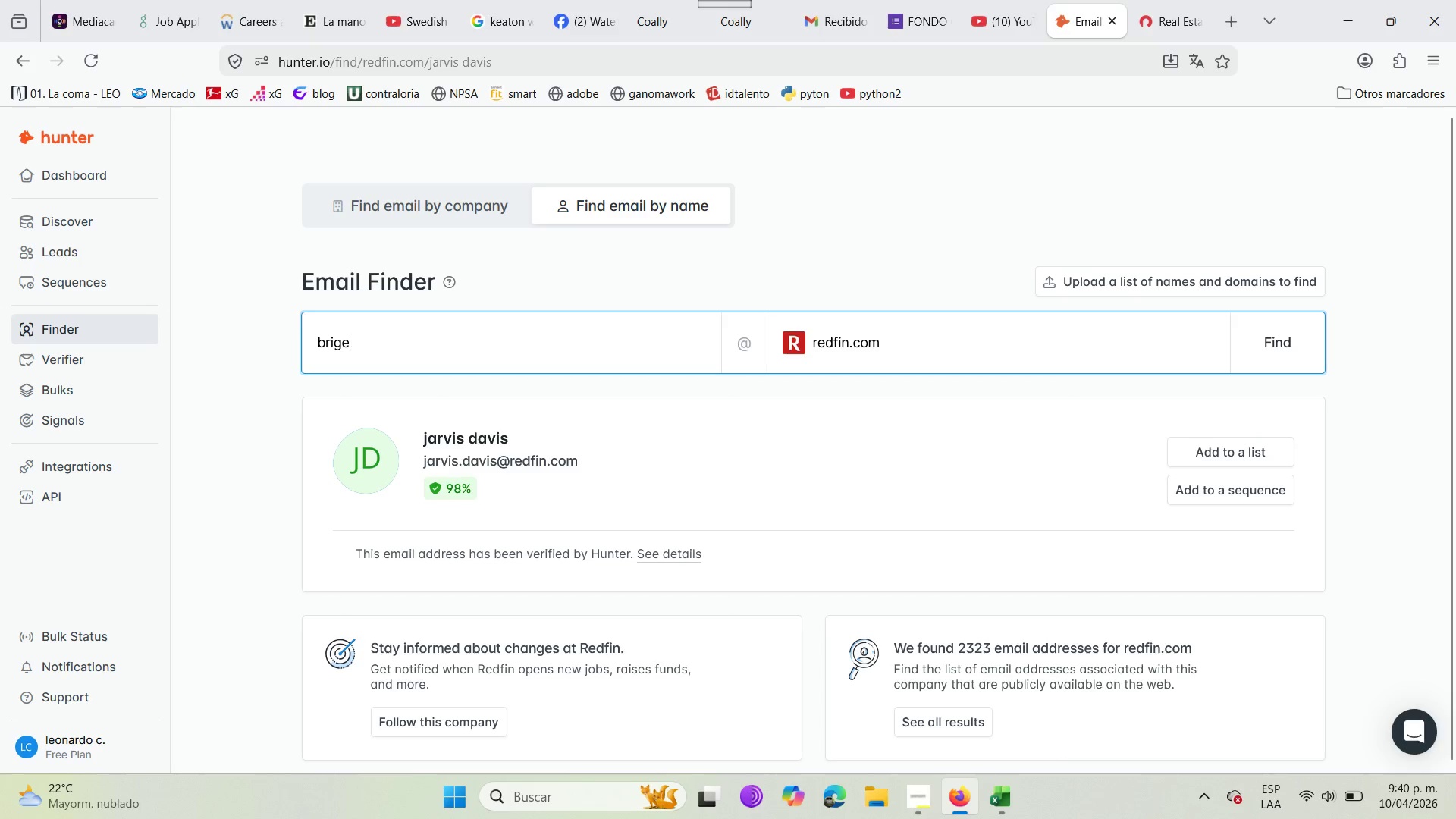 
key(Backspace)
 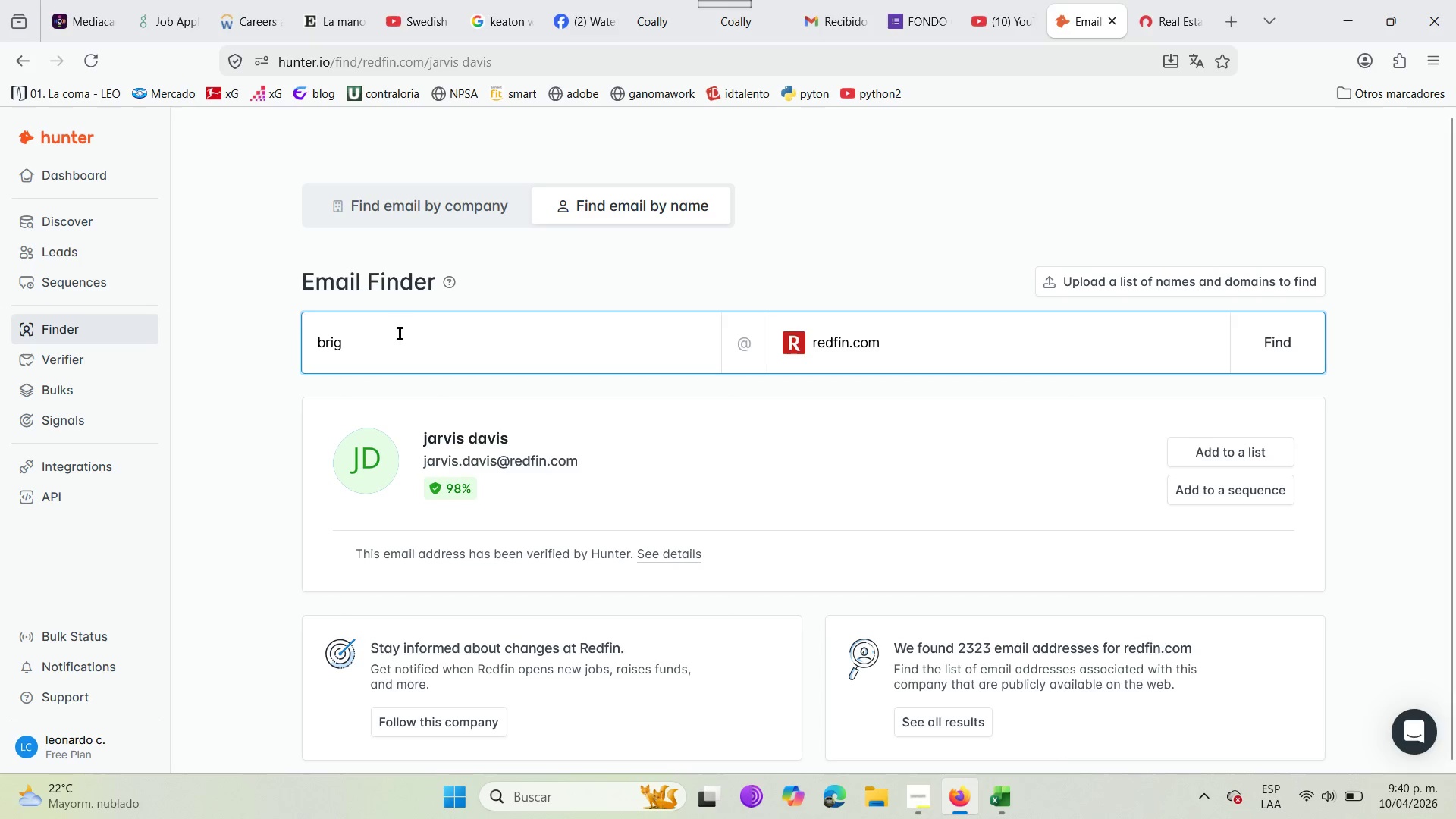 
left_click([1148, 0])
 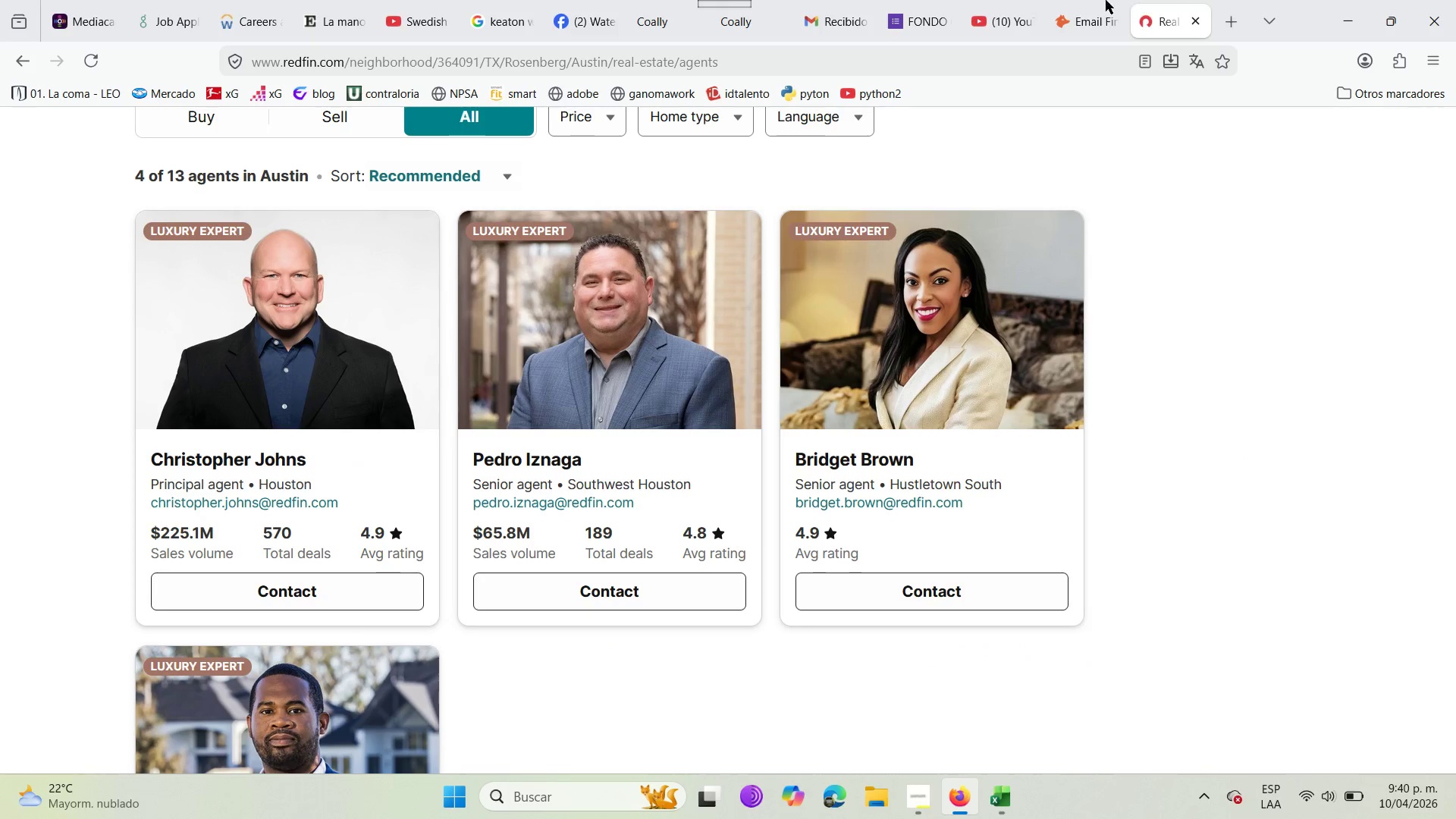 
left_click([1091, 0])
 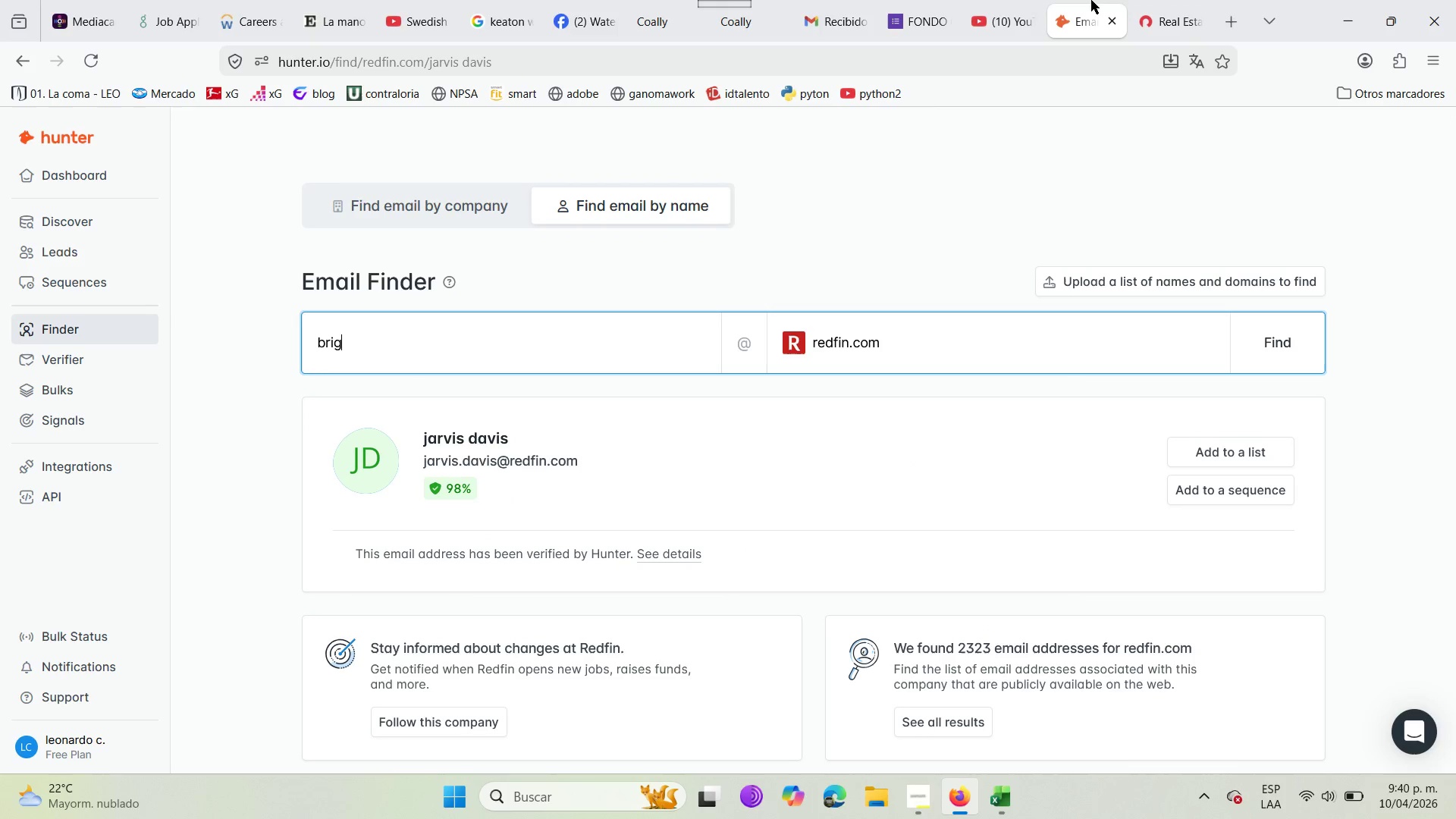 
key(Backspace)
type(dget ber)
key(Backspace)
type(ow)
 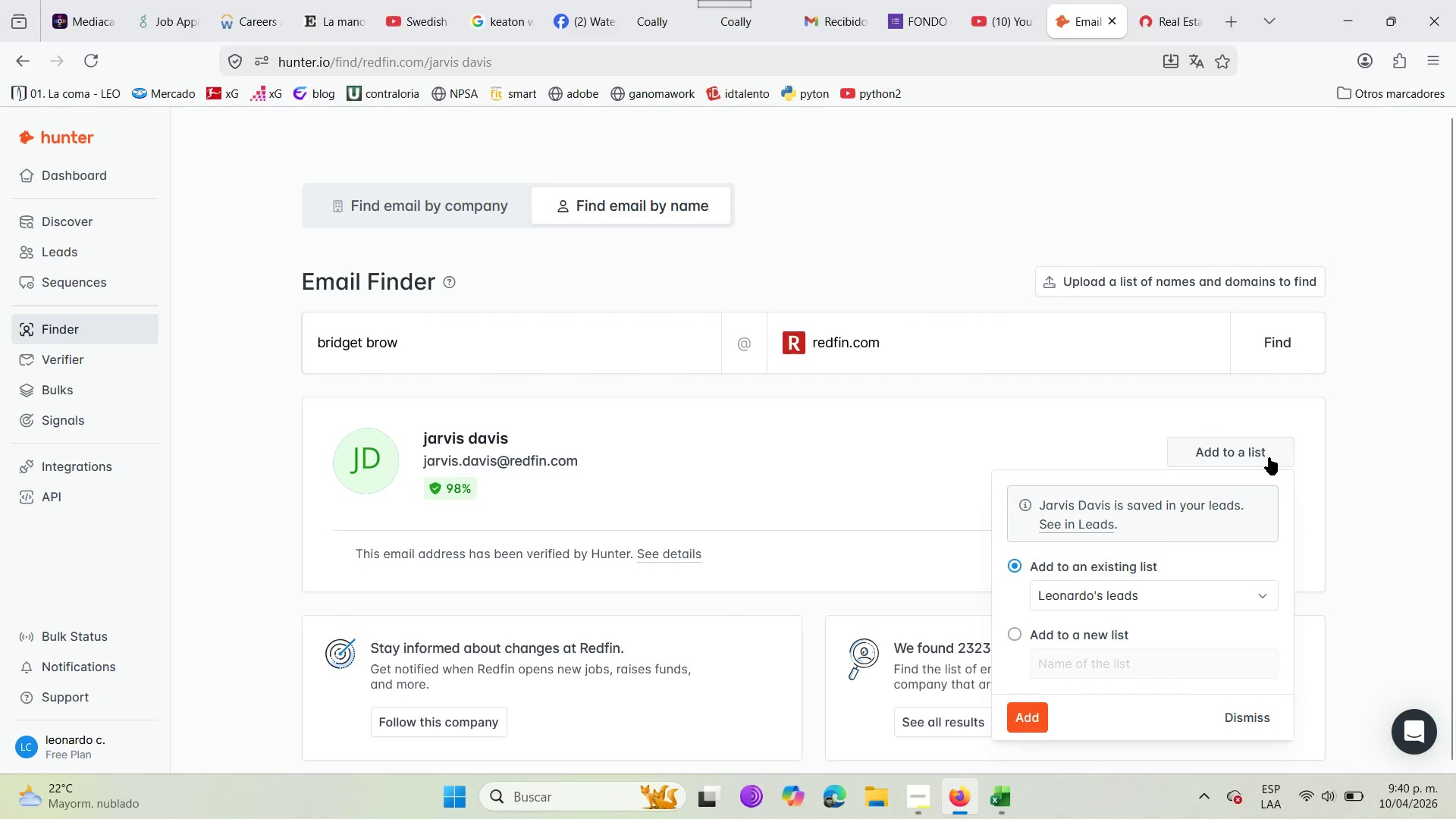 
left_click([1010, 722])
 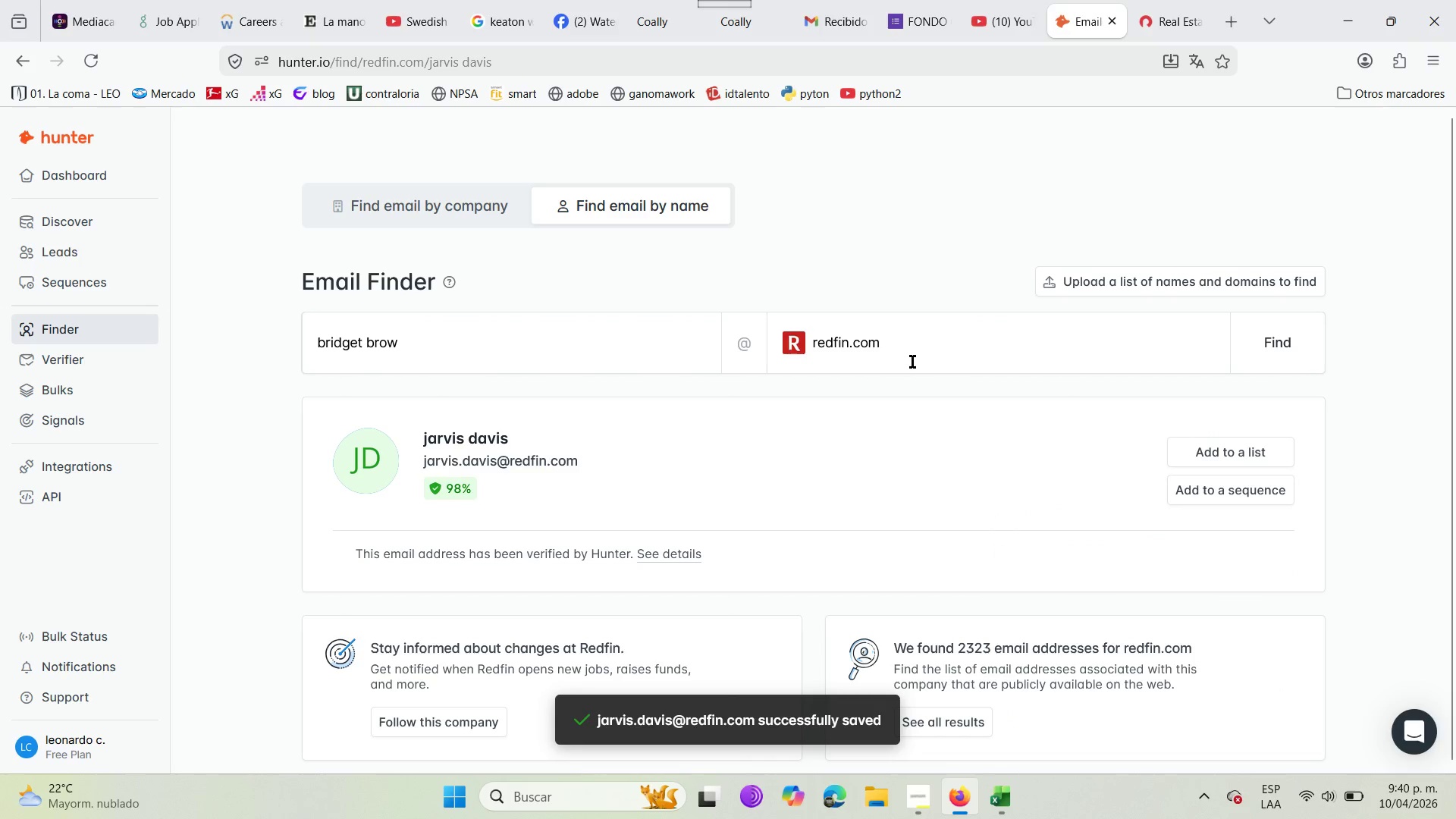 
left_click([1263, 350])
 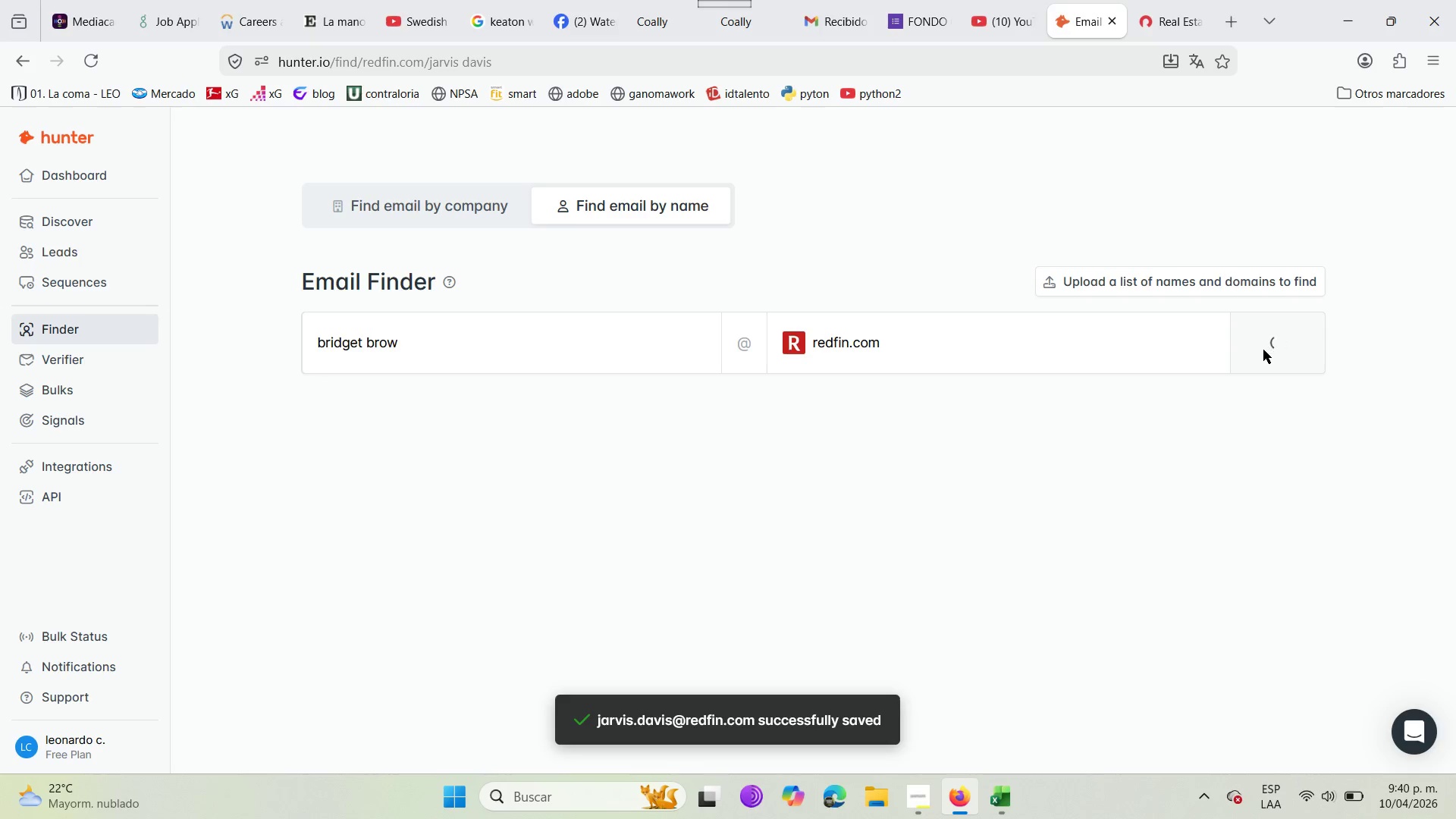 
left_click([1165, 0])
 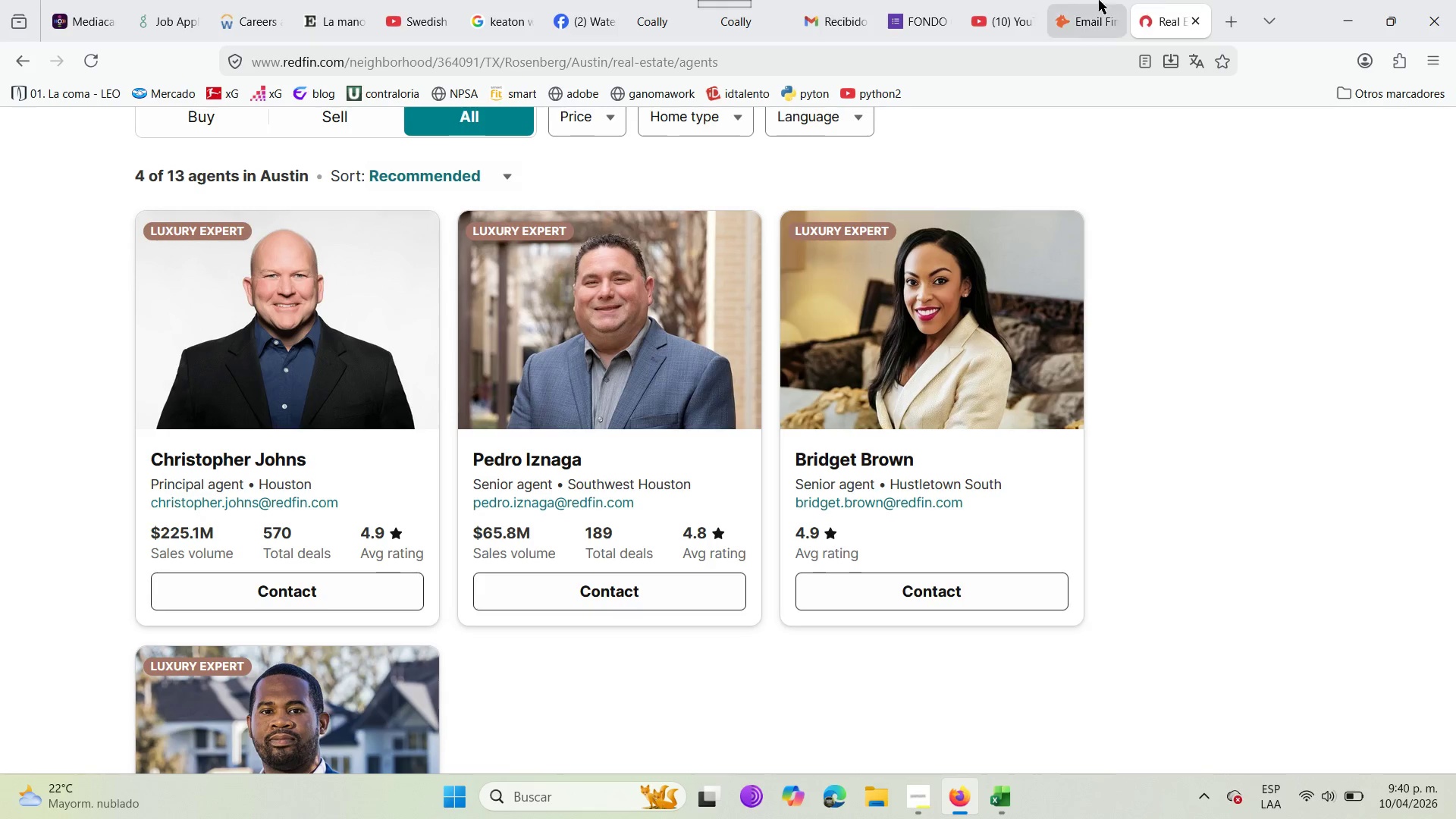 
left_click([1058, 0])
 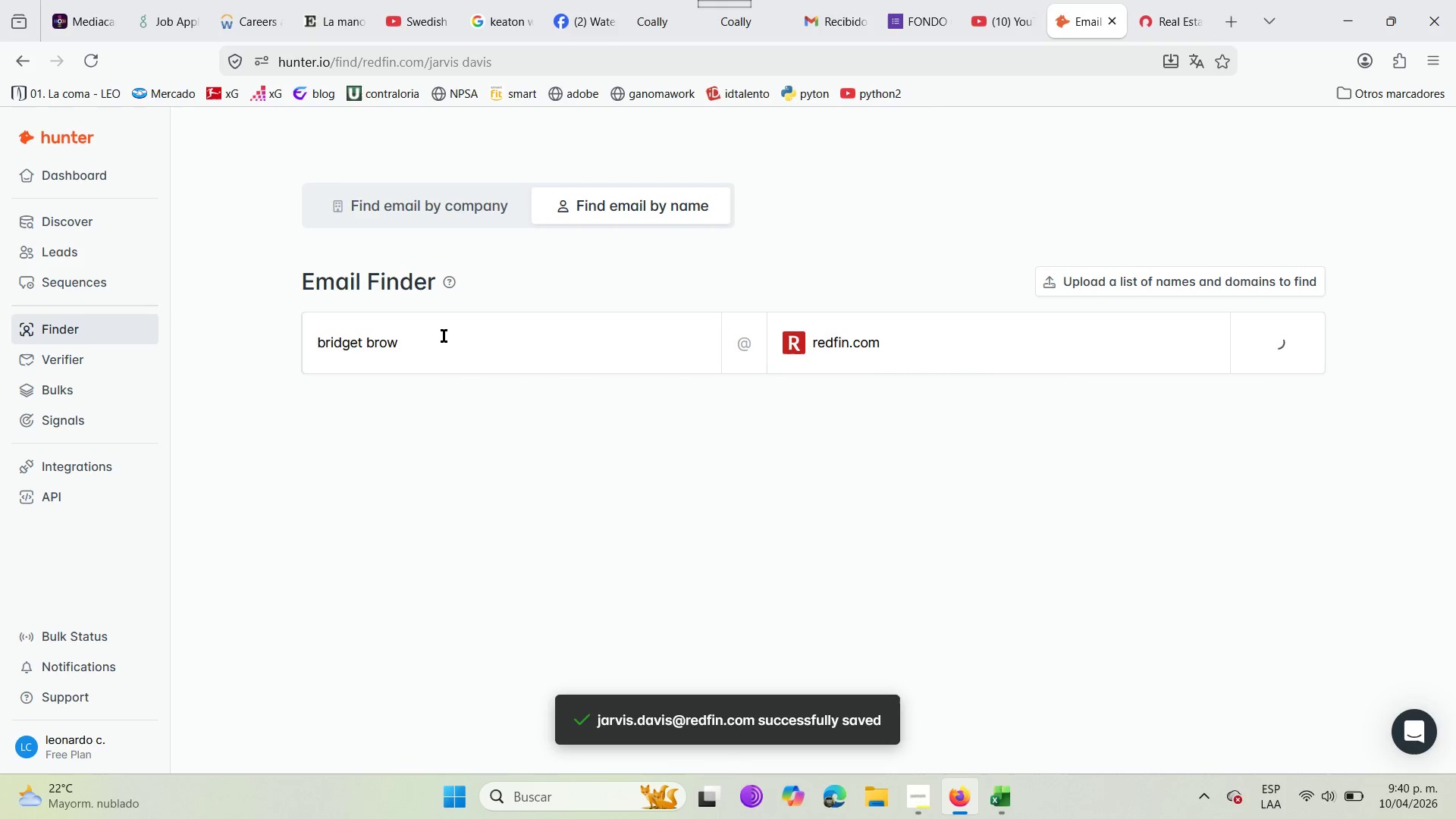 
left_click([444, 336])
 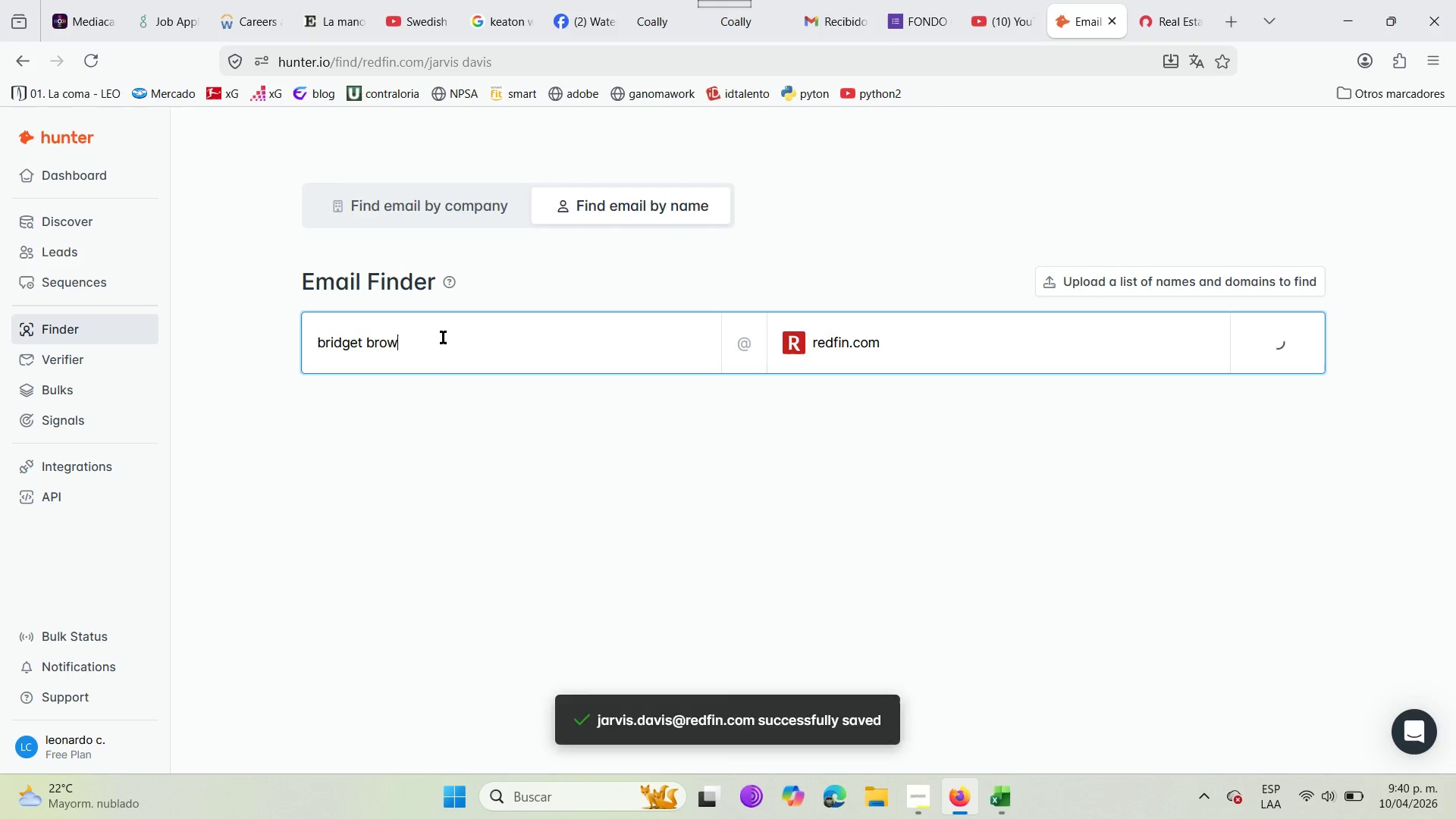 
key(N)
 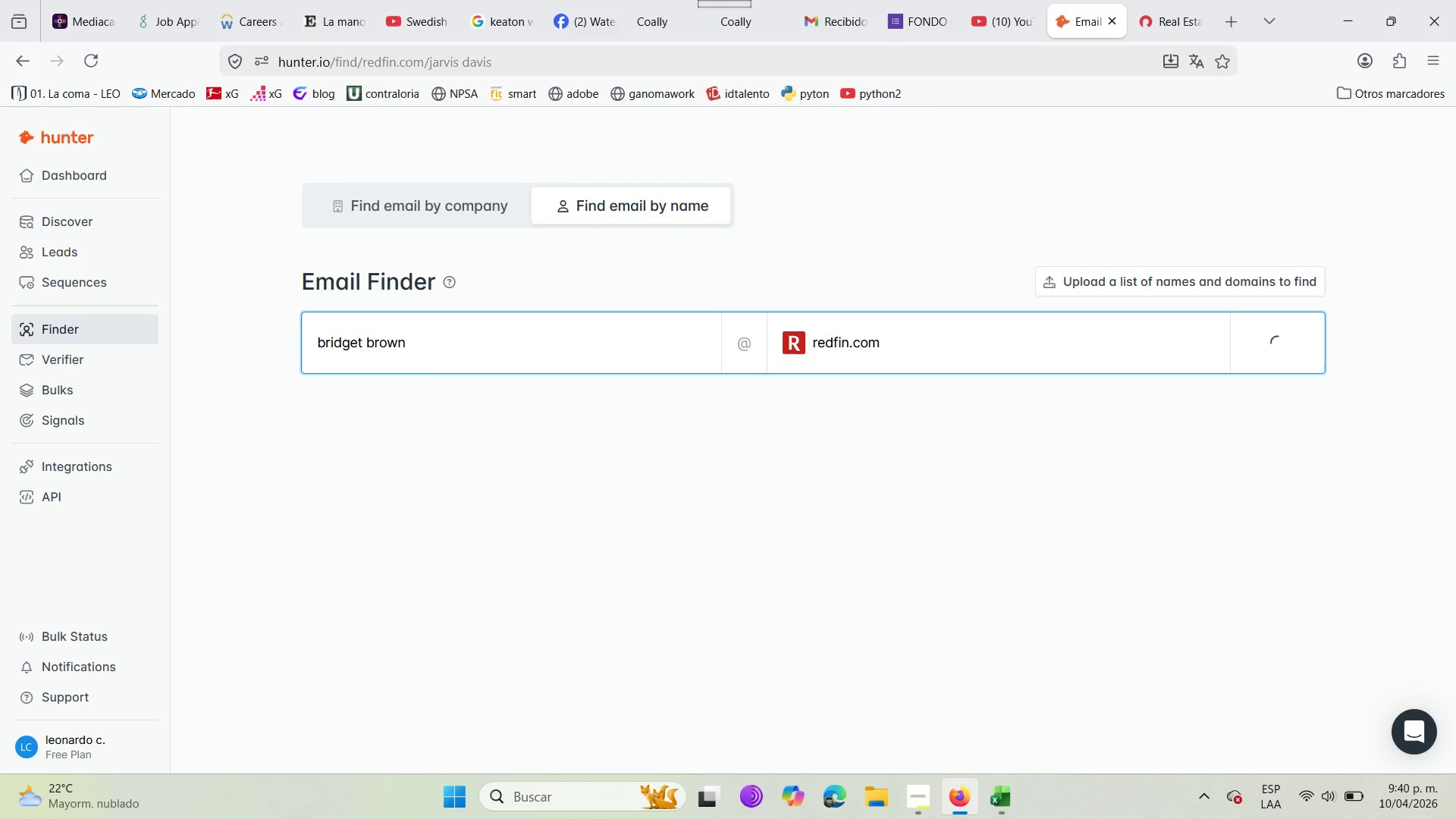 
key(Enter)
 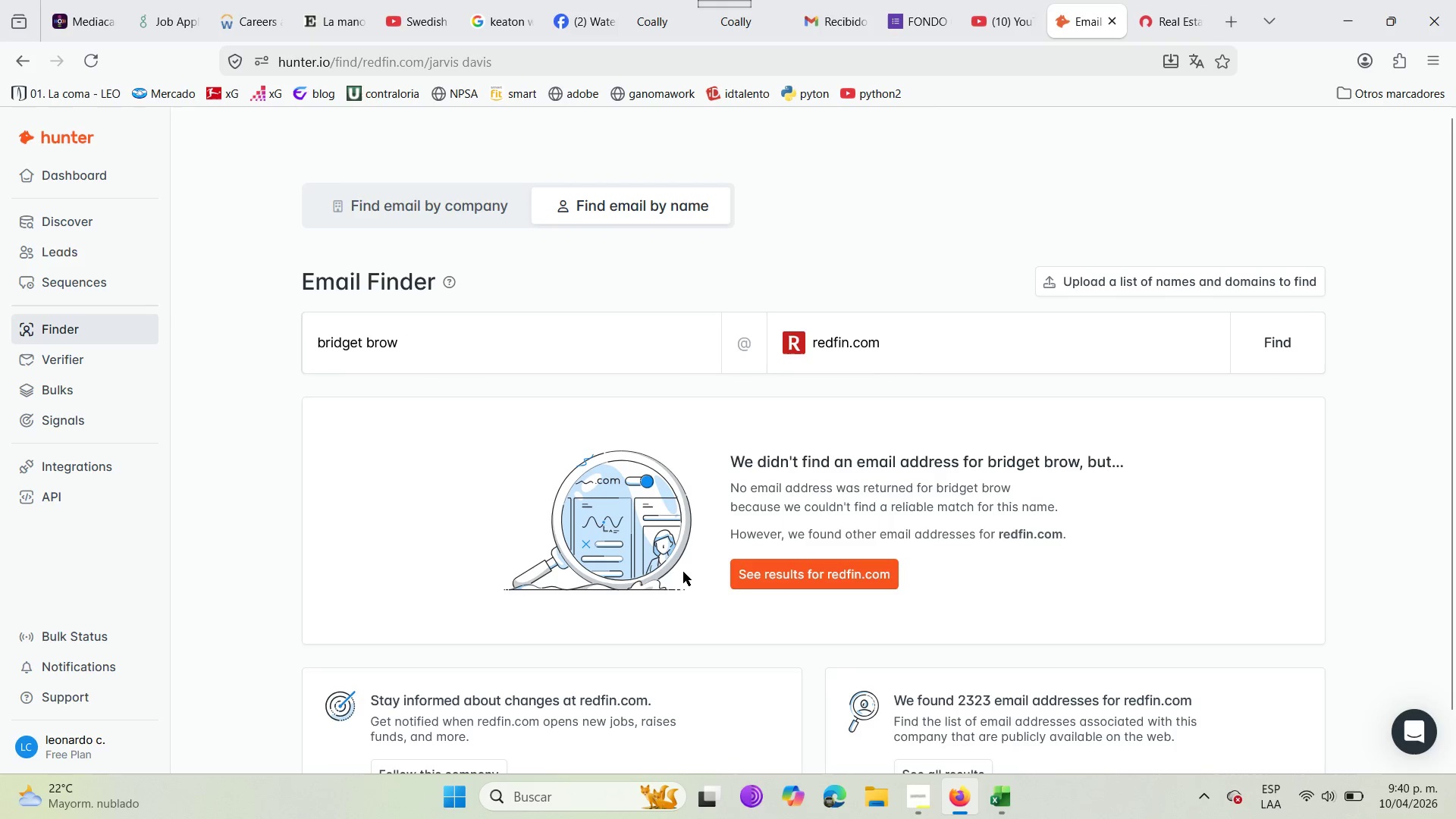 
left_click([479, 350])
 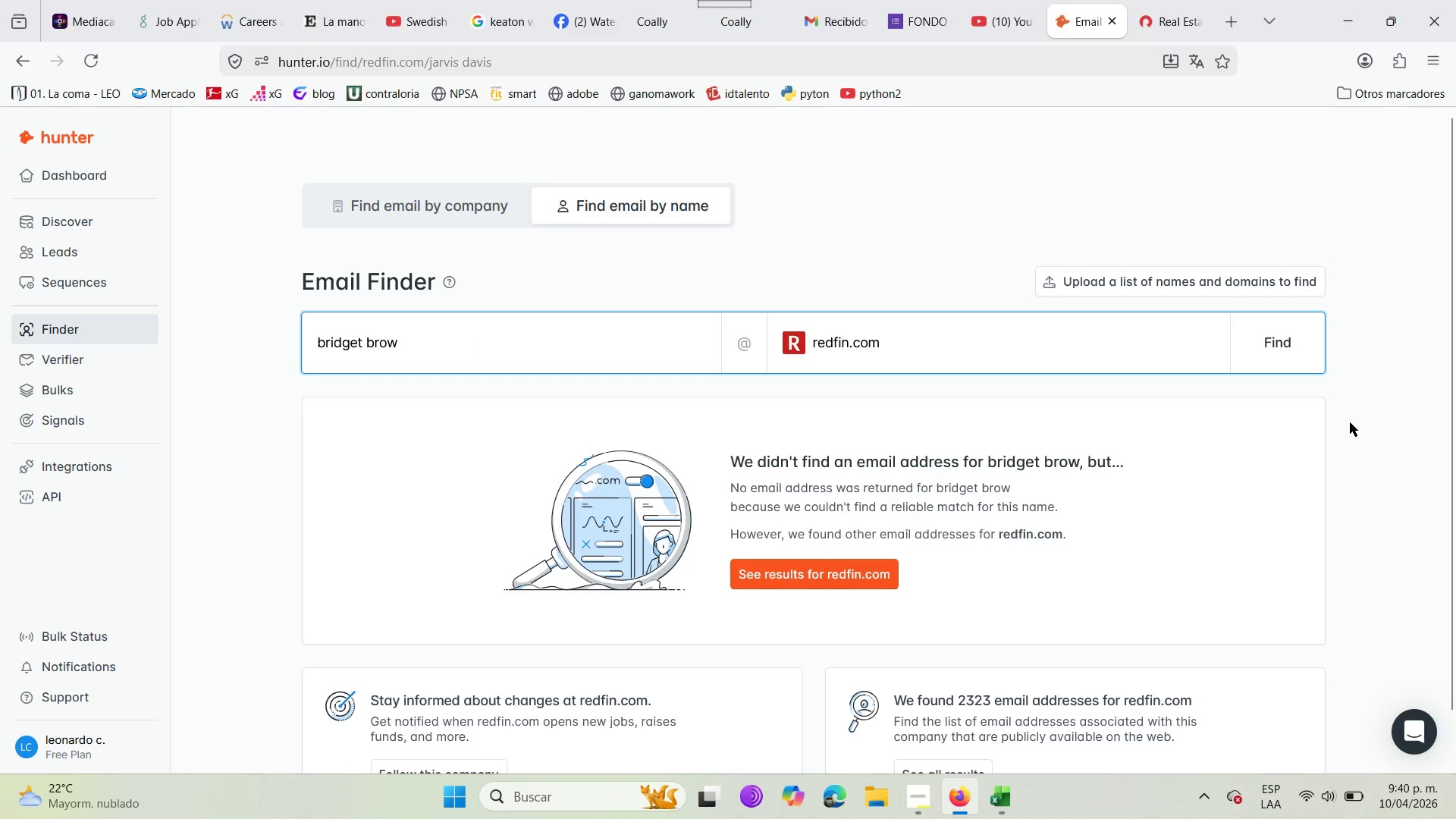 
left_click([1310, 347])
 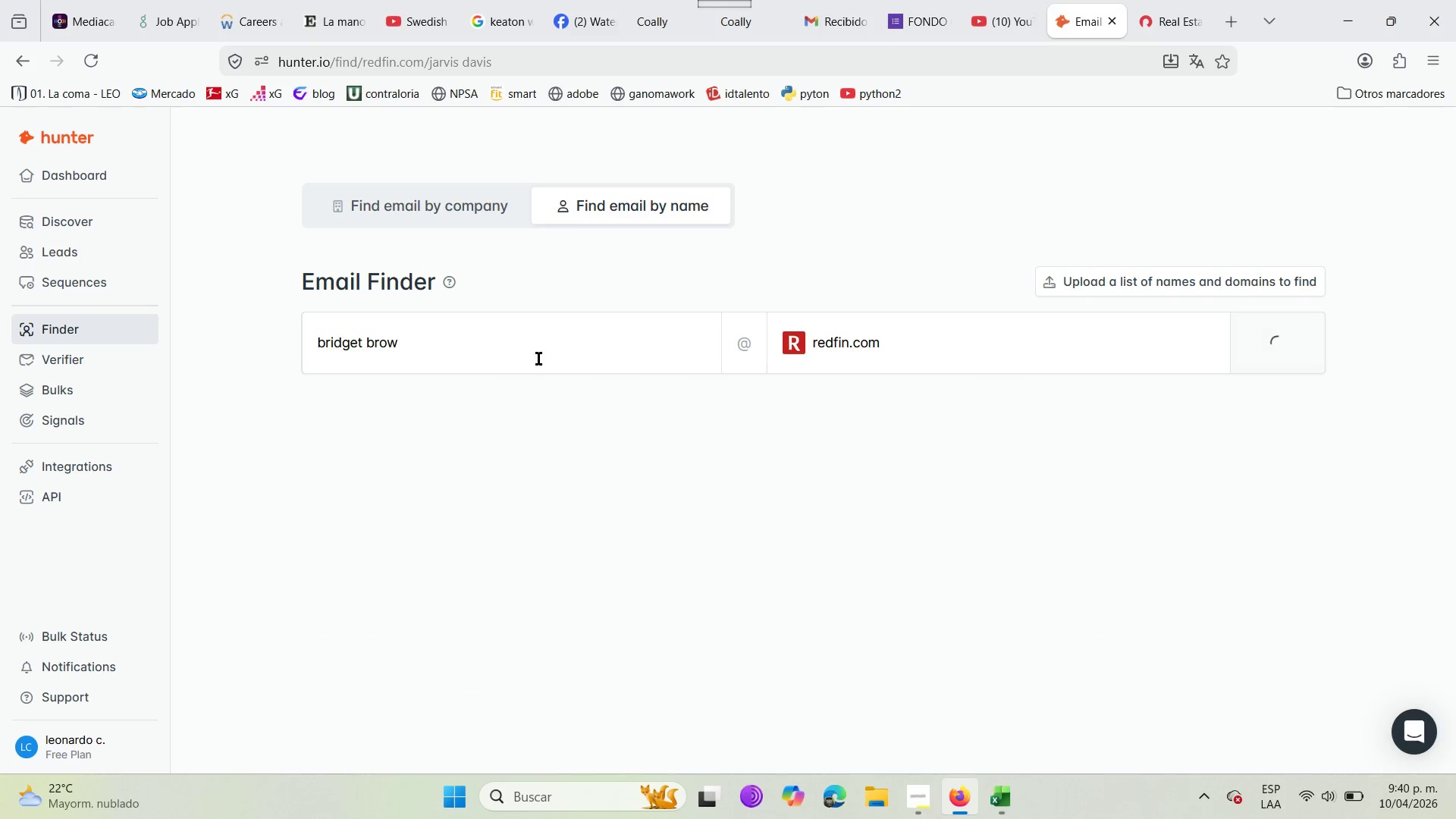 
left_click([538, 357])
 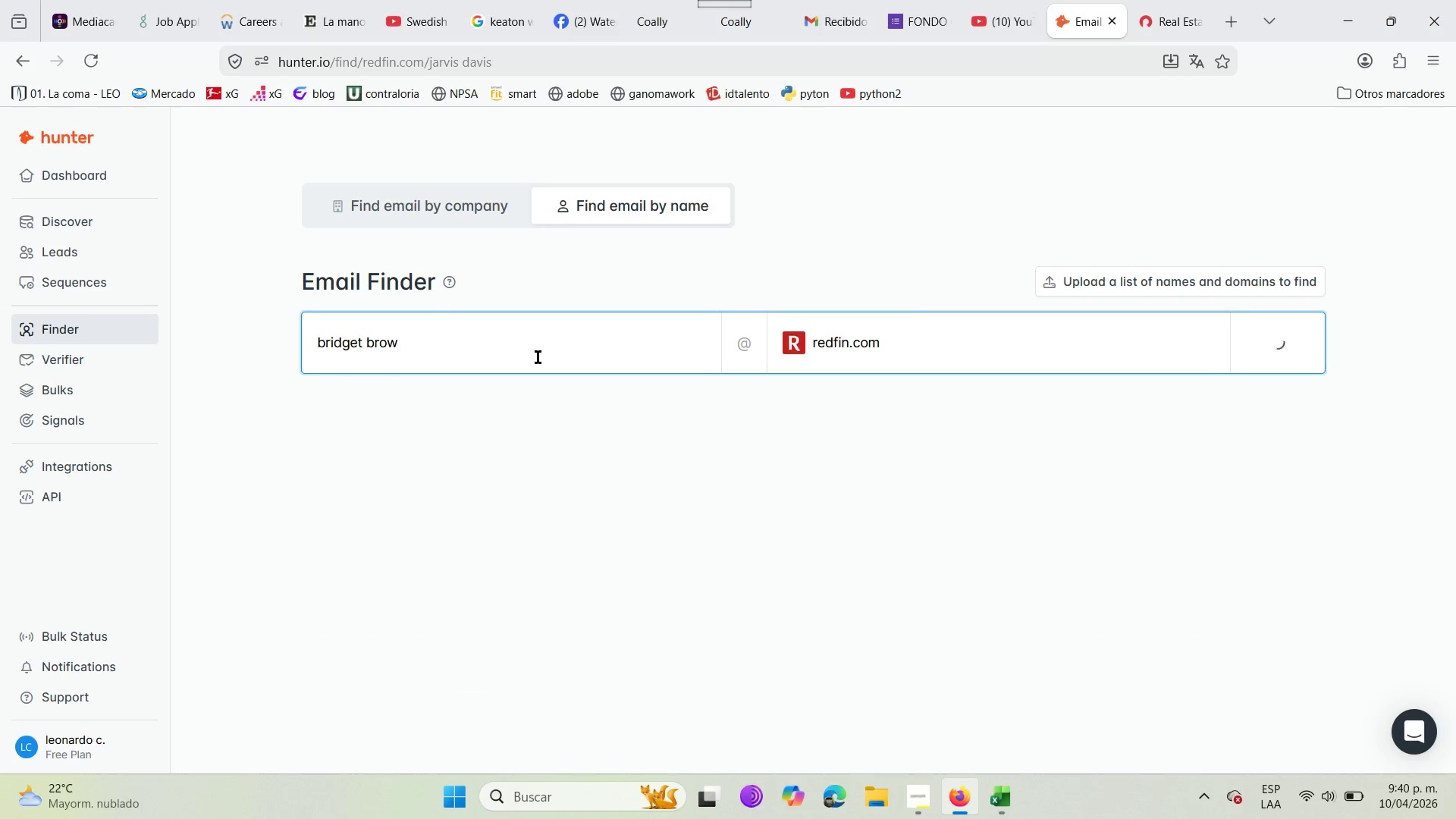 
key(N)
 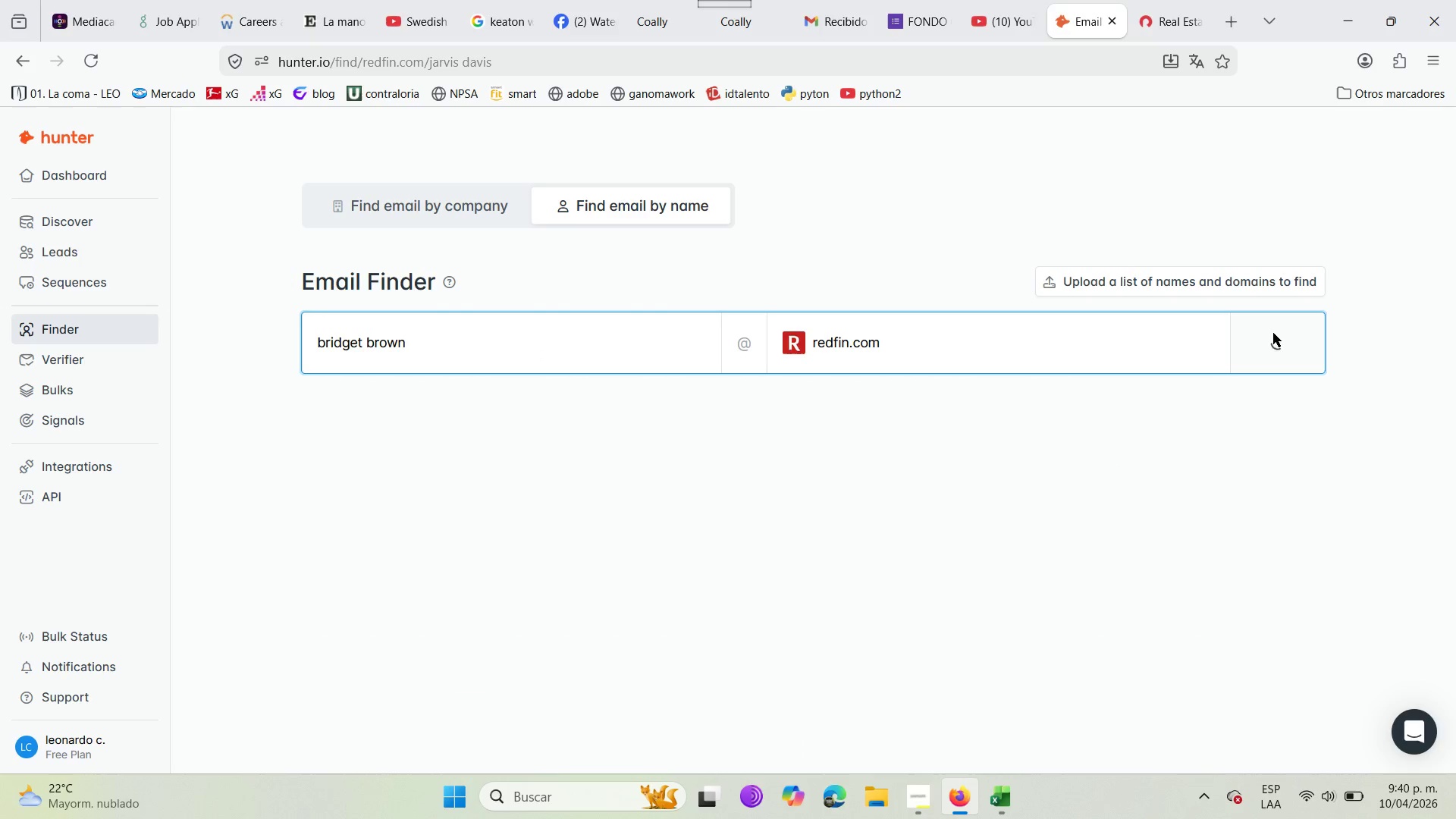 
double_click([1250, 349])
 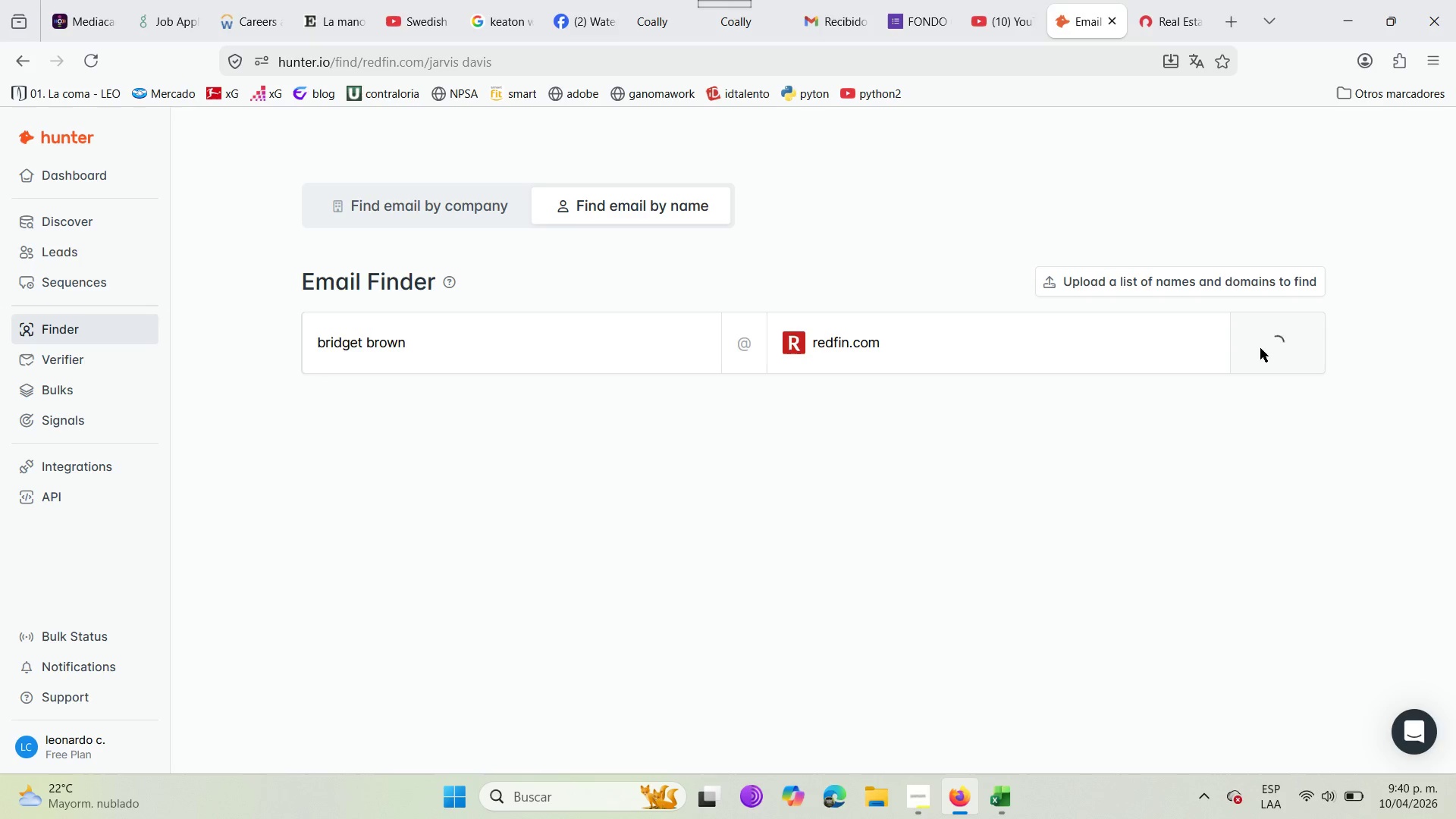 
wait(6.94)
 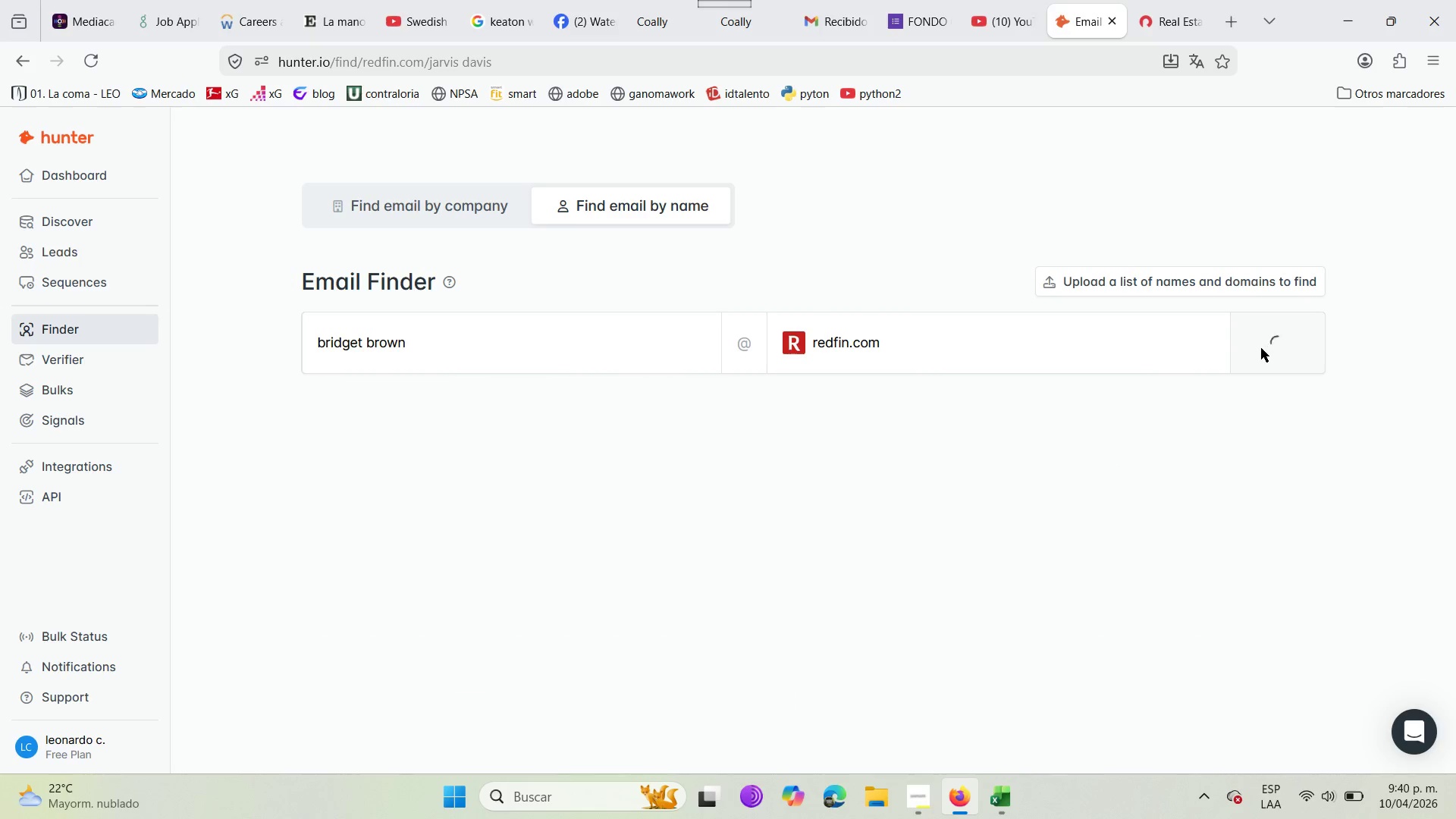 
left_click([1260, 358])
 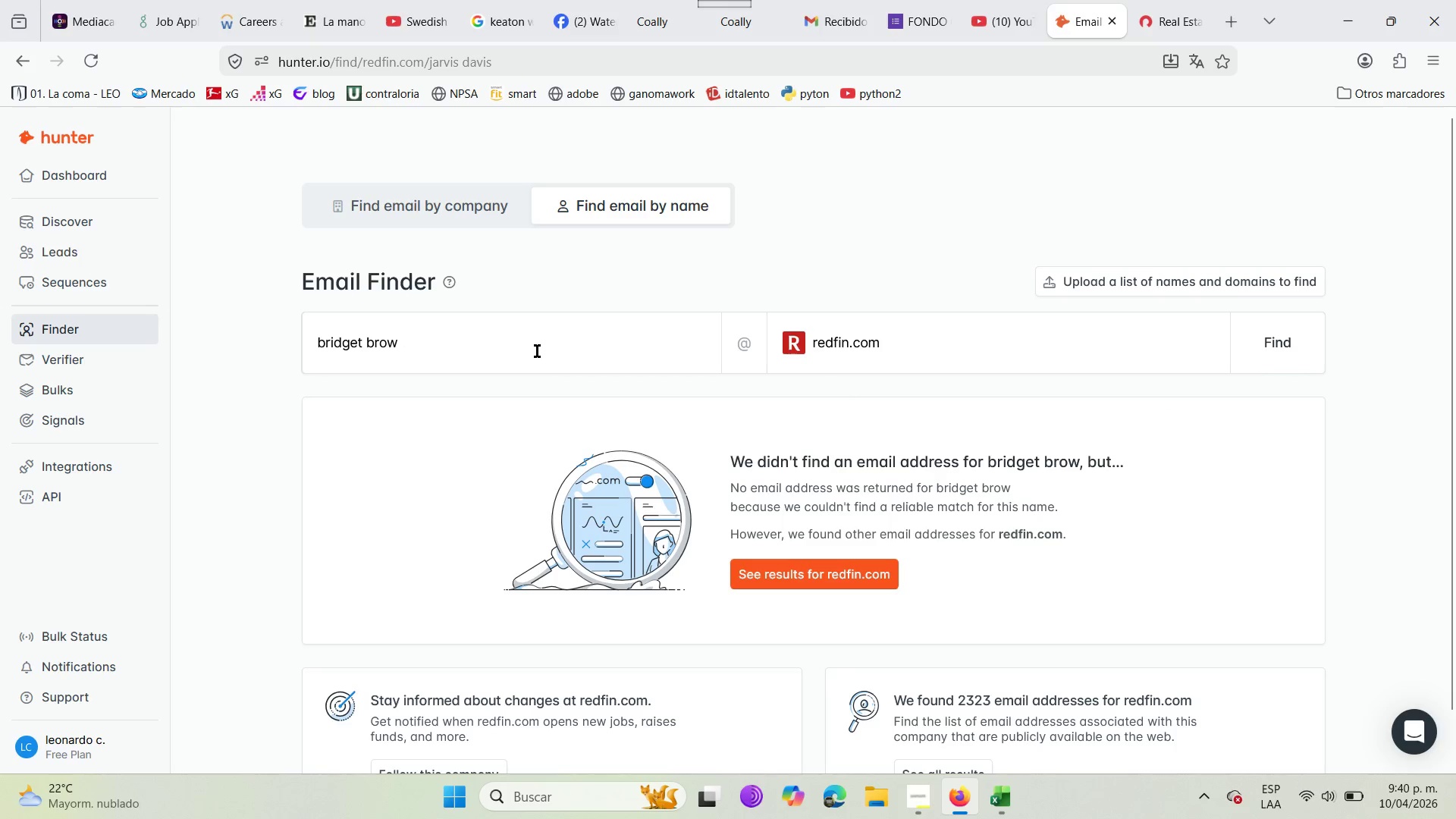 
left_click([1166, 0])
 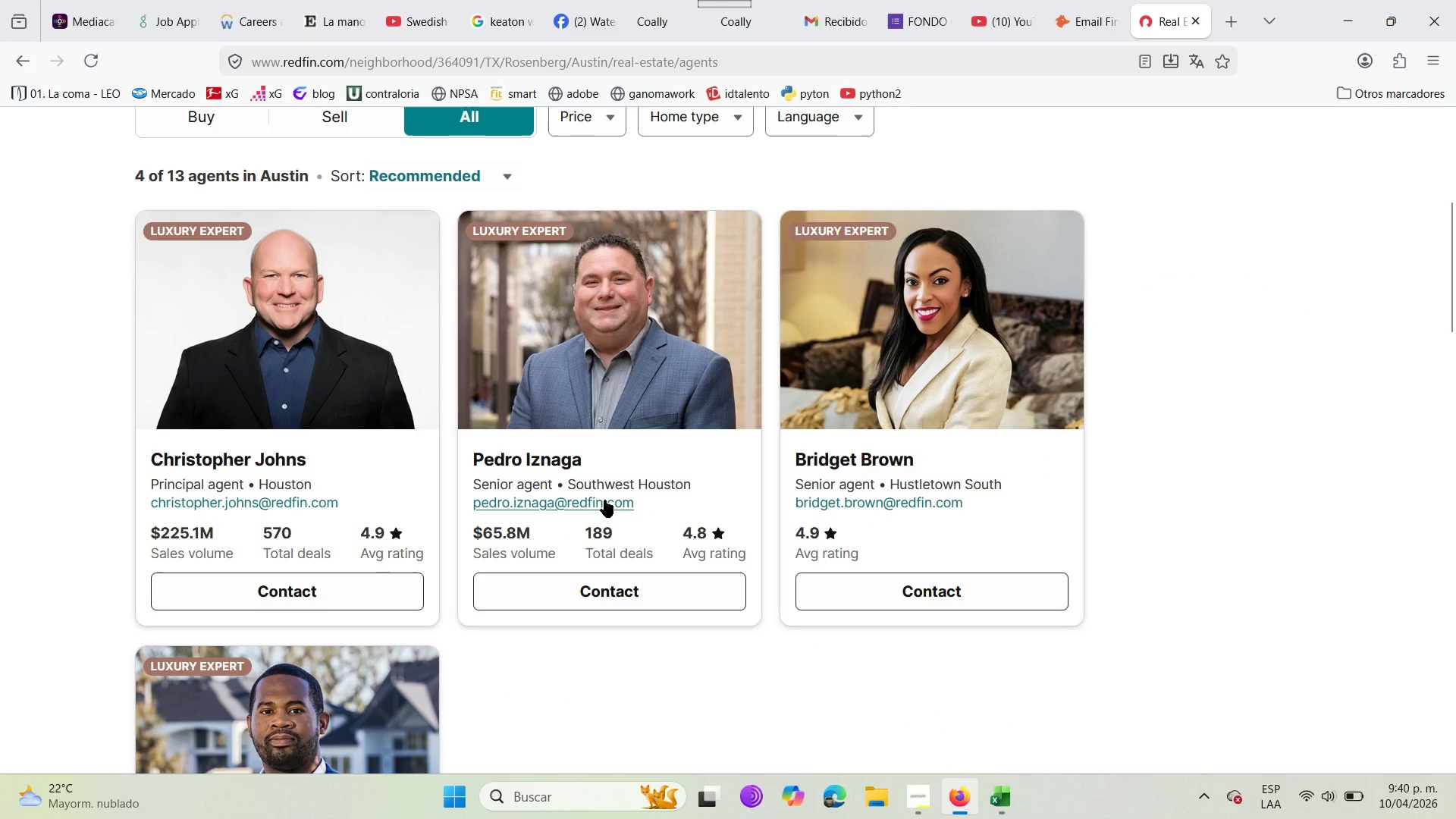 
left_click([1115, 0])
 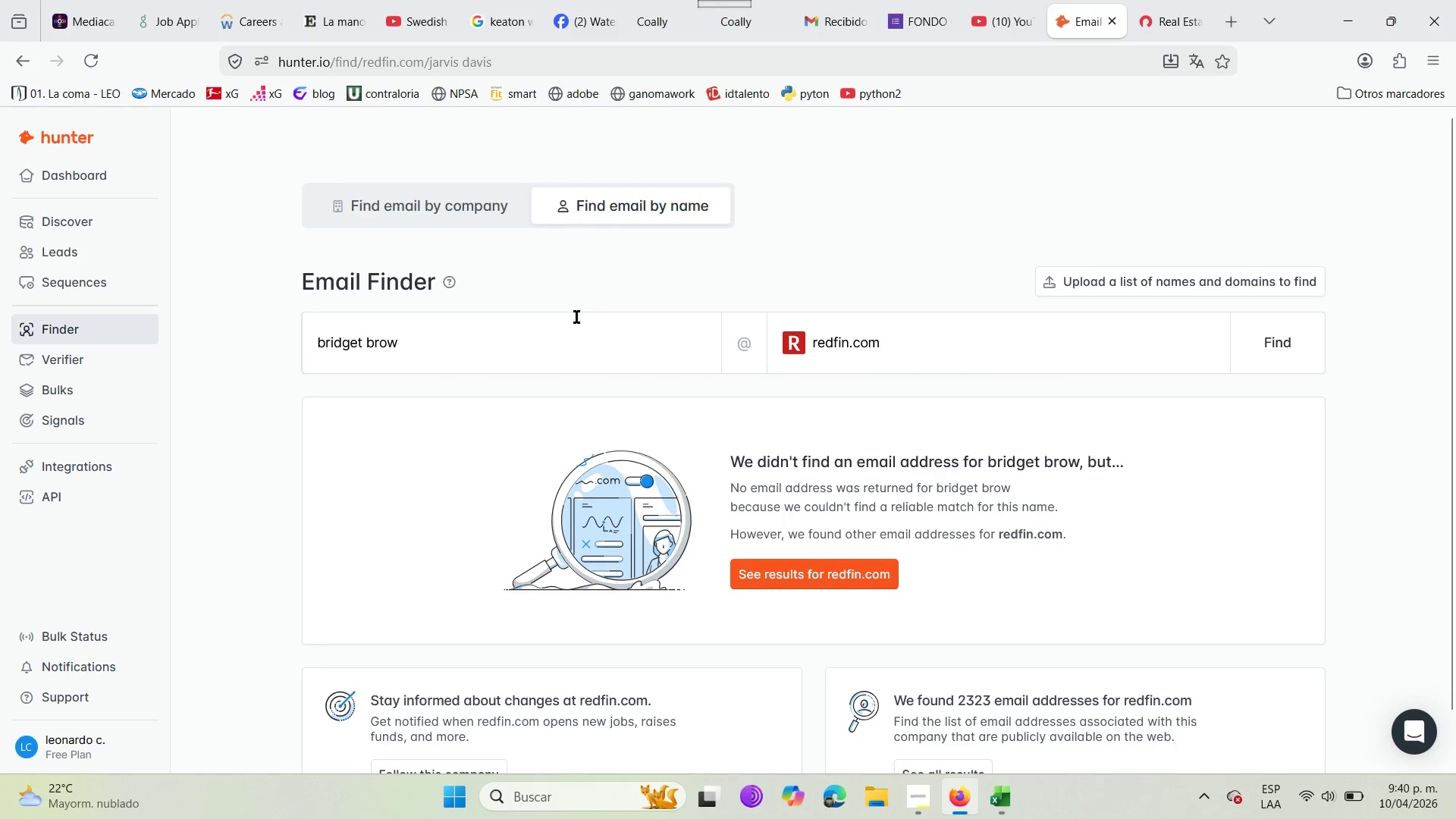 
left_click([545, 350])
 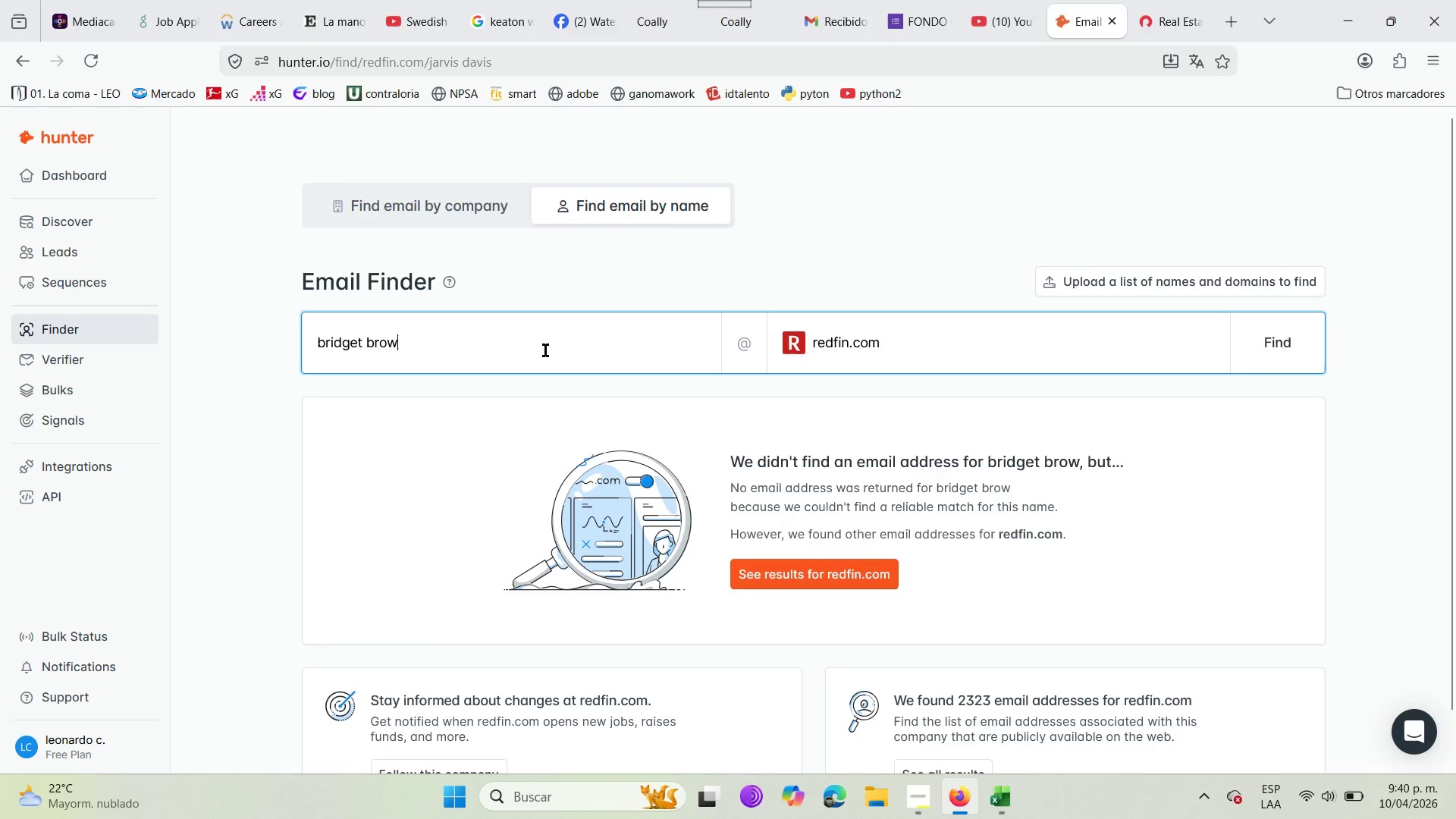 
hold_key(key=Backspace, duration=1.2)
 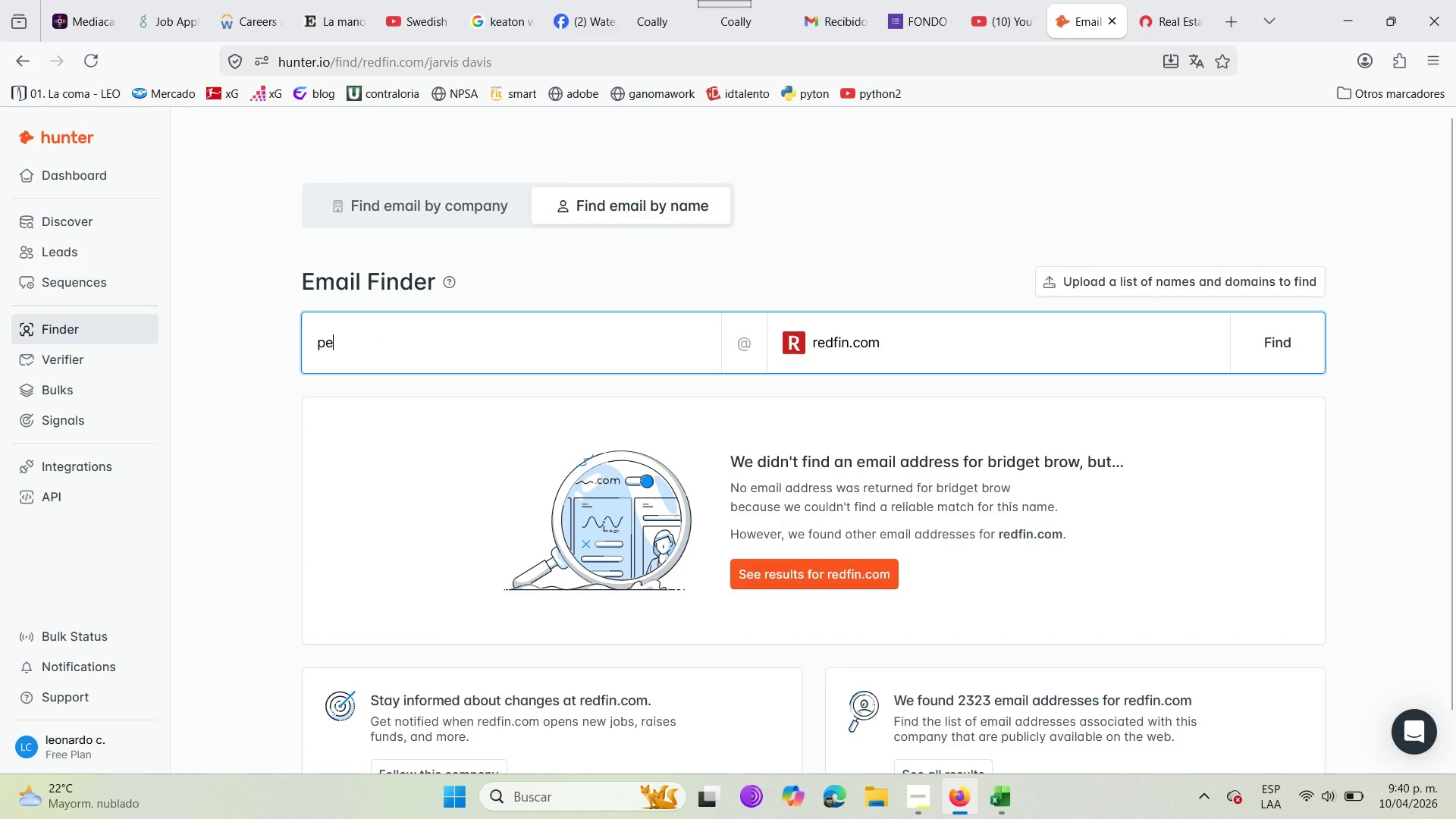 
hold_key(key=Backspace, duration=18.02)
 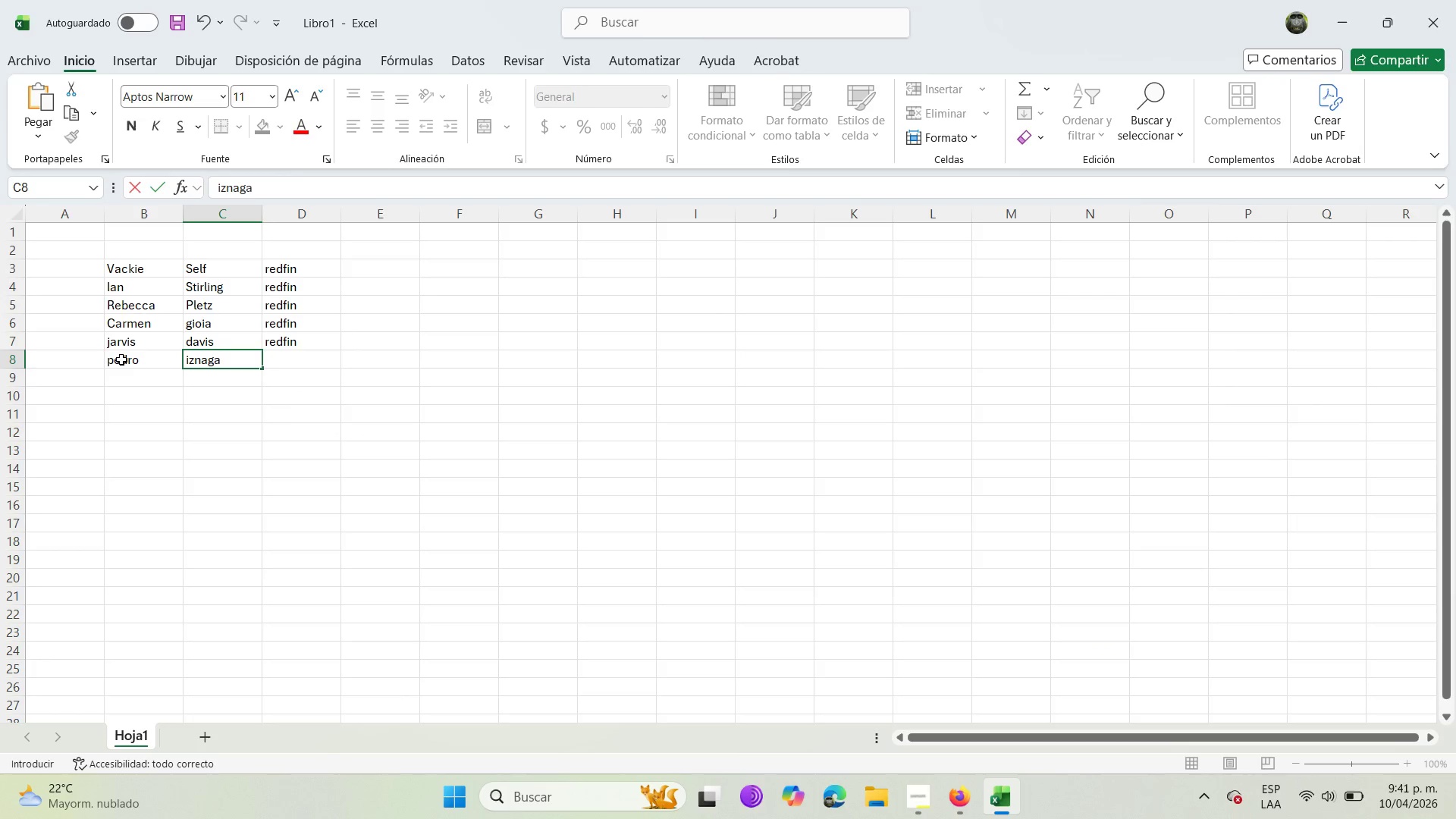 
type(pedro iznaga)
 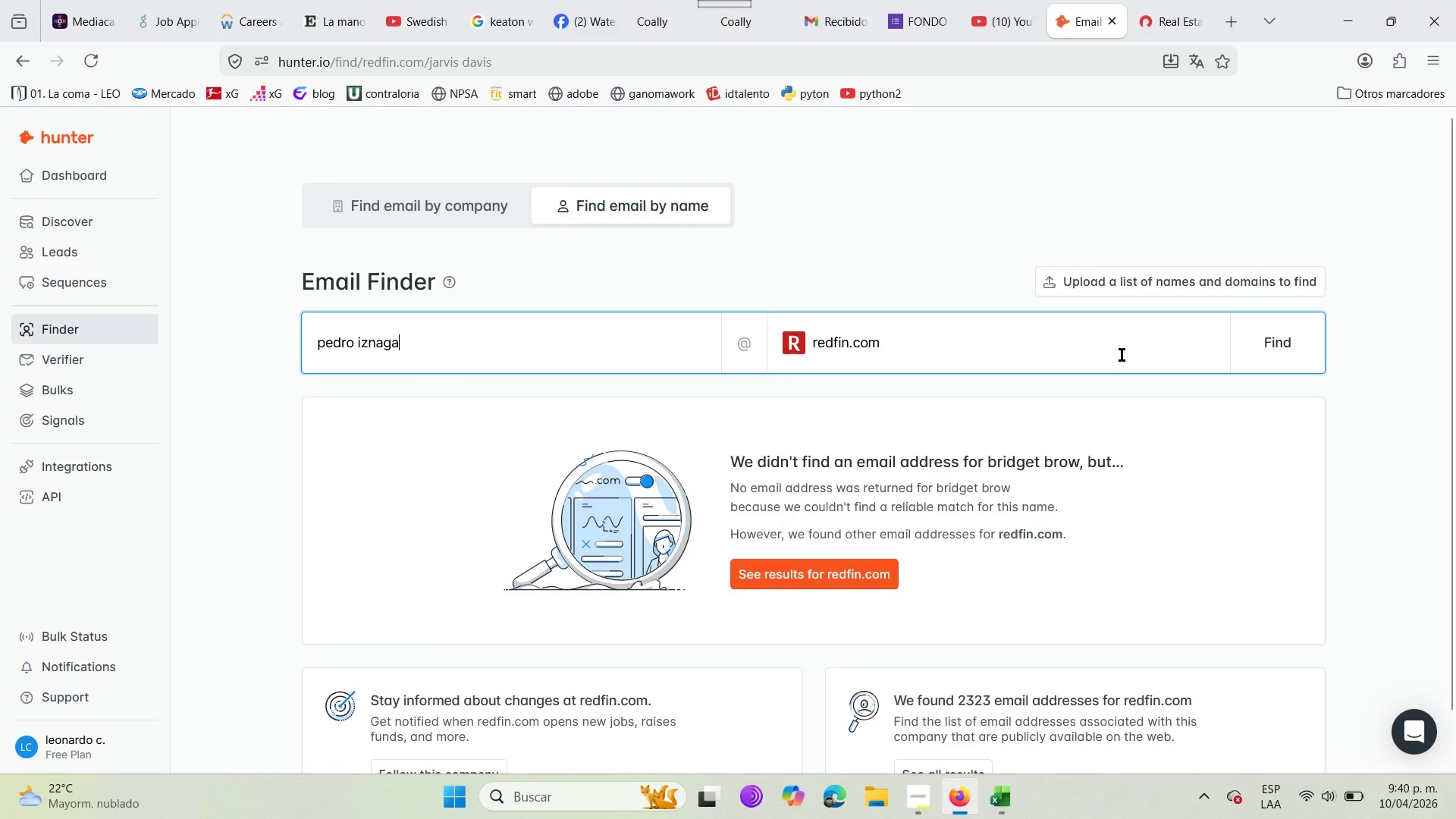 
left_click([1246, 339])
 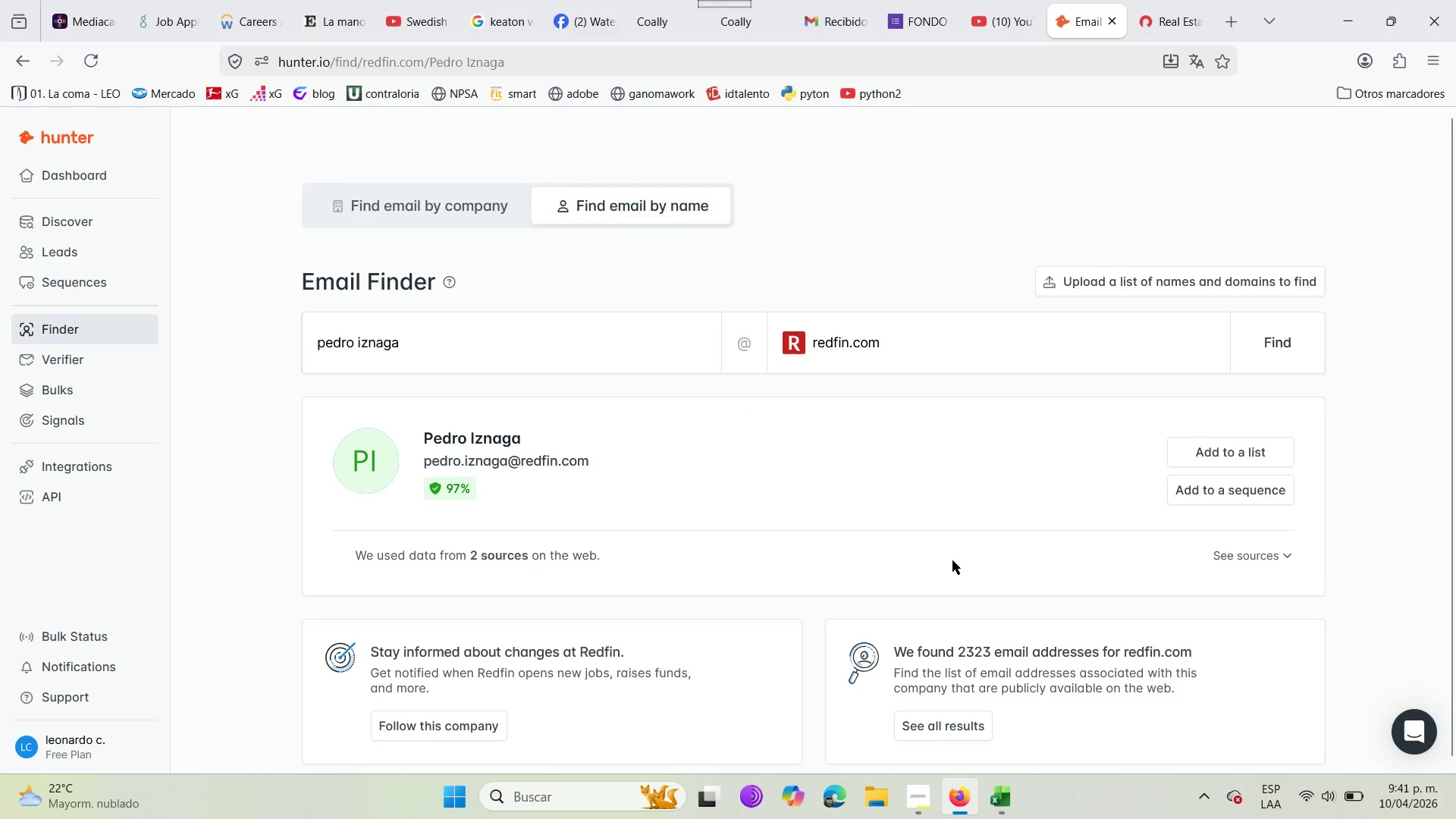 
left_click([1204, 439])
 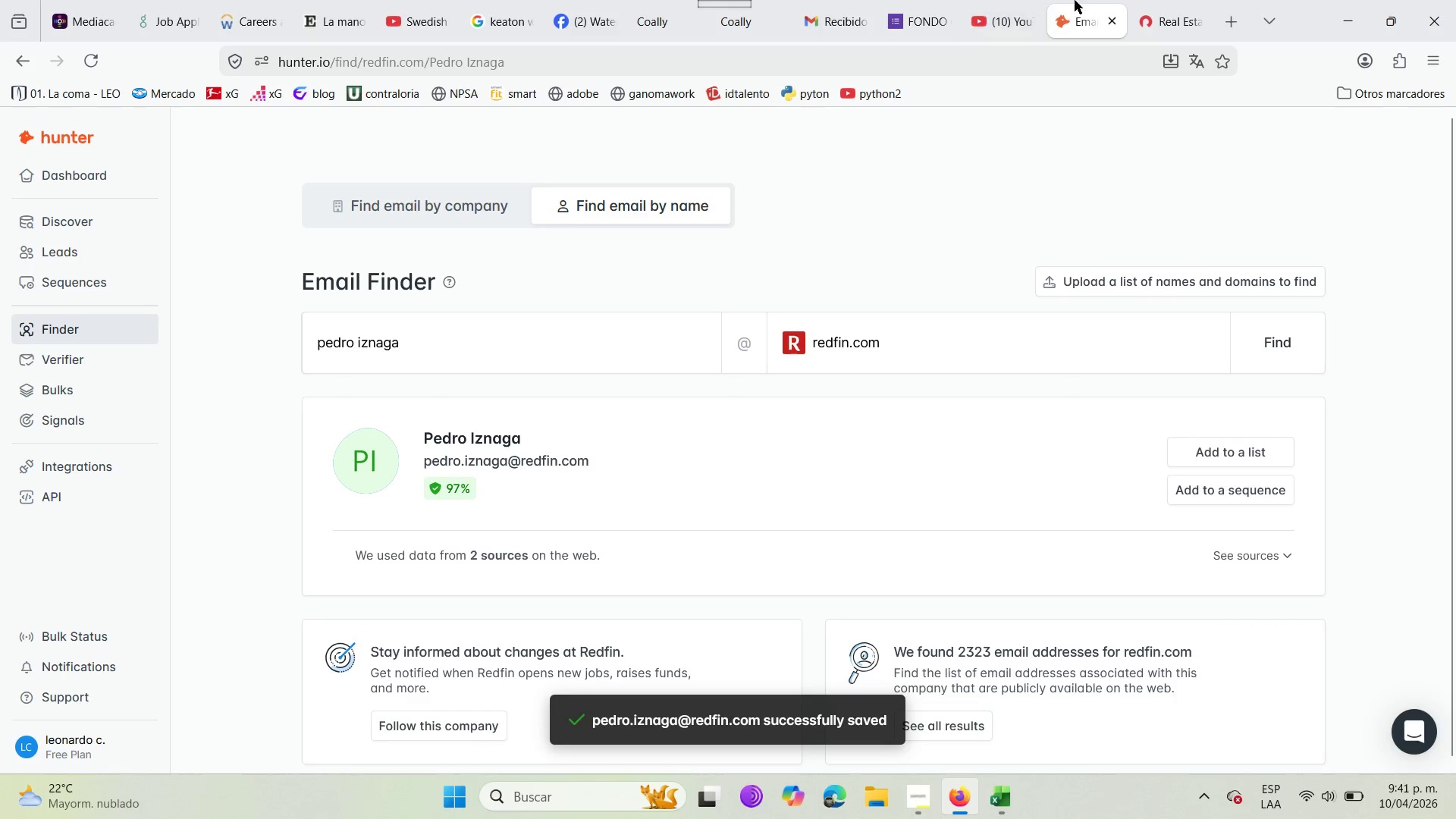 
left_click([1006, 818])
 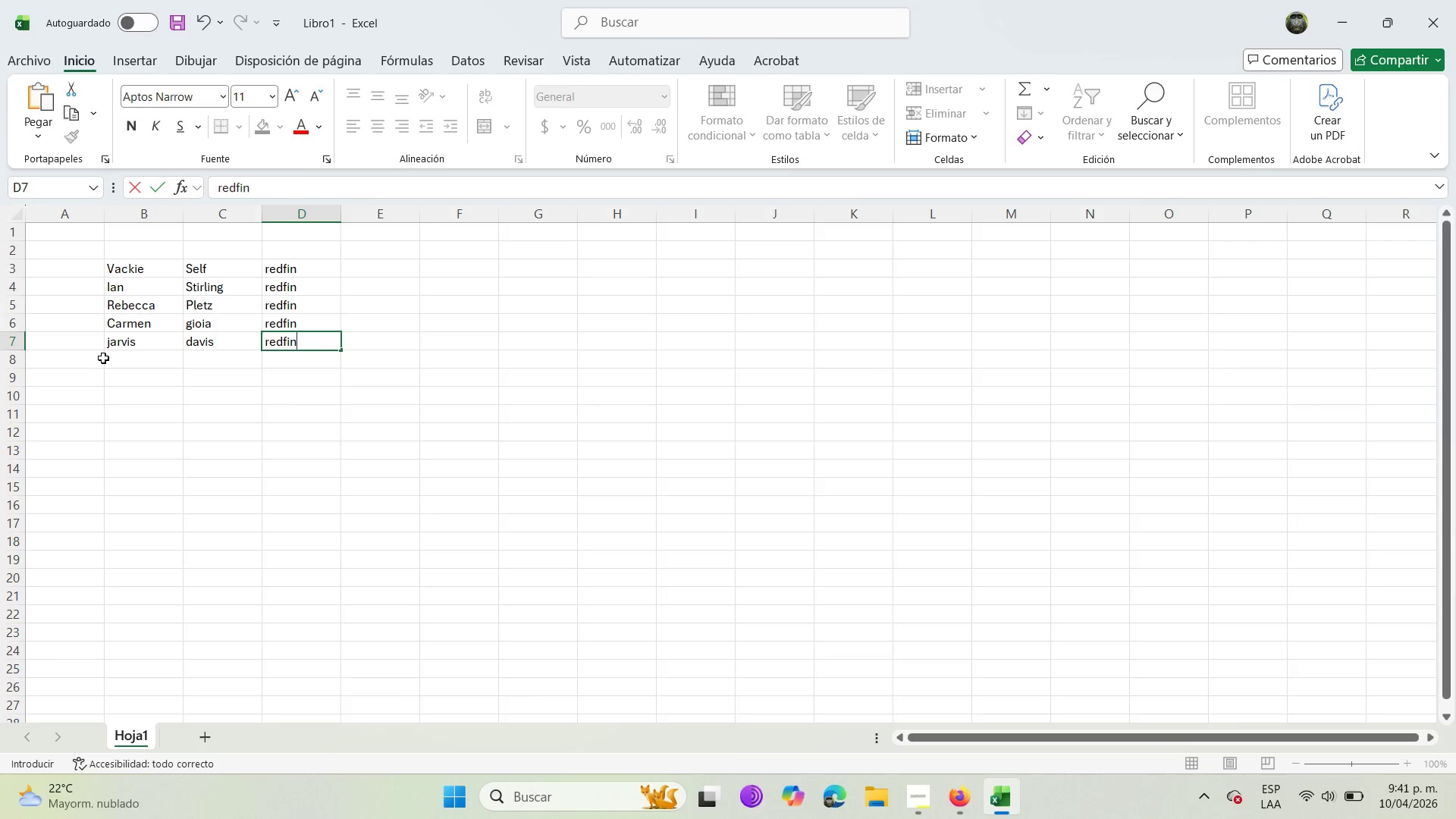 
left_click([118, 359])
 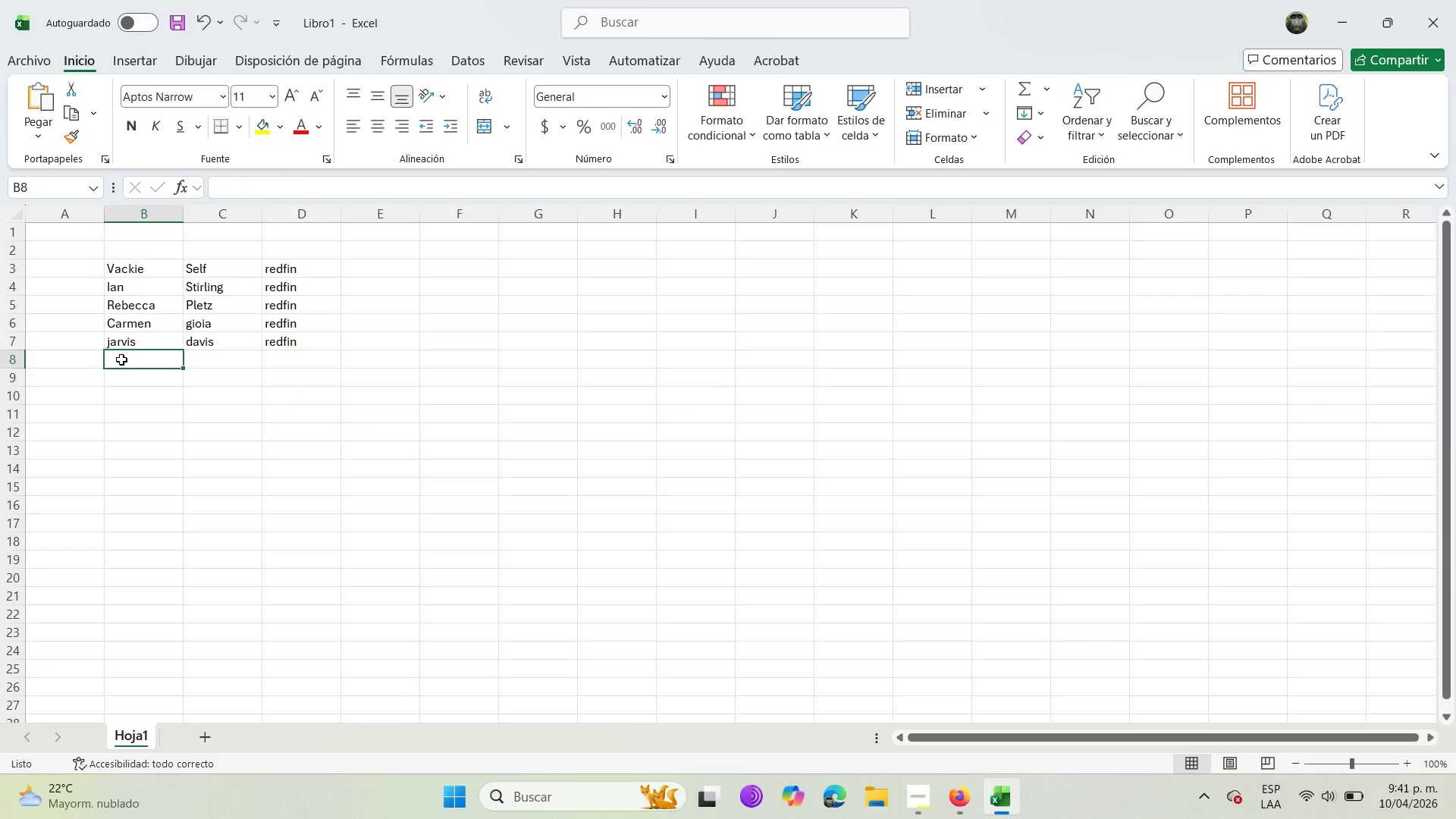 
type(pedro)
 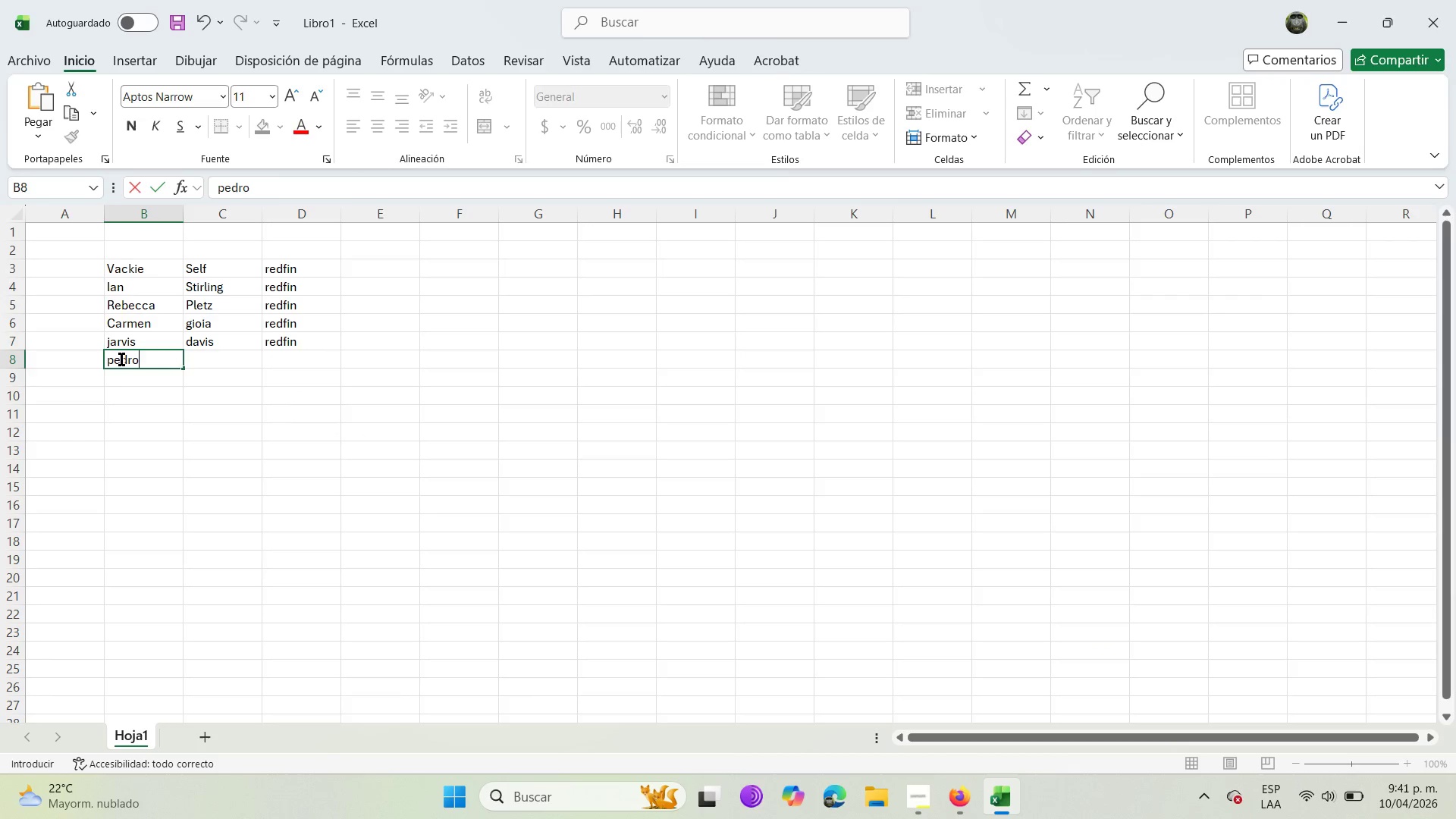 
key(Enter)
 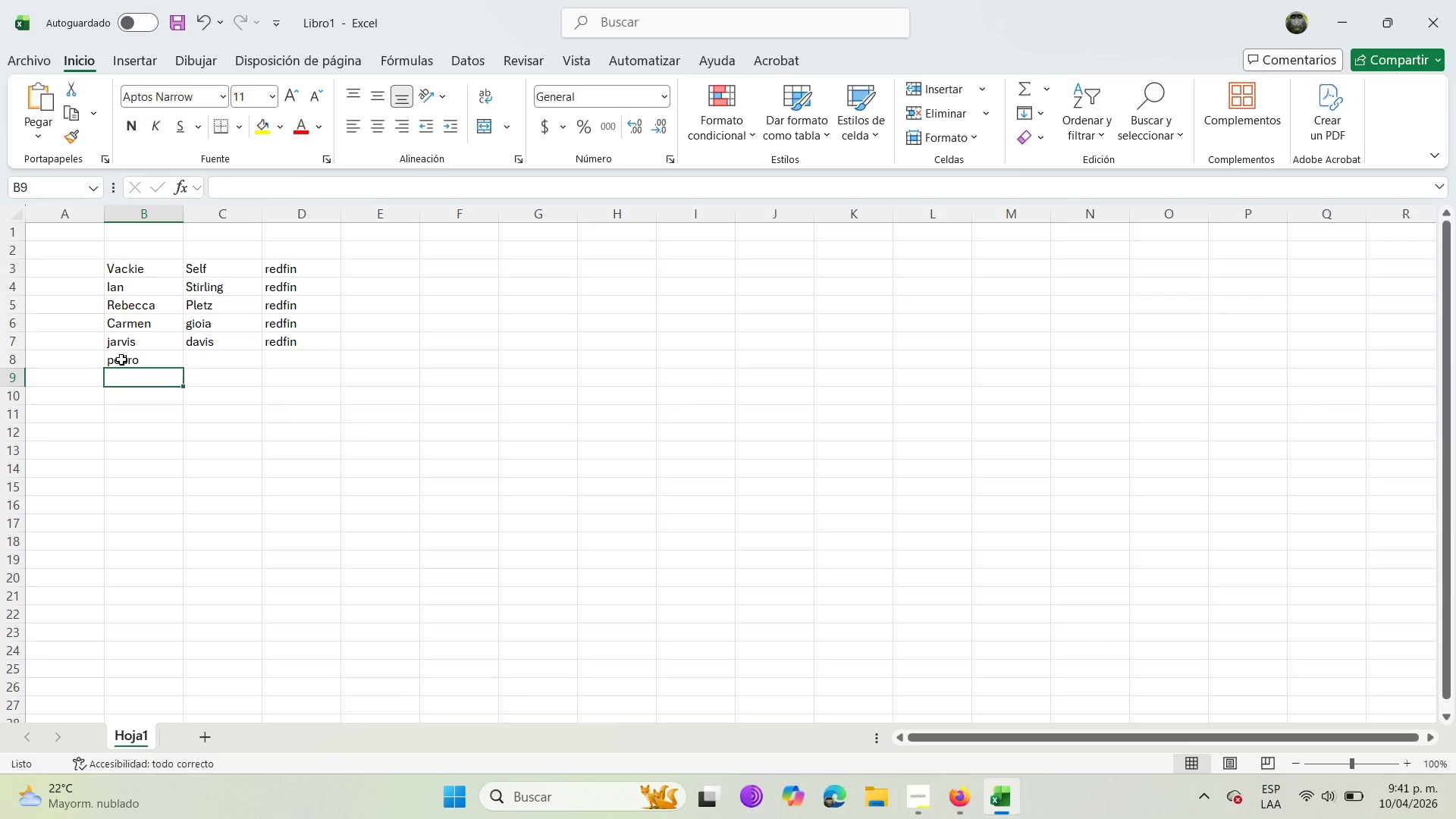 
key(ArrowUp)
 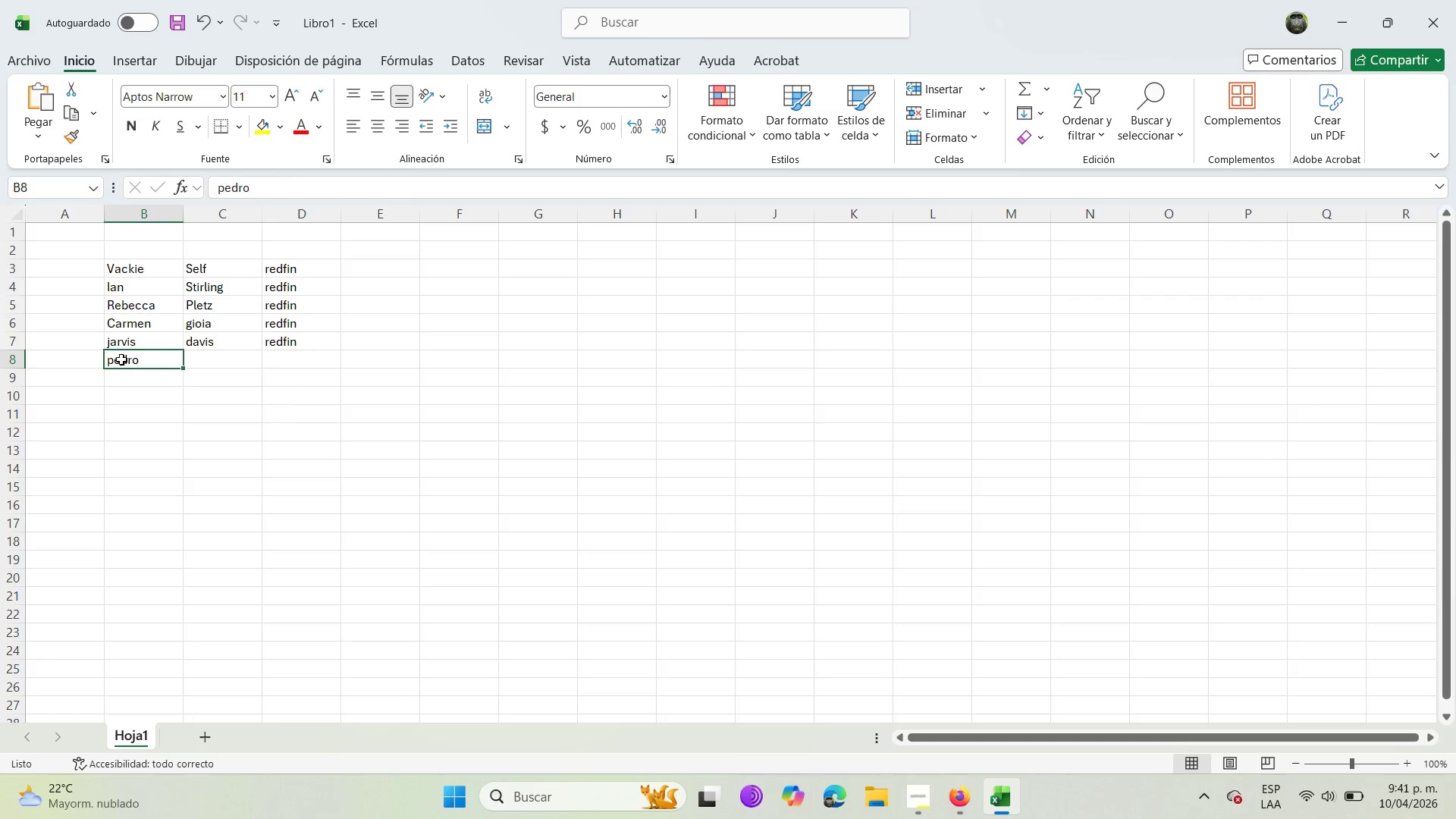 
key(ArrowRight)
 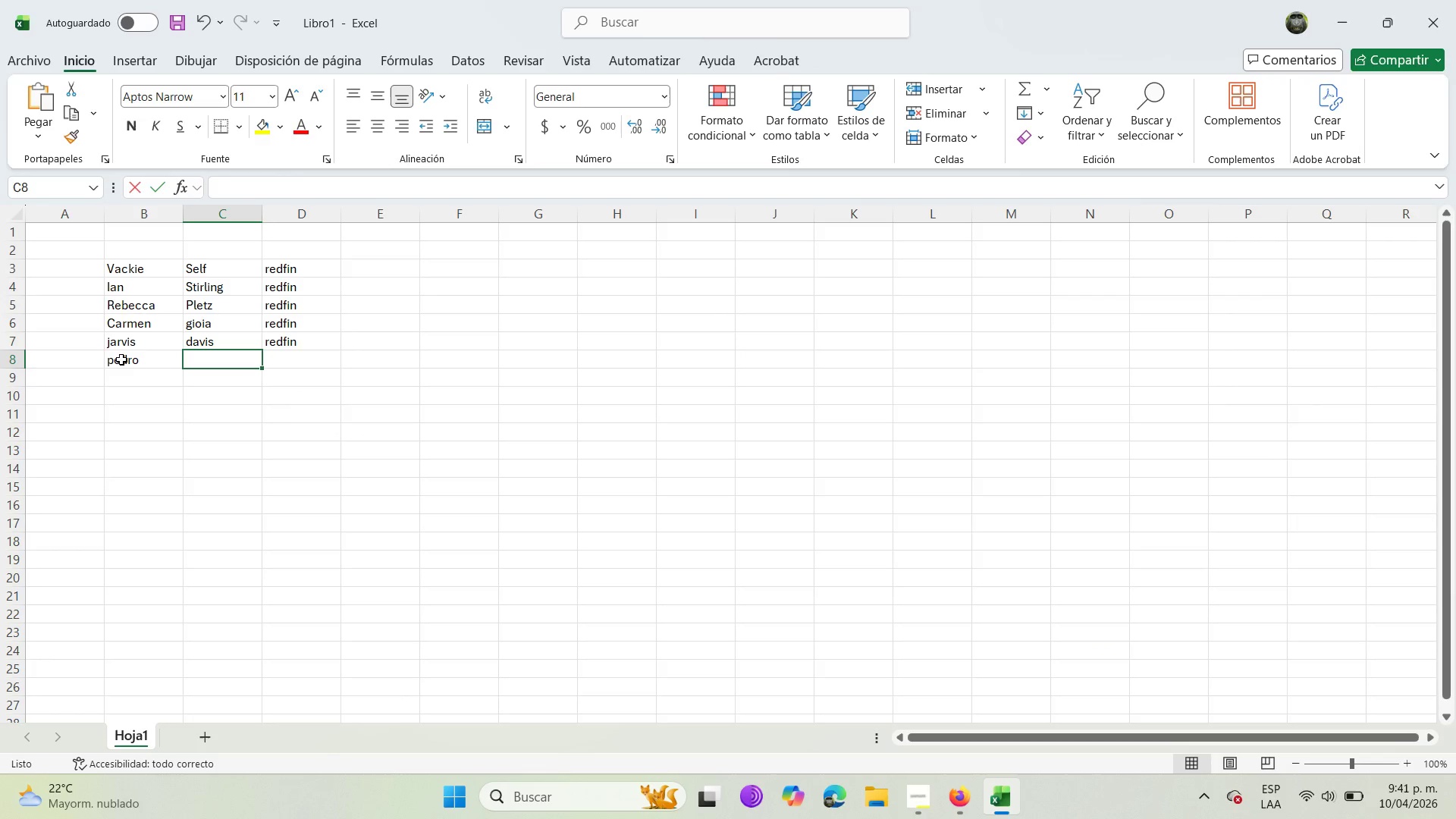 
type(iznafga)
 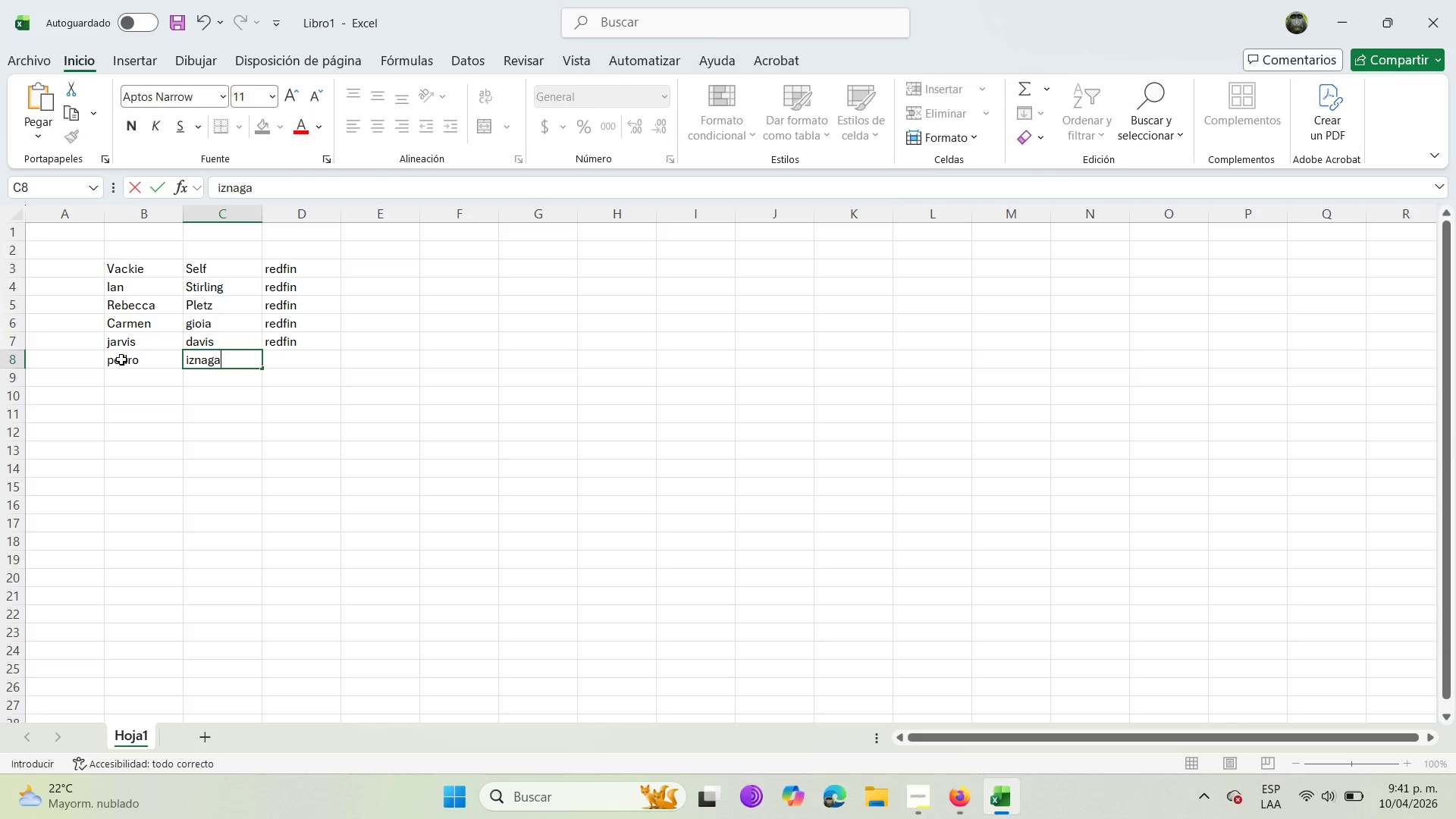 
key(ArrowRight)
 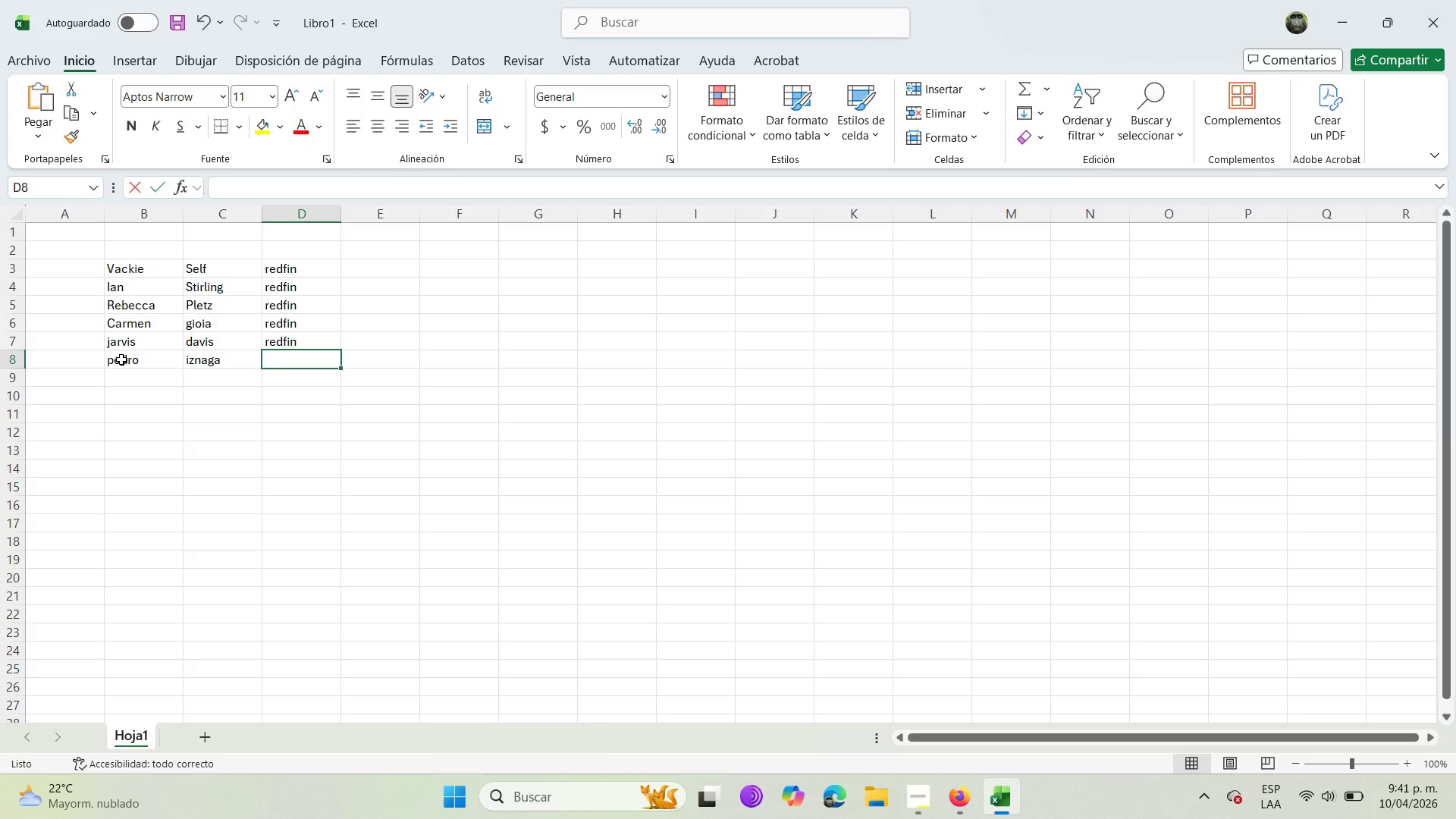 
type(redfin)
 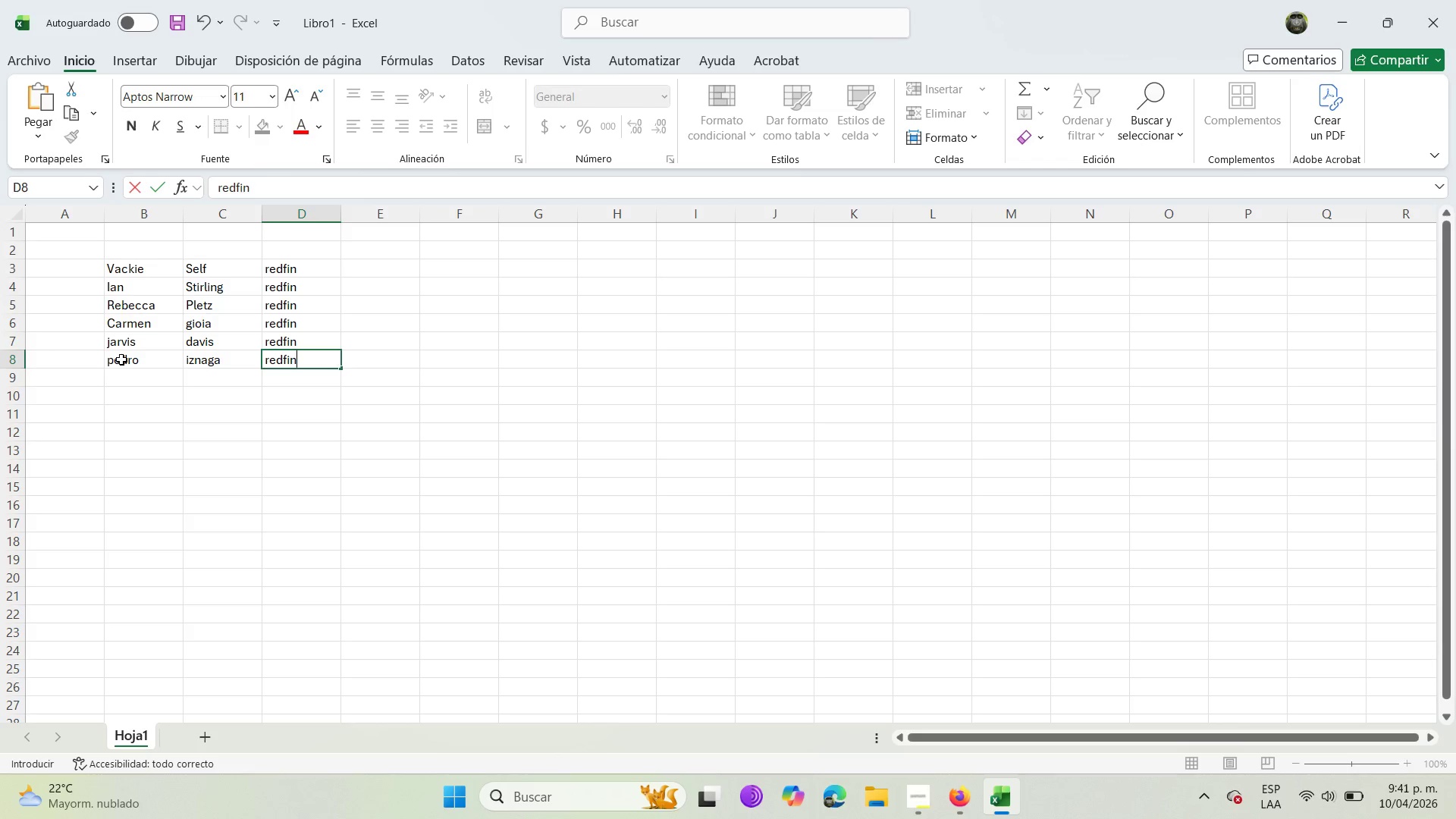 
key(Enter)
 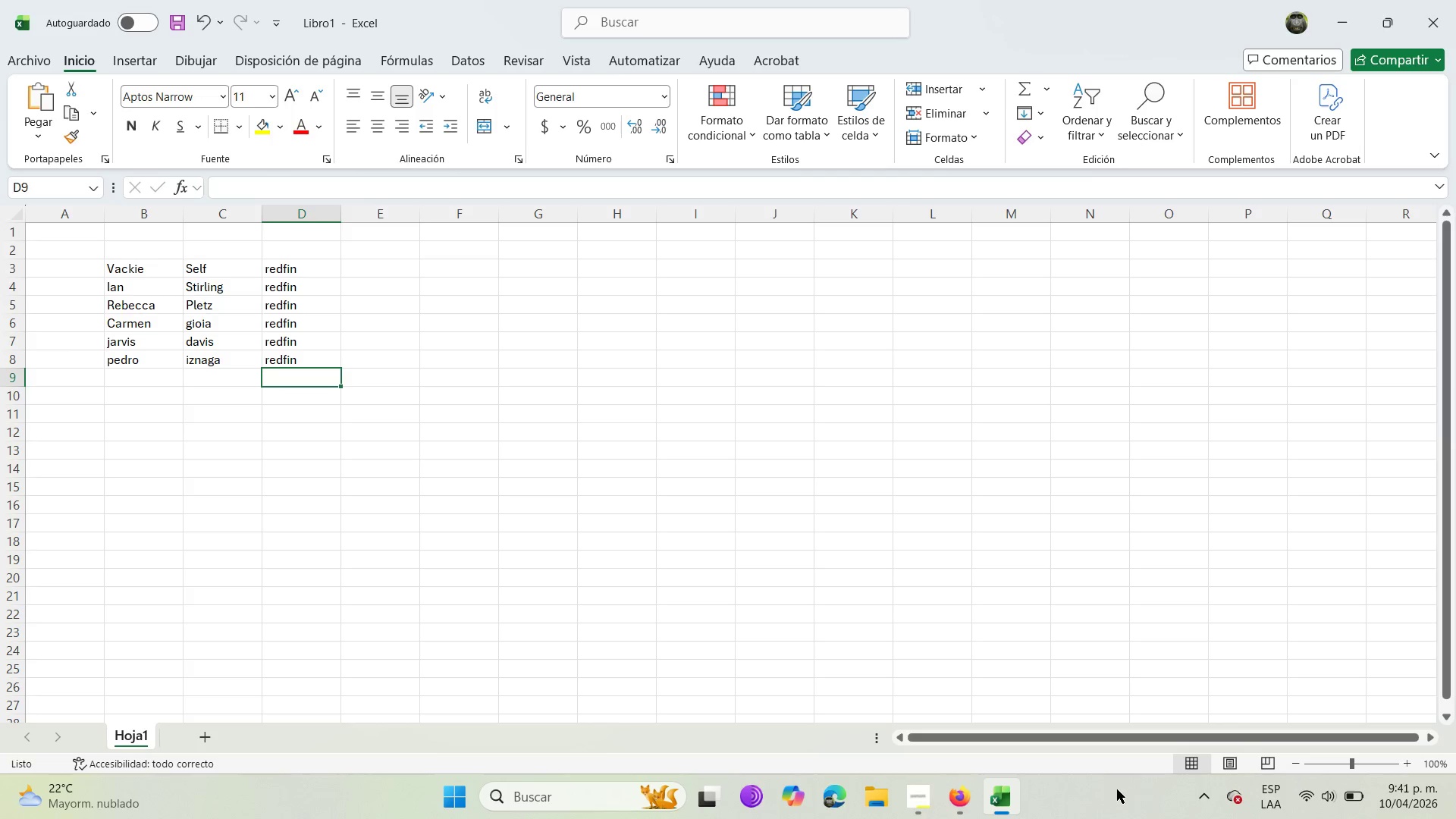 
left_click([969, 805])
 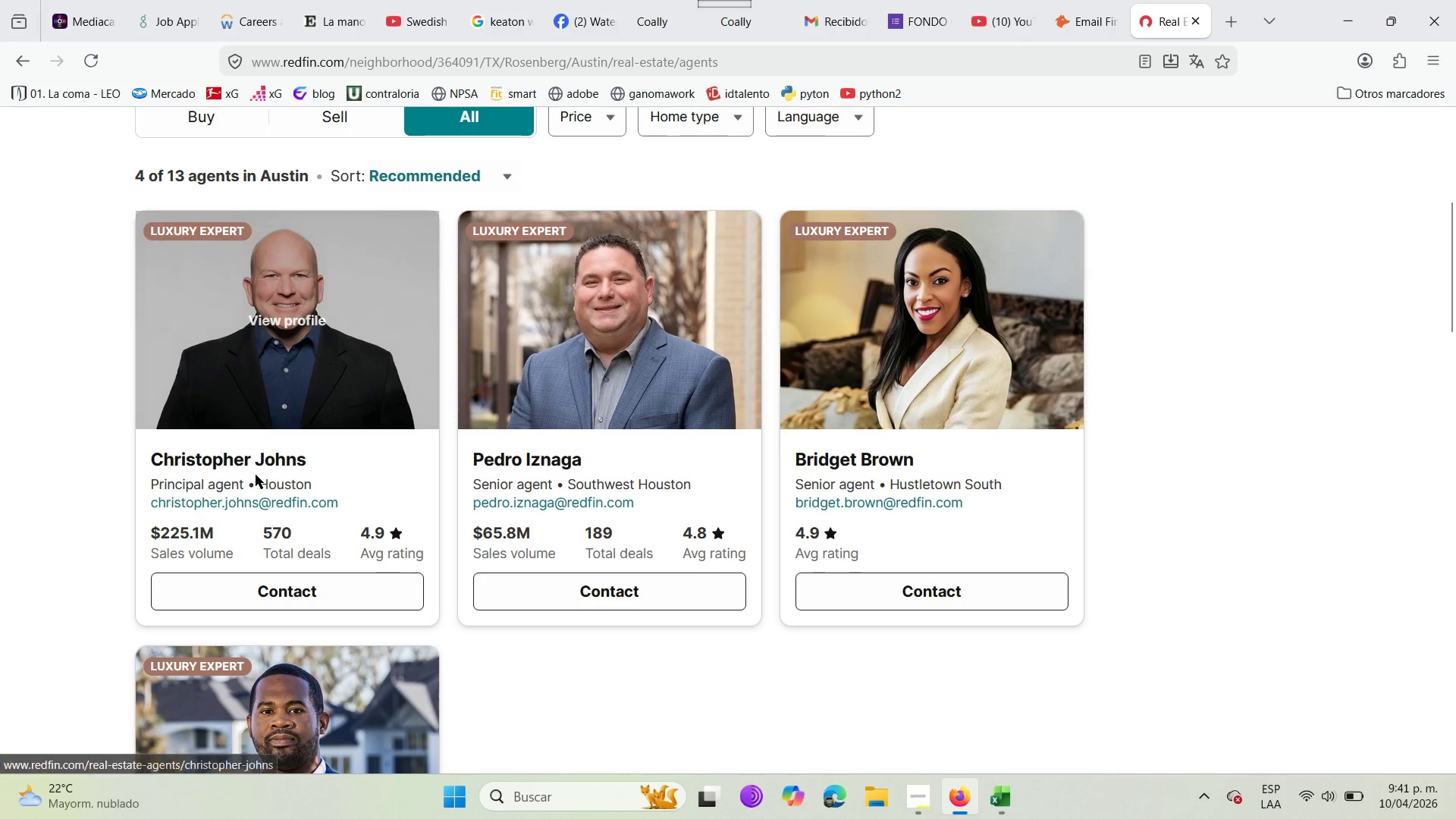 
left_click_drag(start_coordinate=[306, 463], to_coordinate=[144, 460])
 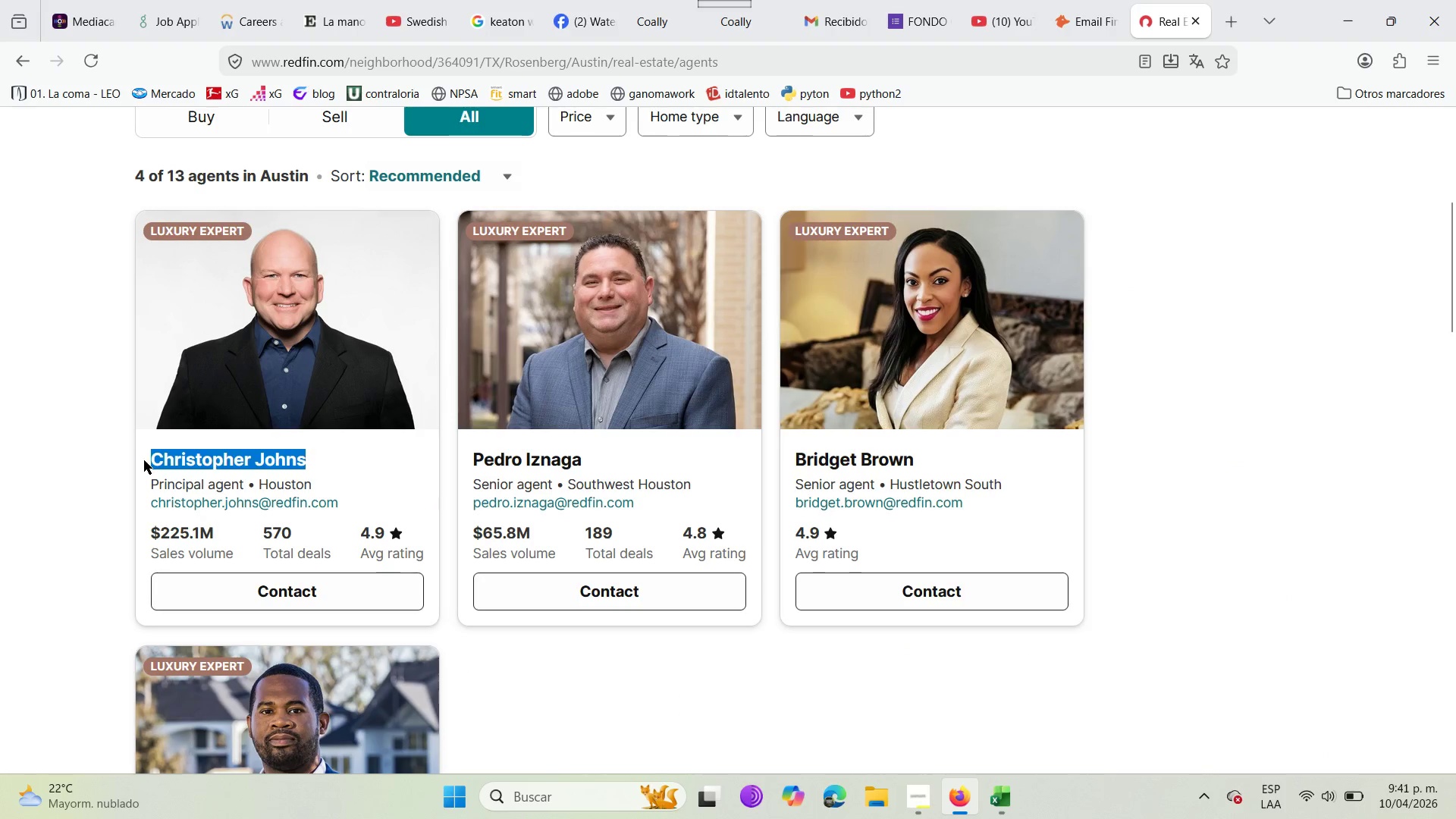 
key(Control+C)
 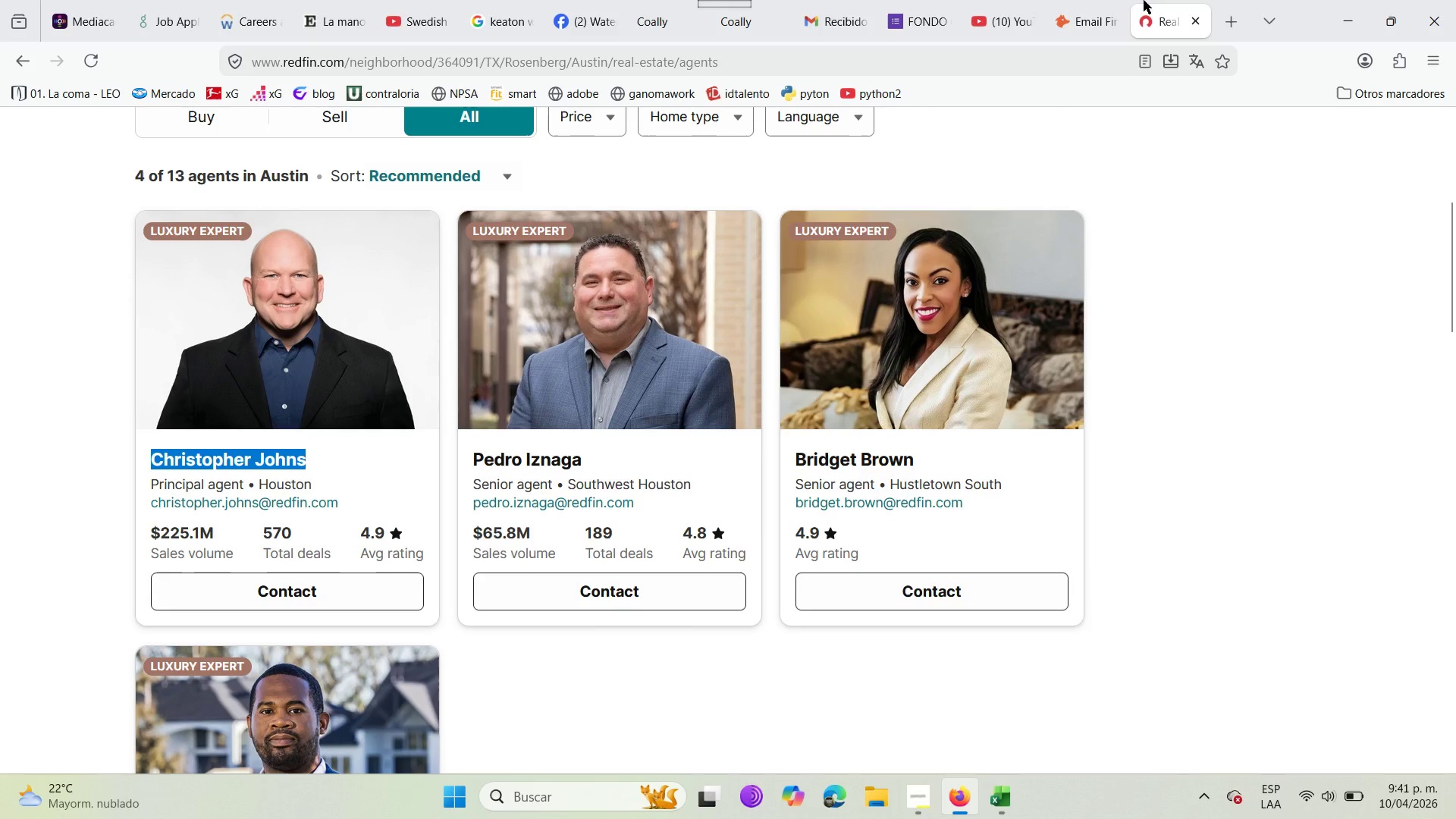 
left_click([1097, 0])
 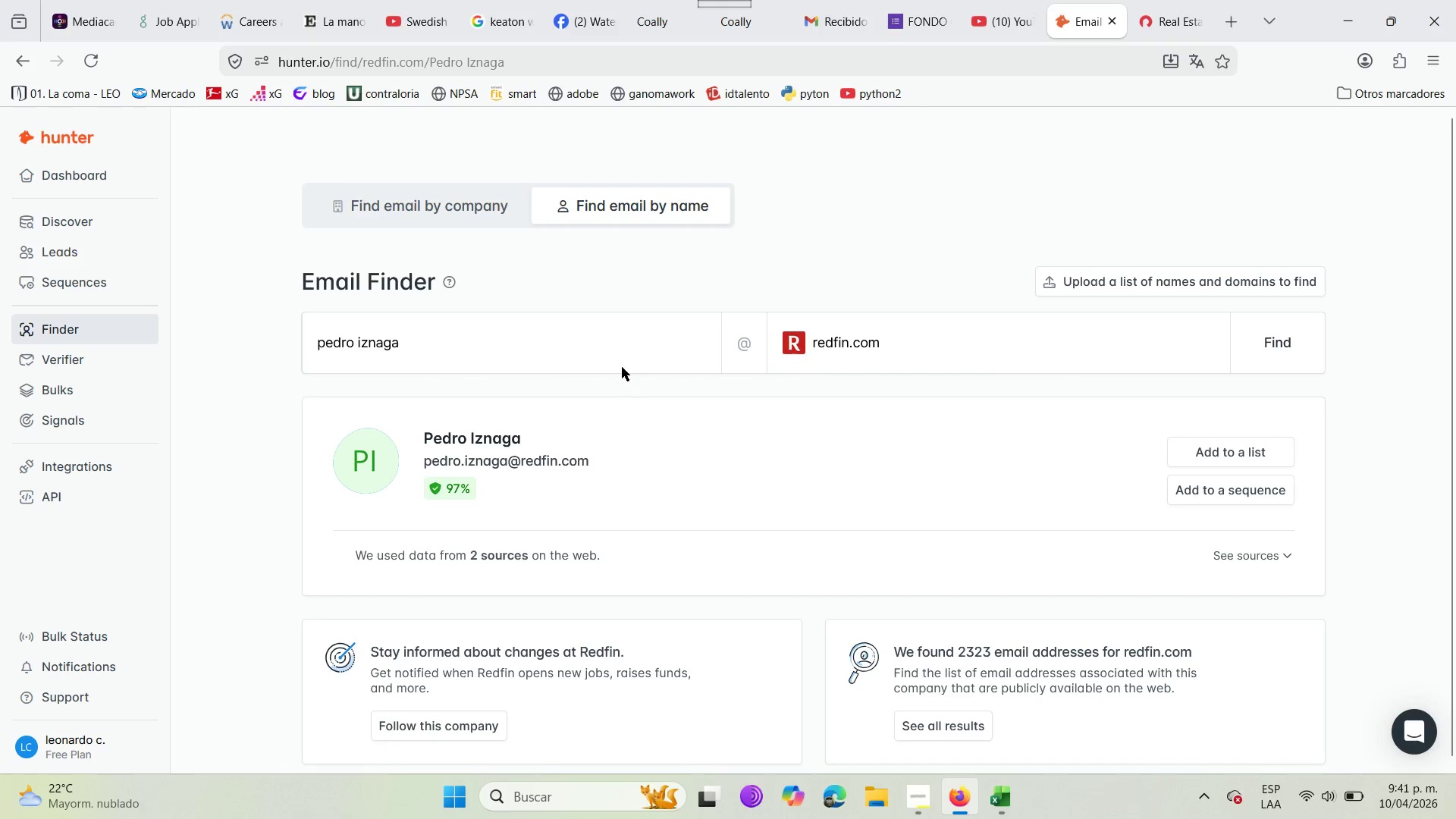 
left_click([614, 331])
 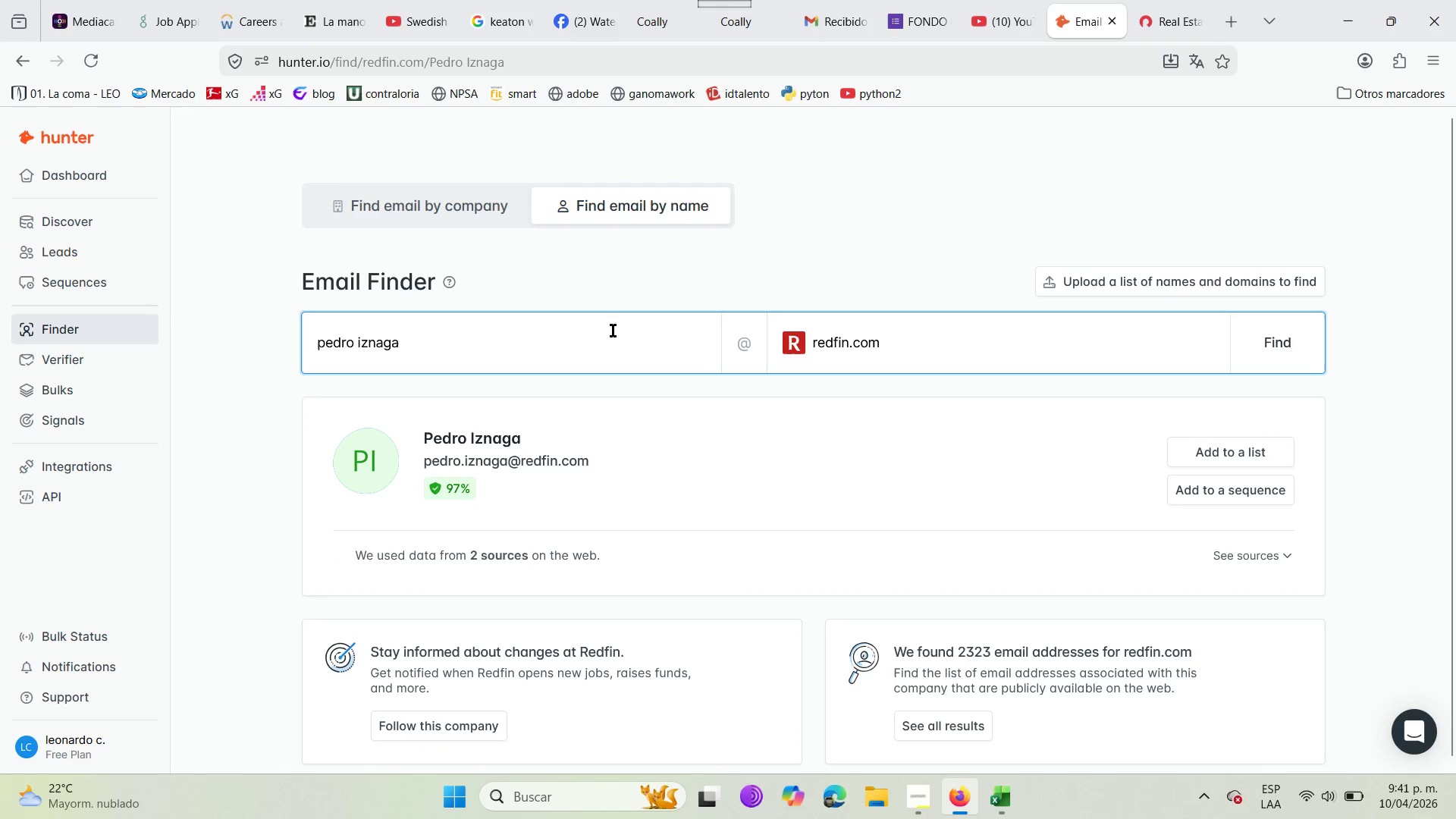 
hold_key(key=Backspace, duration=1.19)
 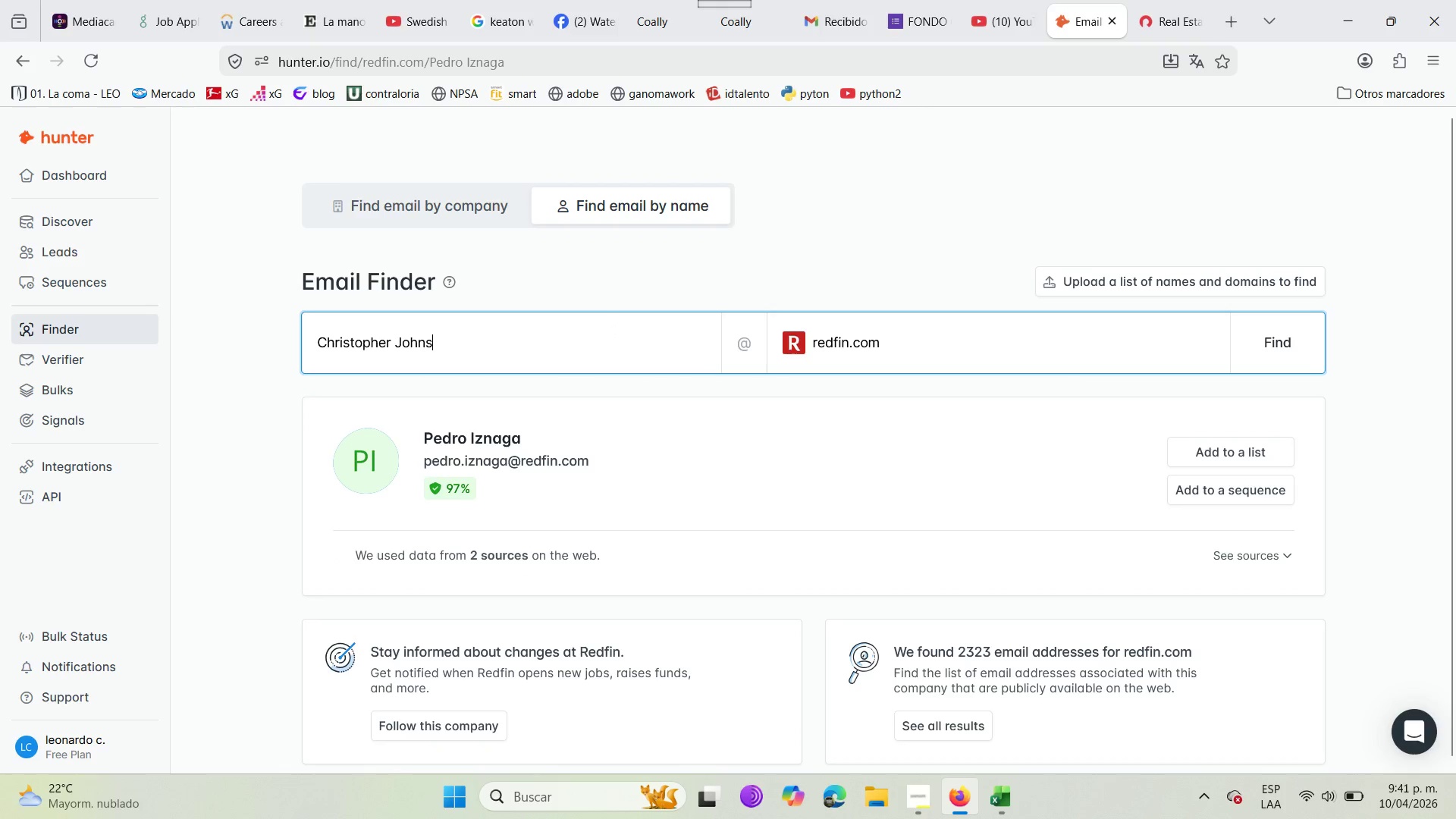 
key(Control+V)
 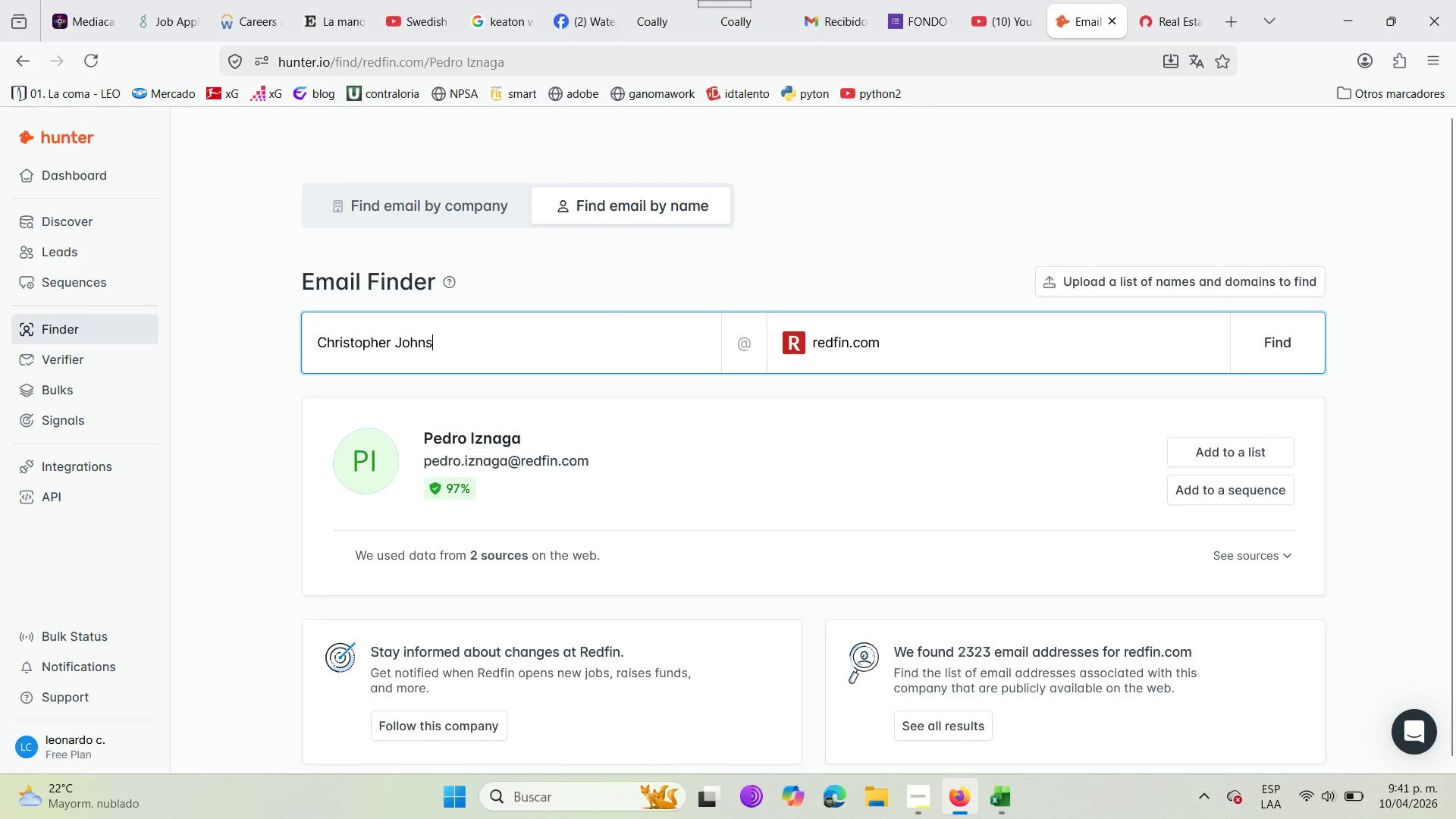 
key(Enter)
 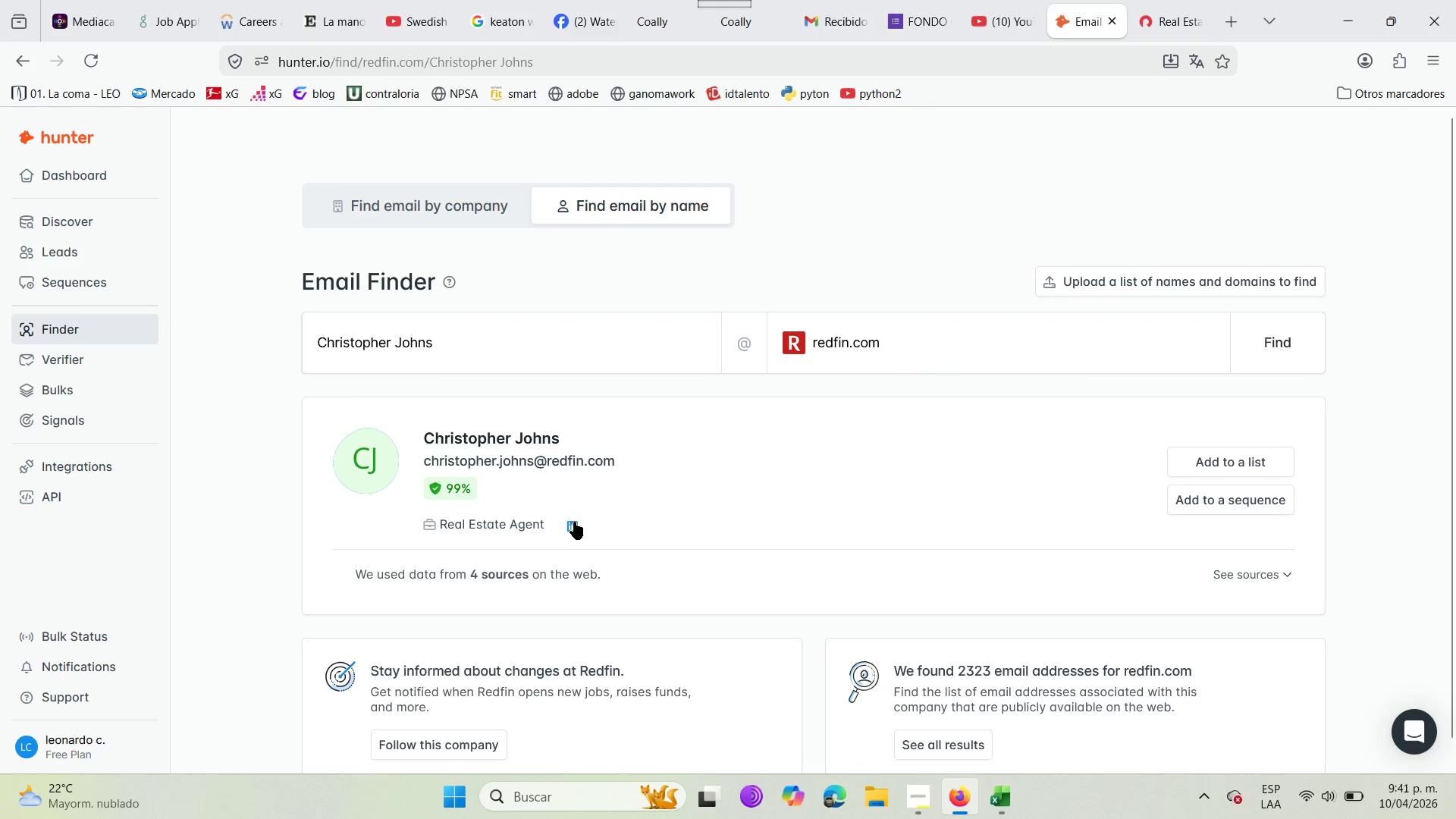 
wait(5.31)
 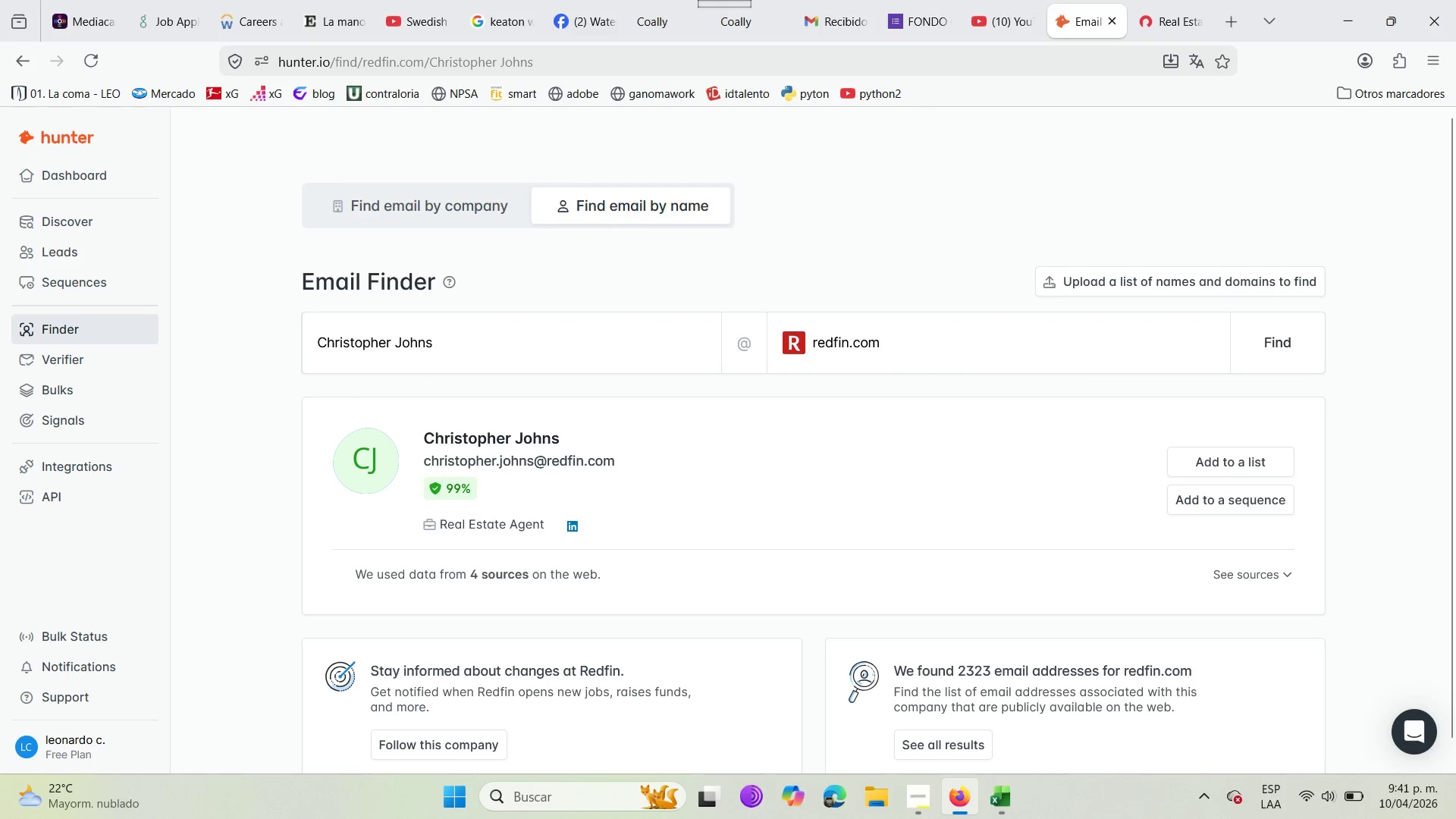 
left_click([1257, 472])
 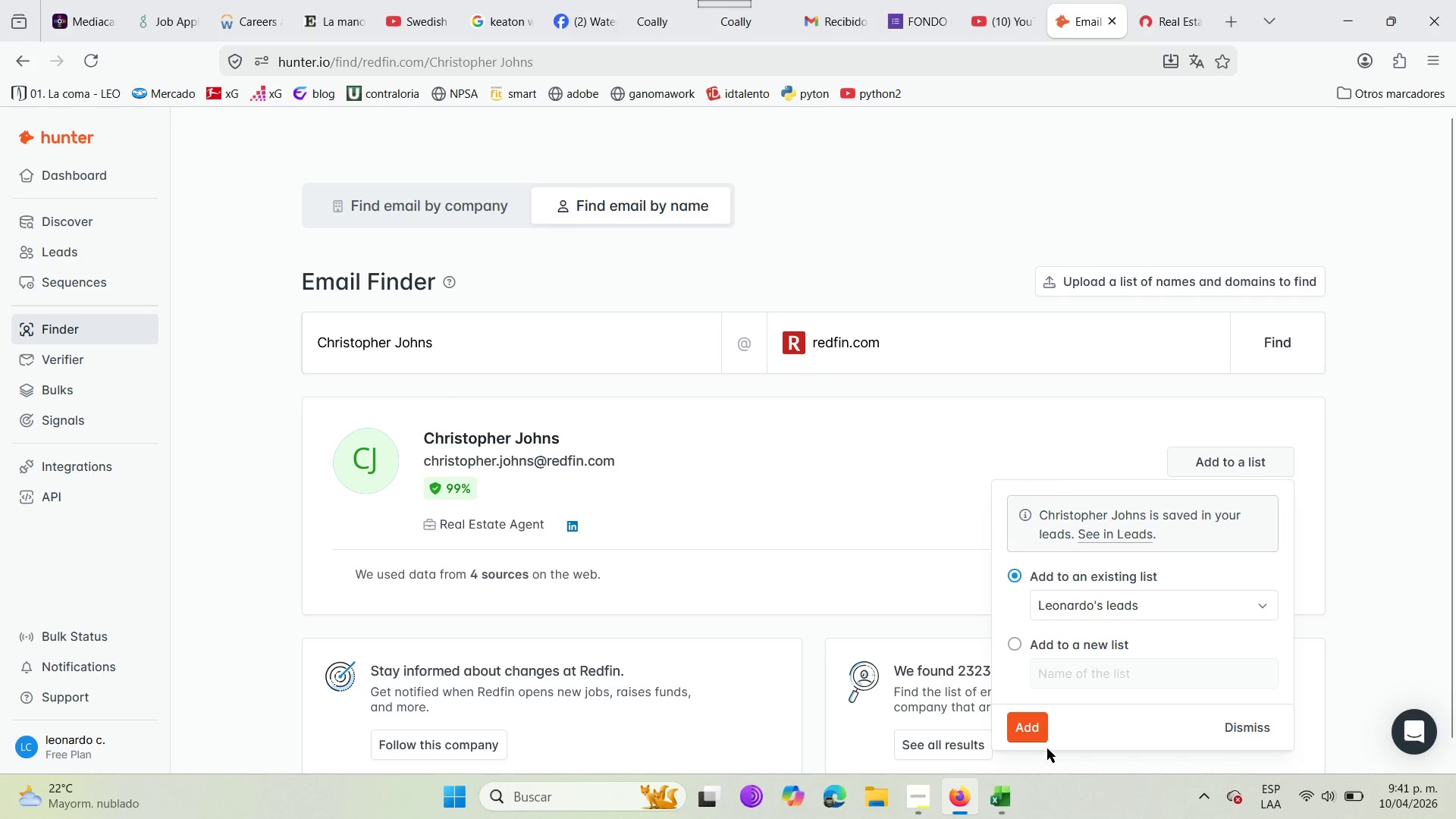 
left_click([1034, 739])
 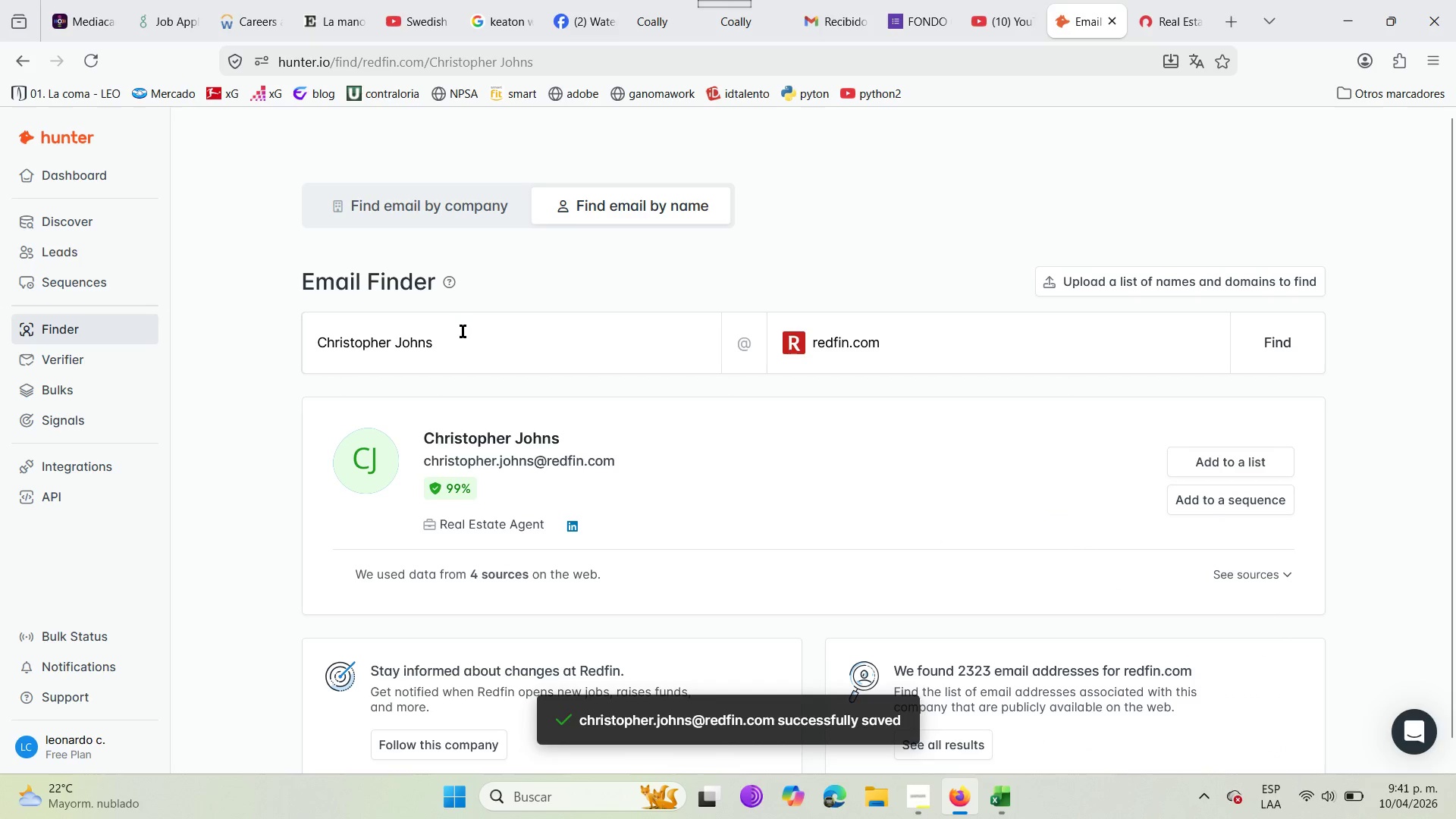 
left_click_drag(start_coordinate=[459, 344], to_coordinate=[297, 312])
 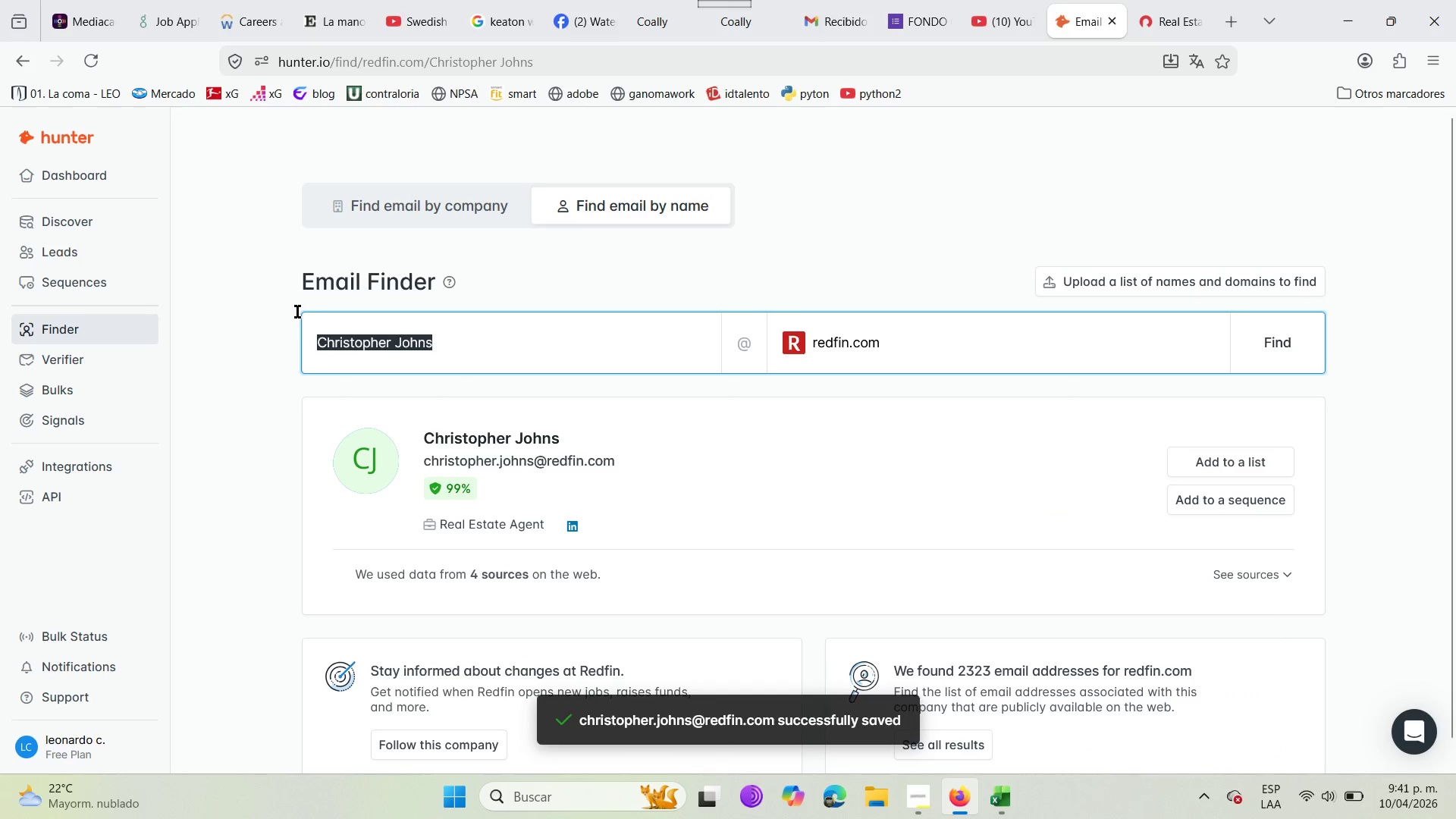 
key(Control+C)
 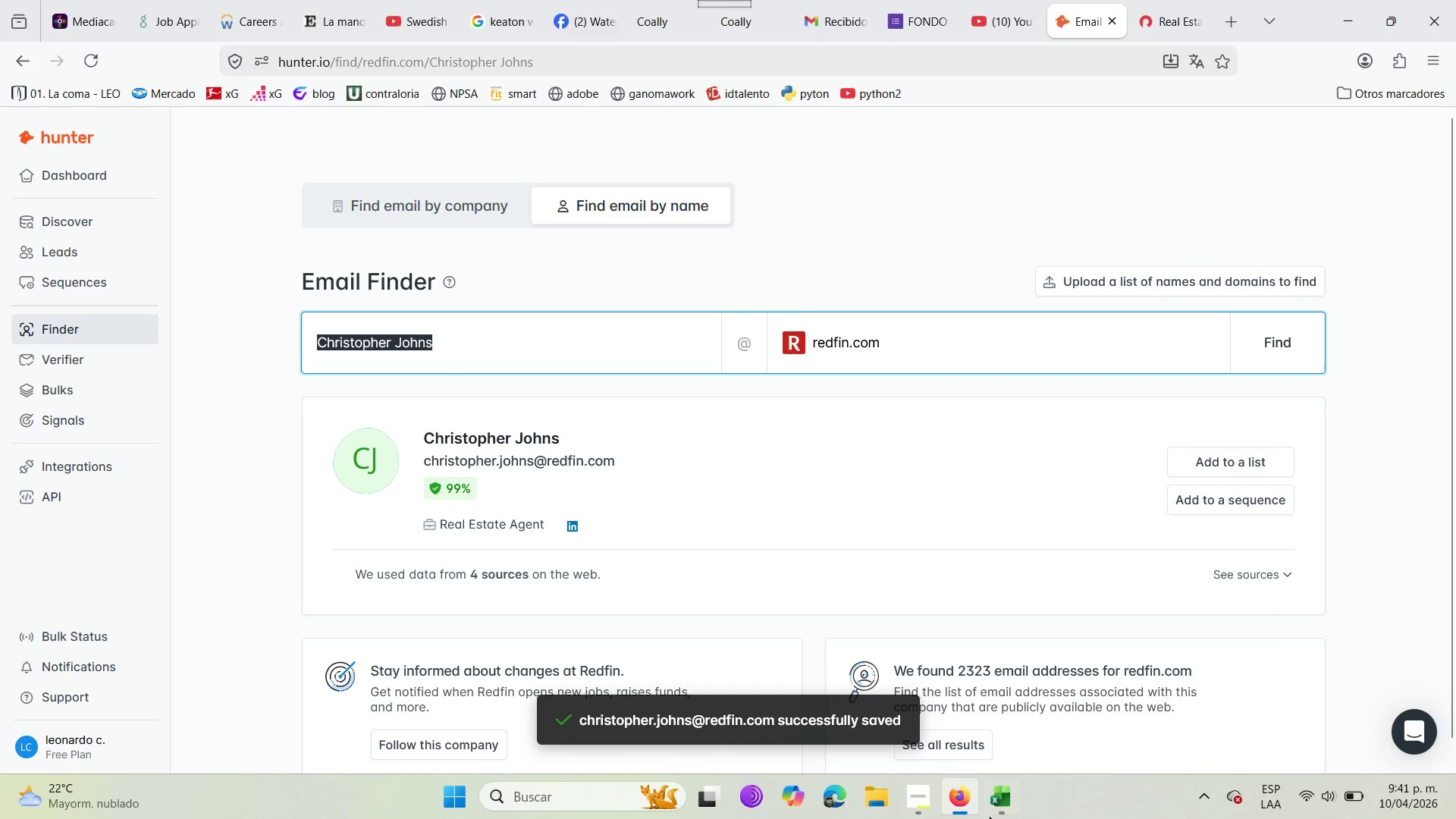 
left_click([978, 818])
 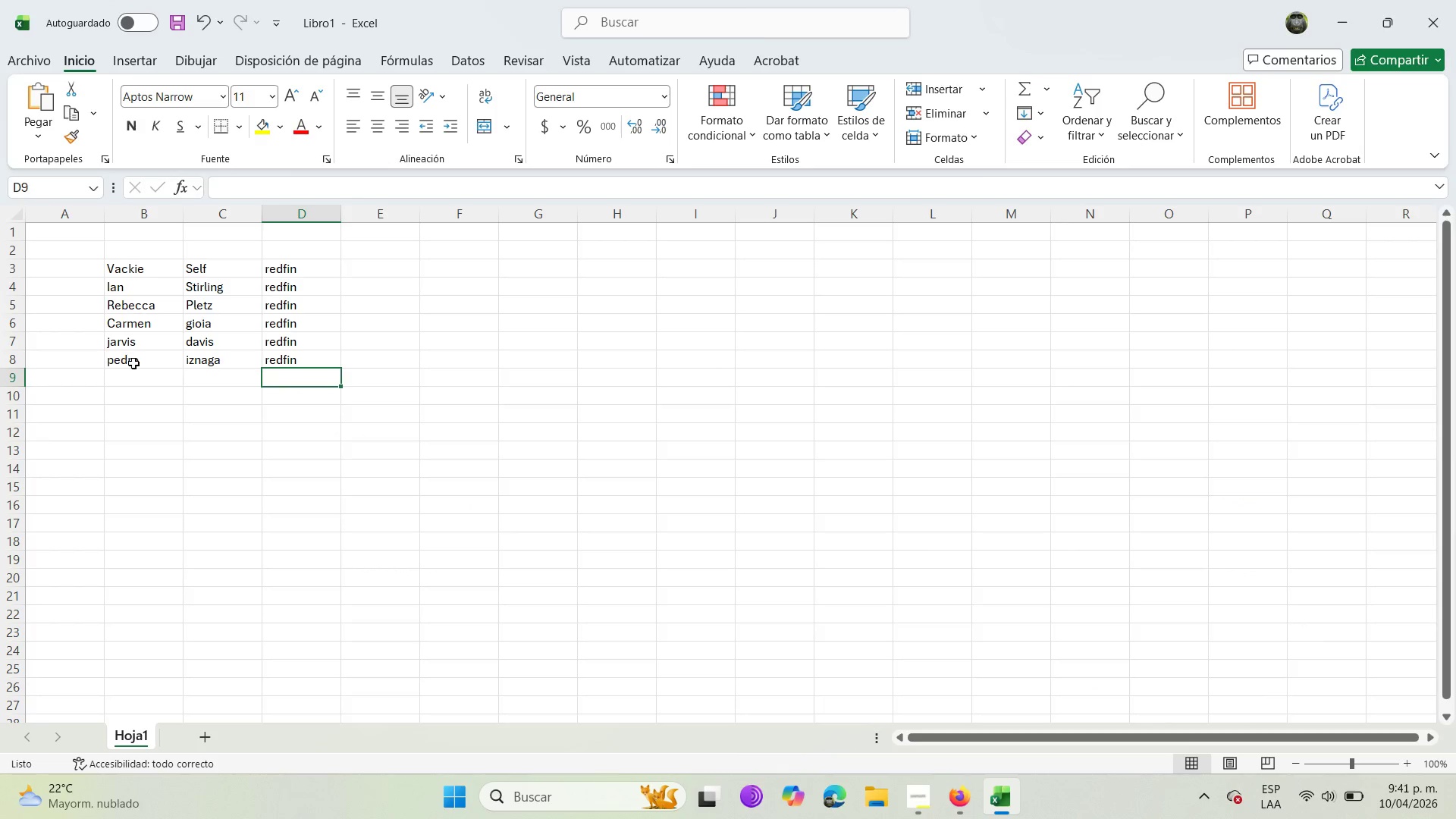 
left_click([139, 376])
 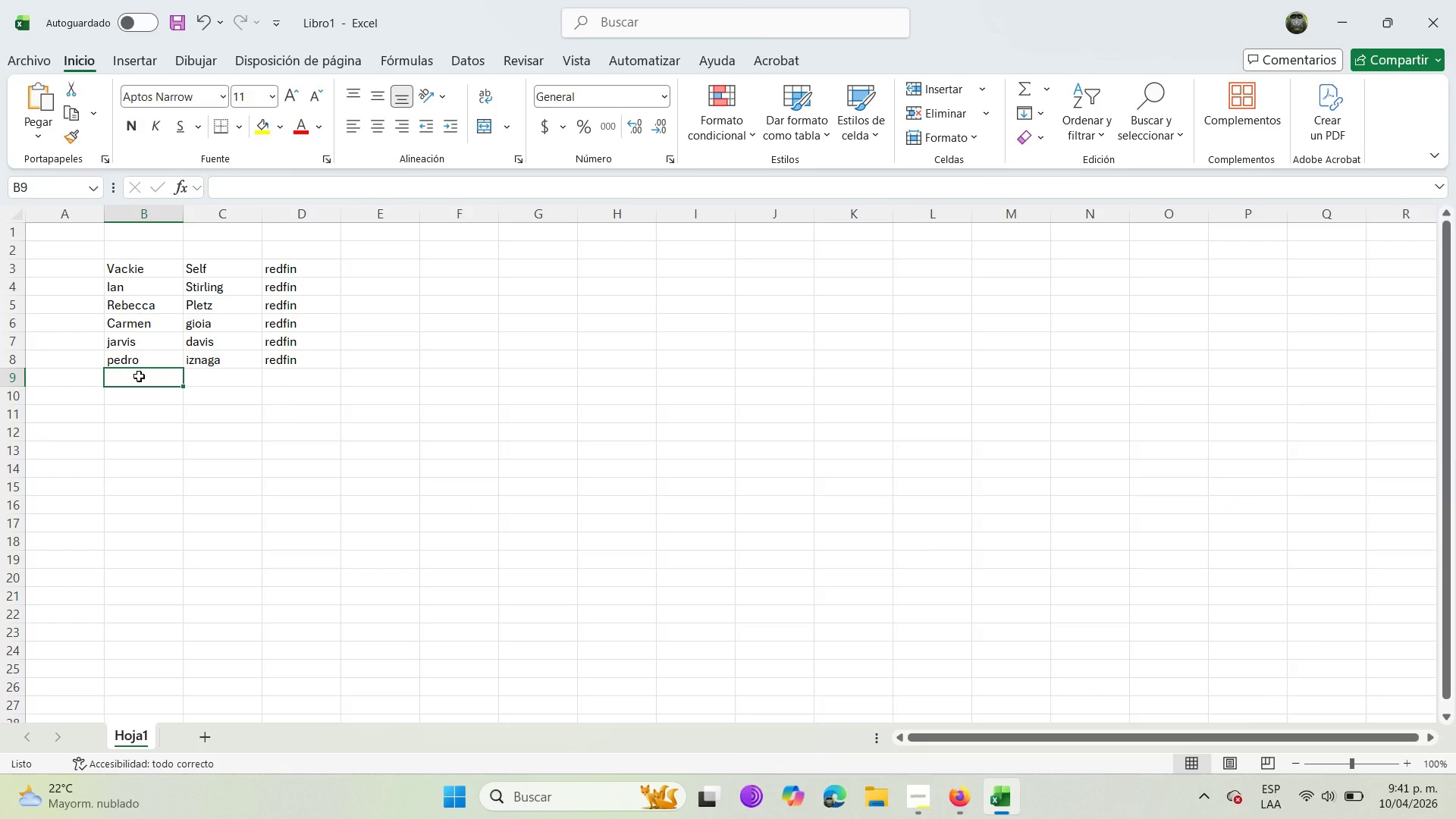 
key(Control+V)
 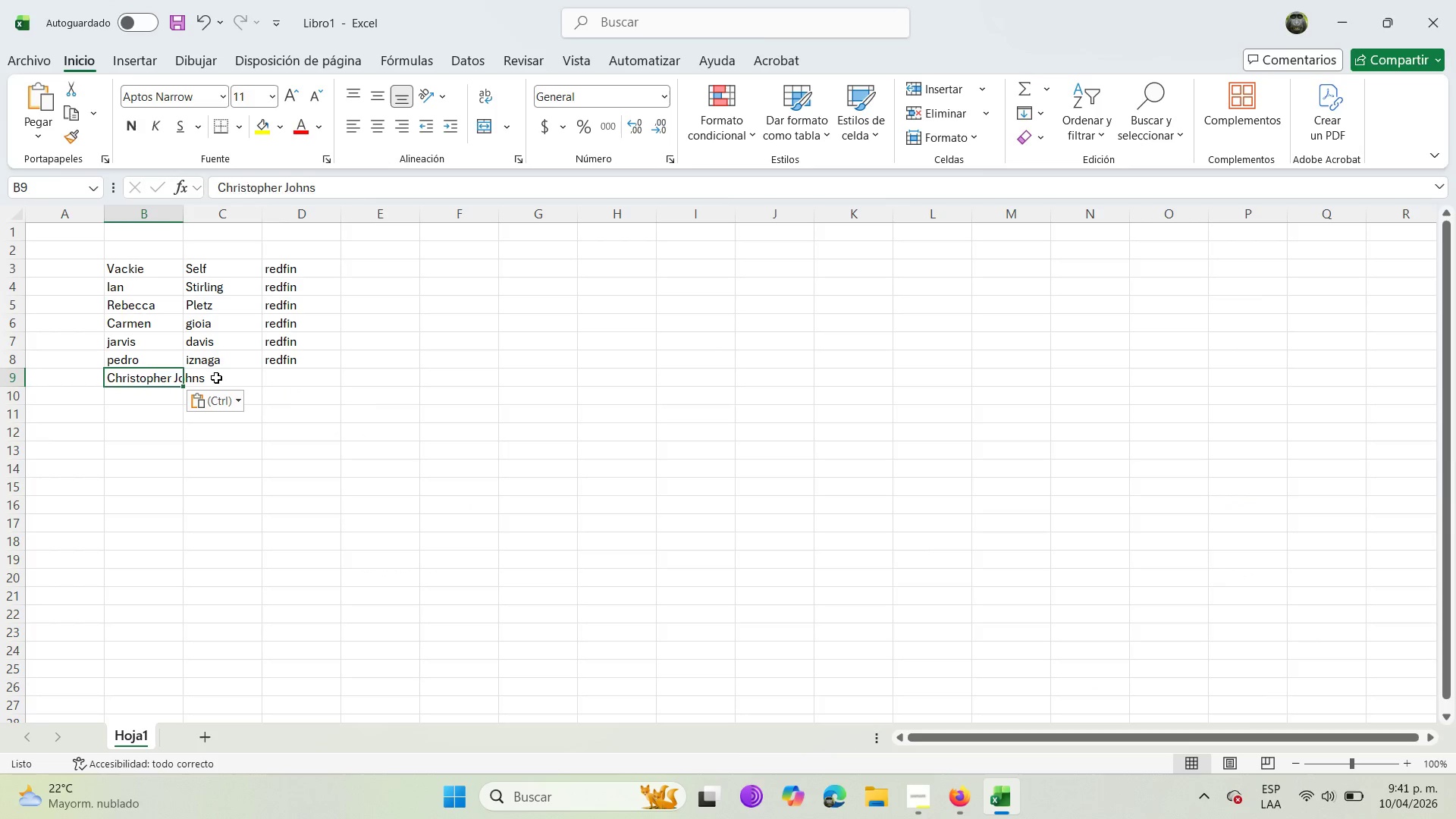 
left_click([216, 378])
 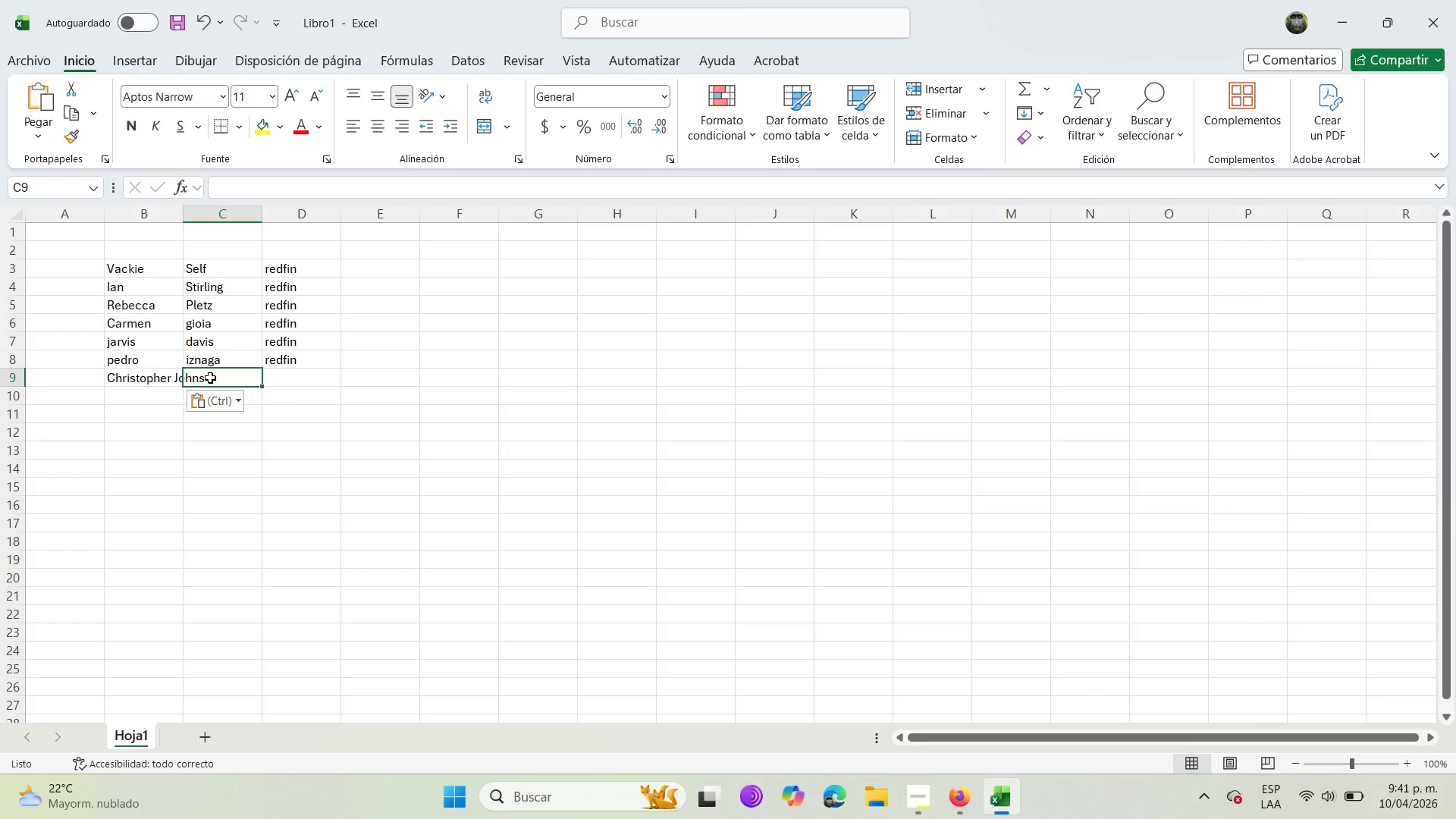 
double_click([210, 378])
 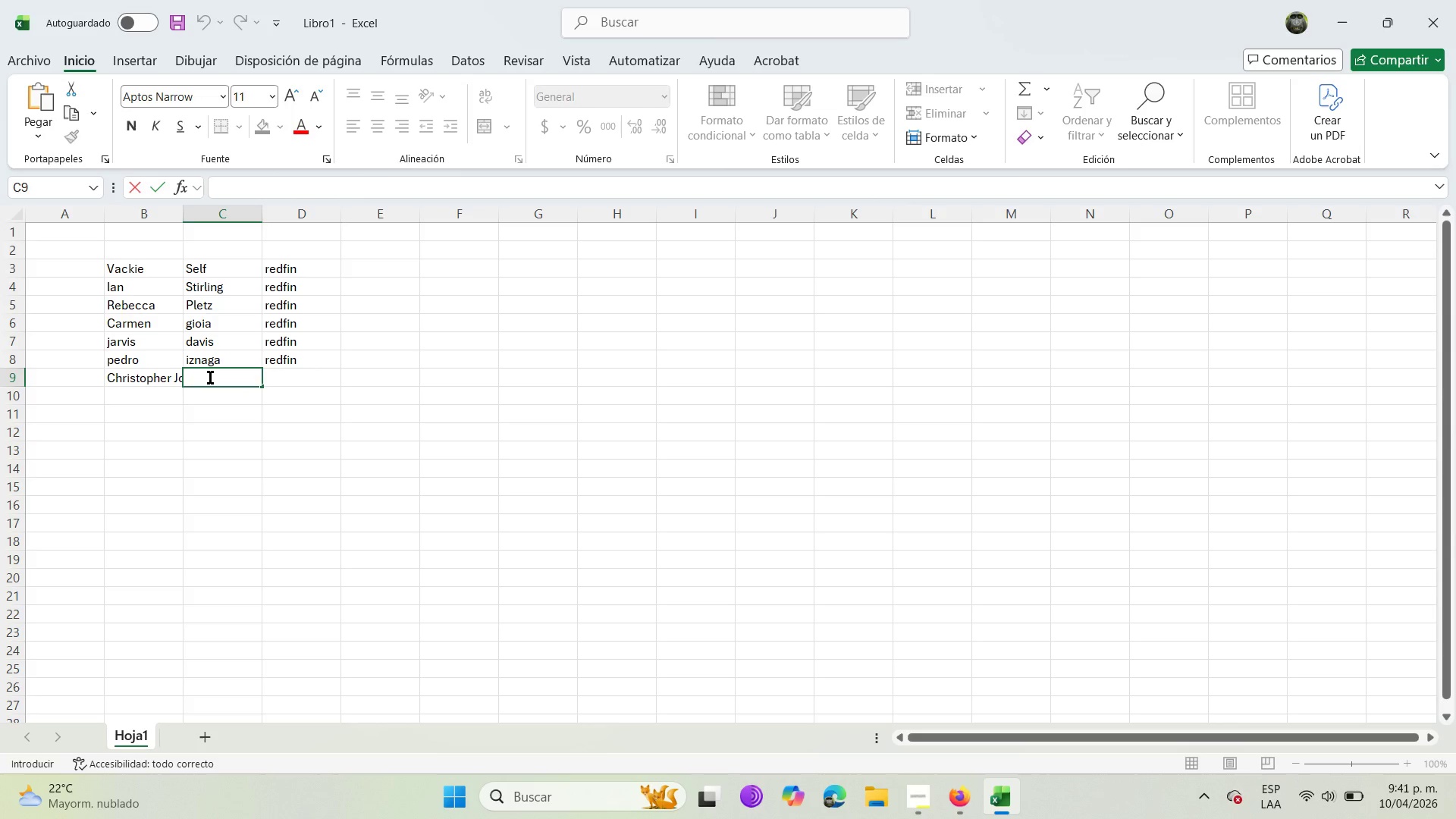 
key(Control+V)
 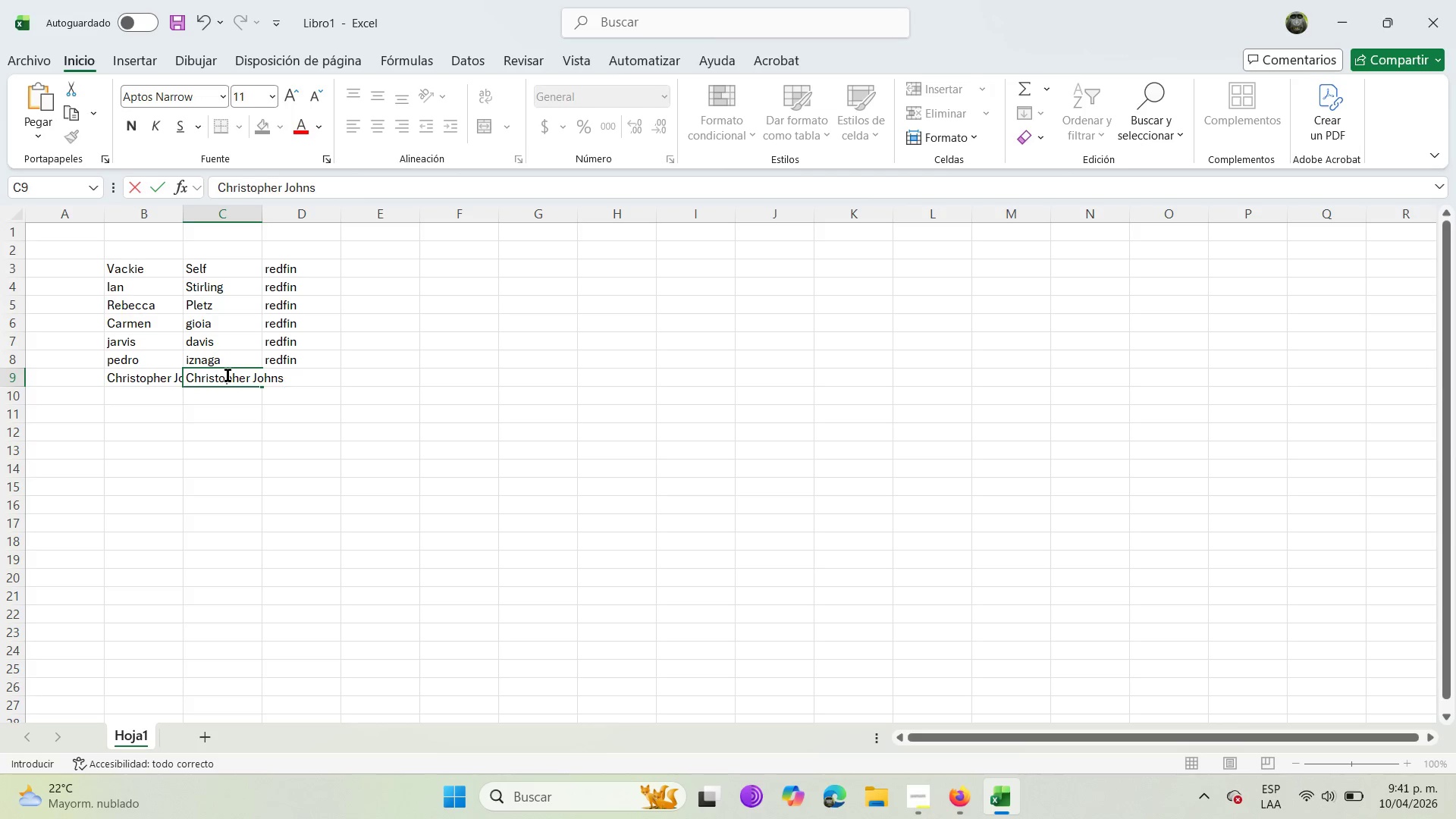 
key(ArrowLeft)
 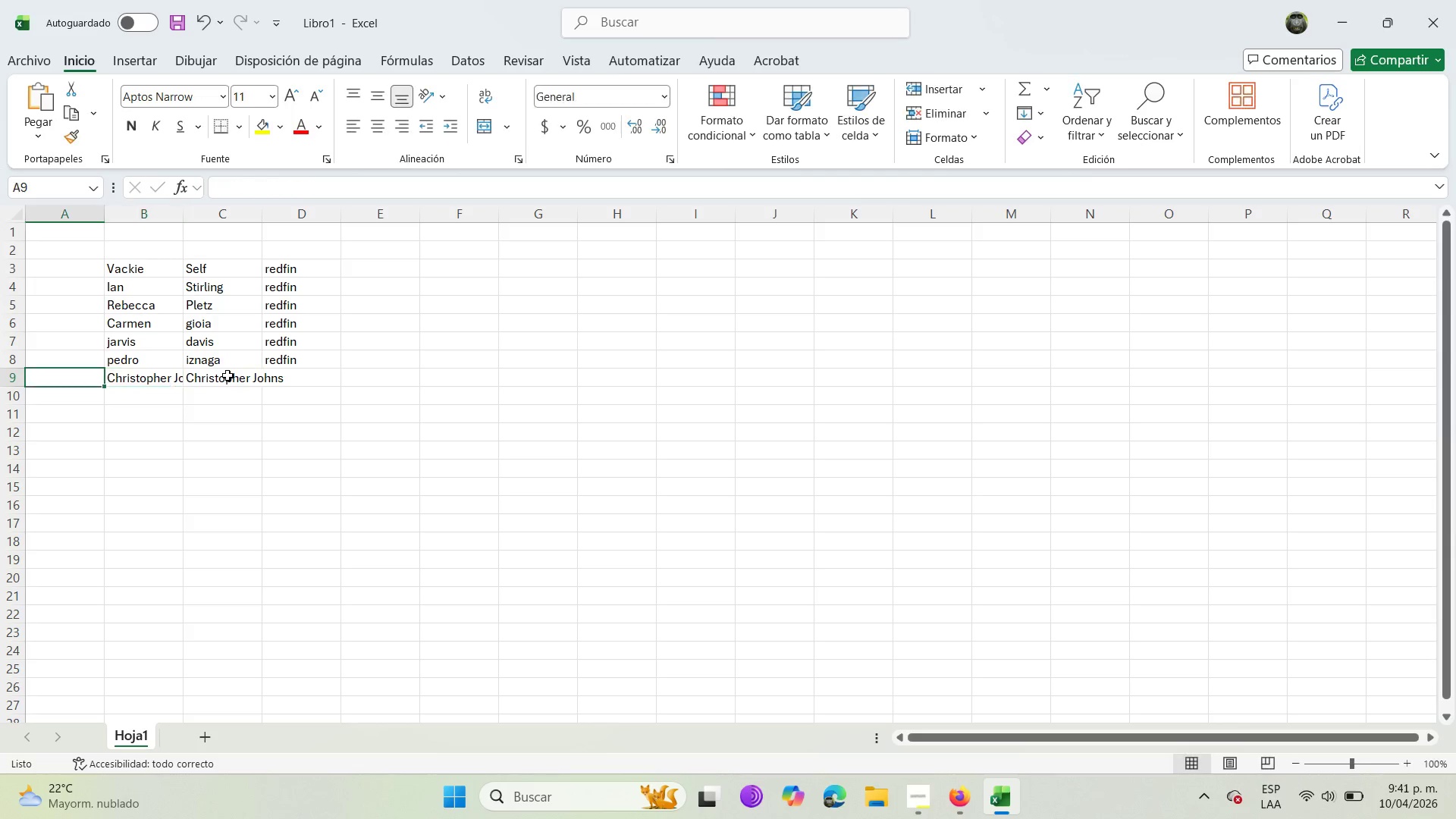 
key(ArrowLeft)
 